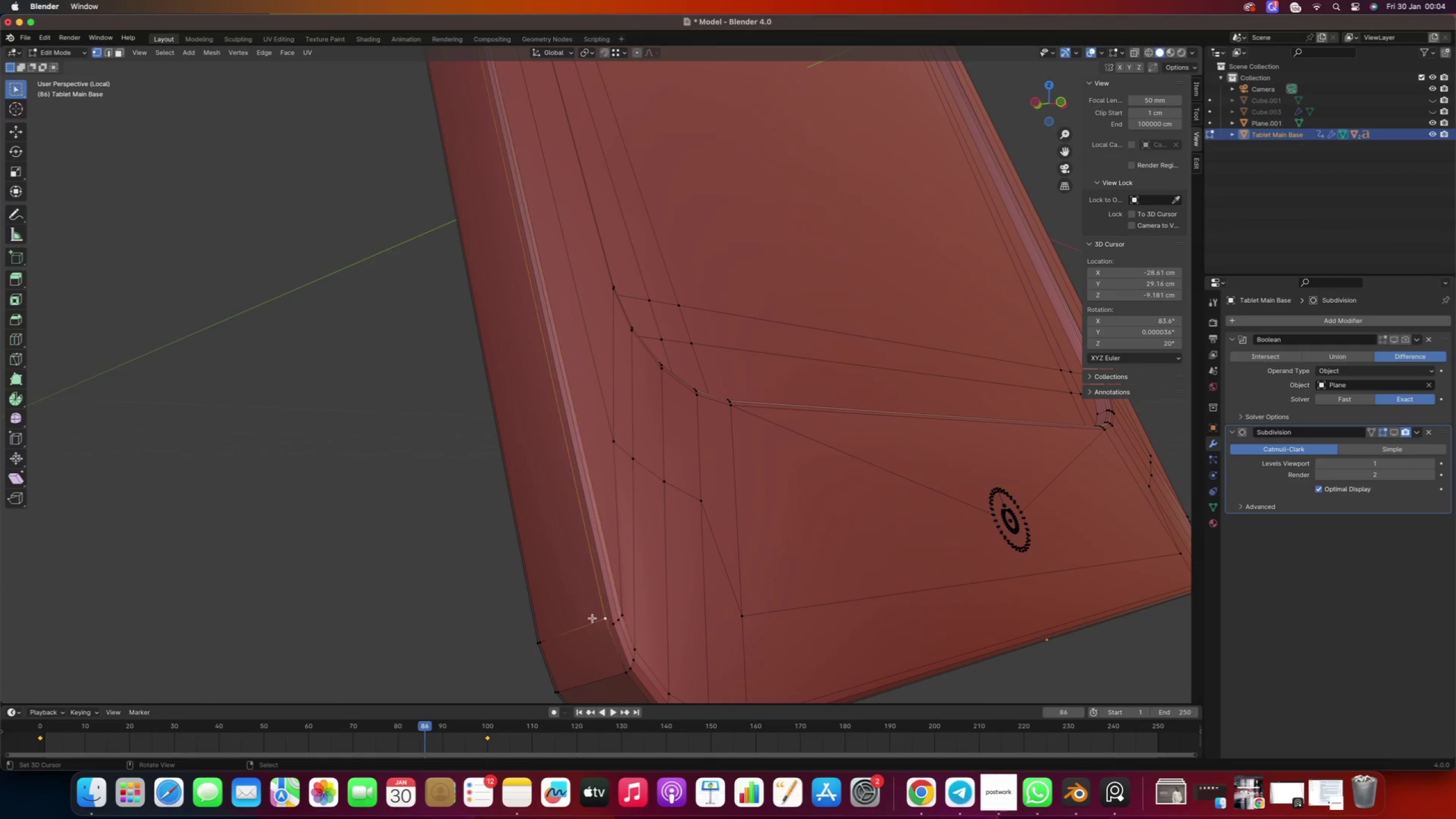 
type(gg)
 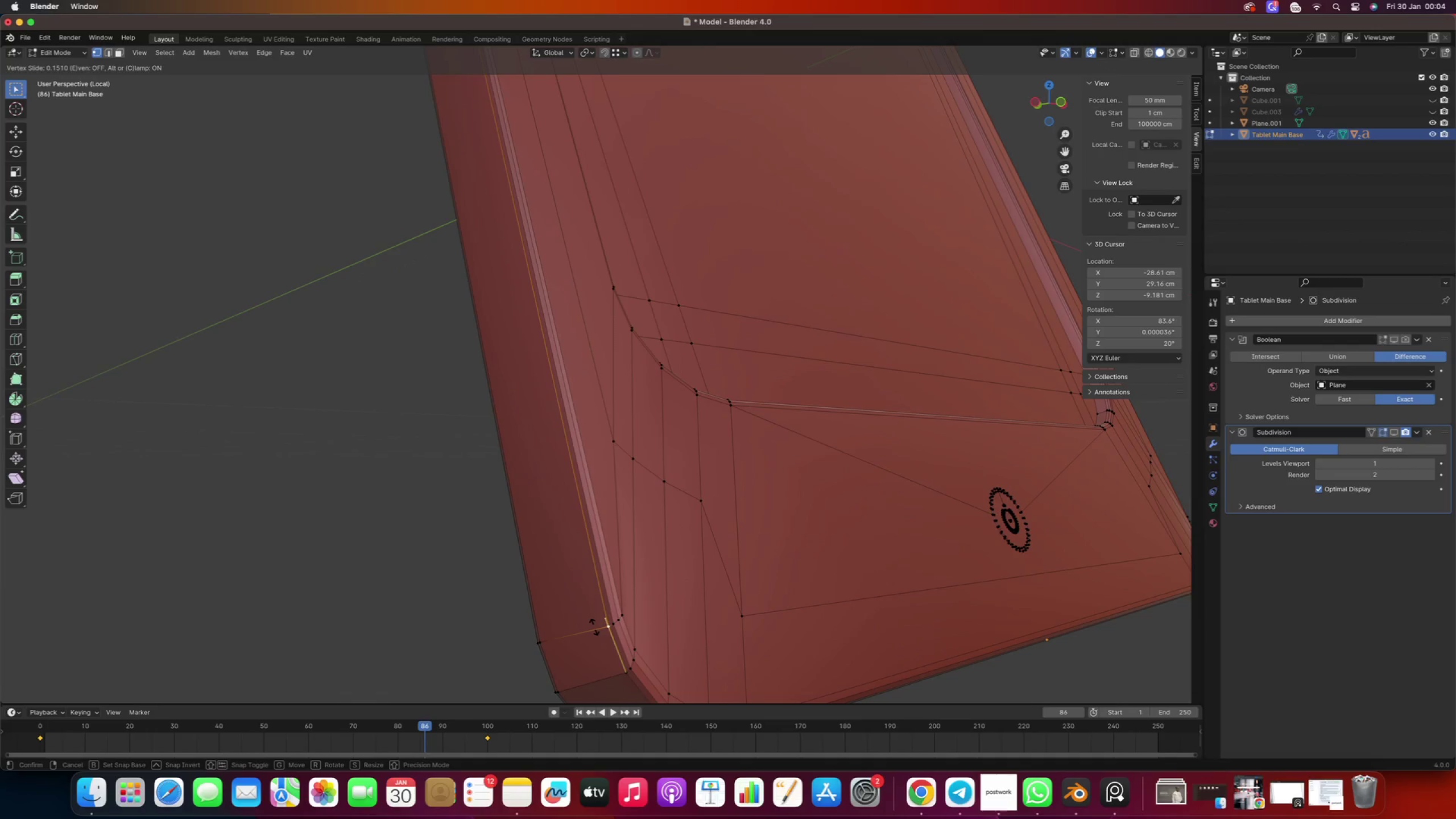 
left_click([594, 626])
 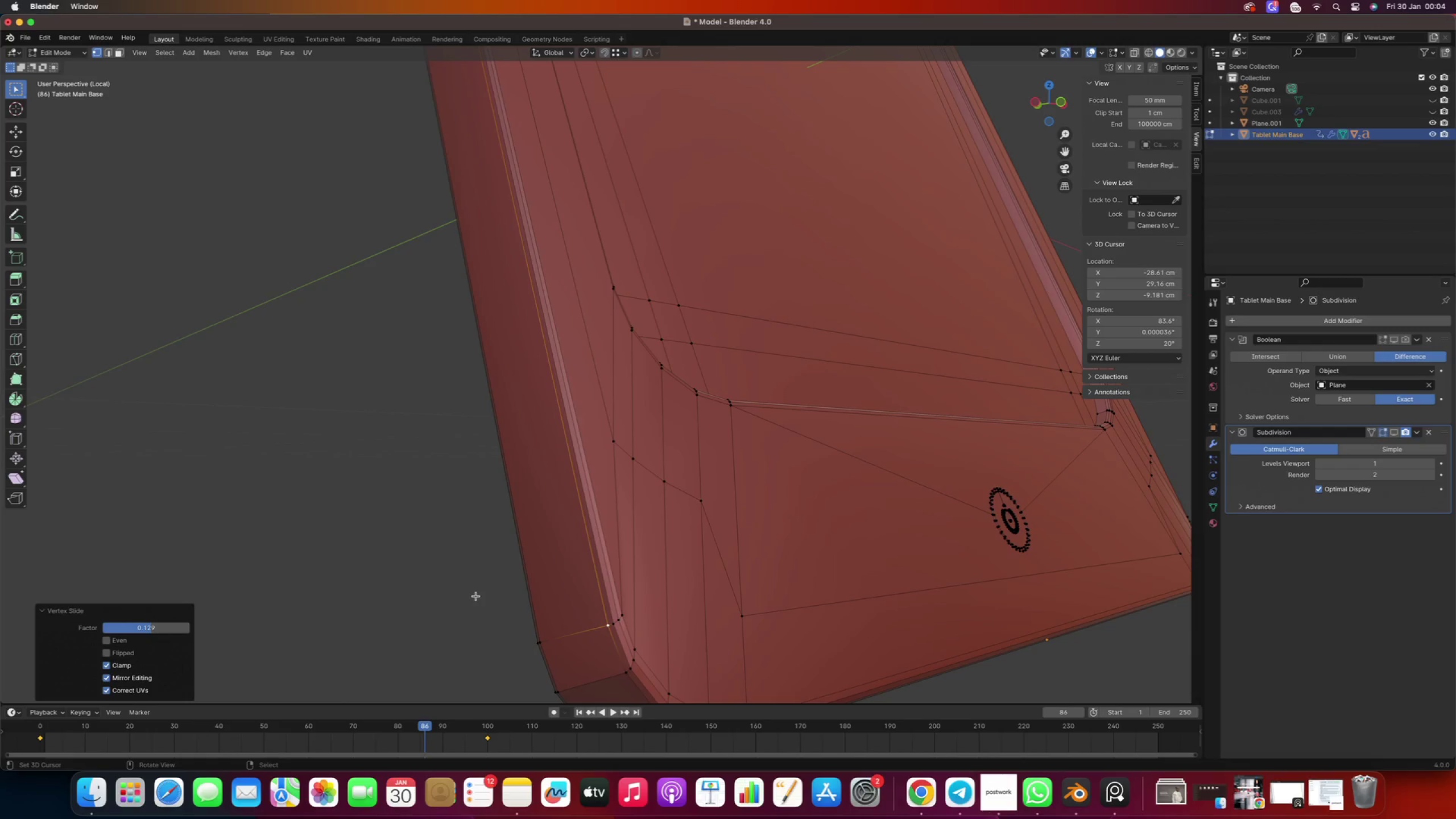 
key(Tab)
 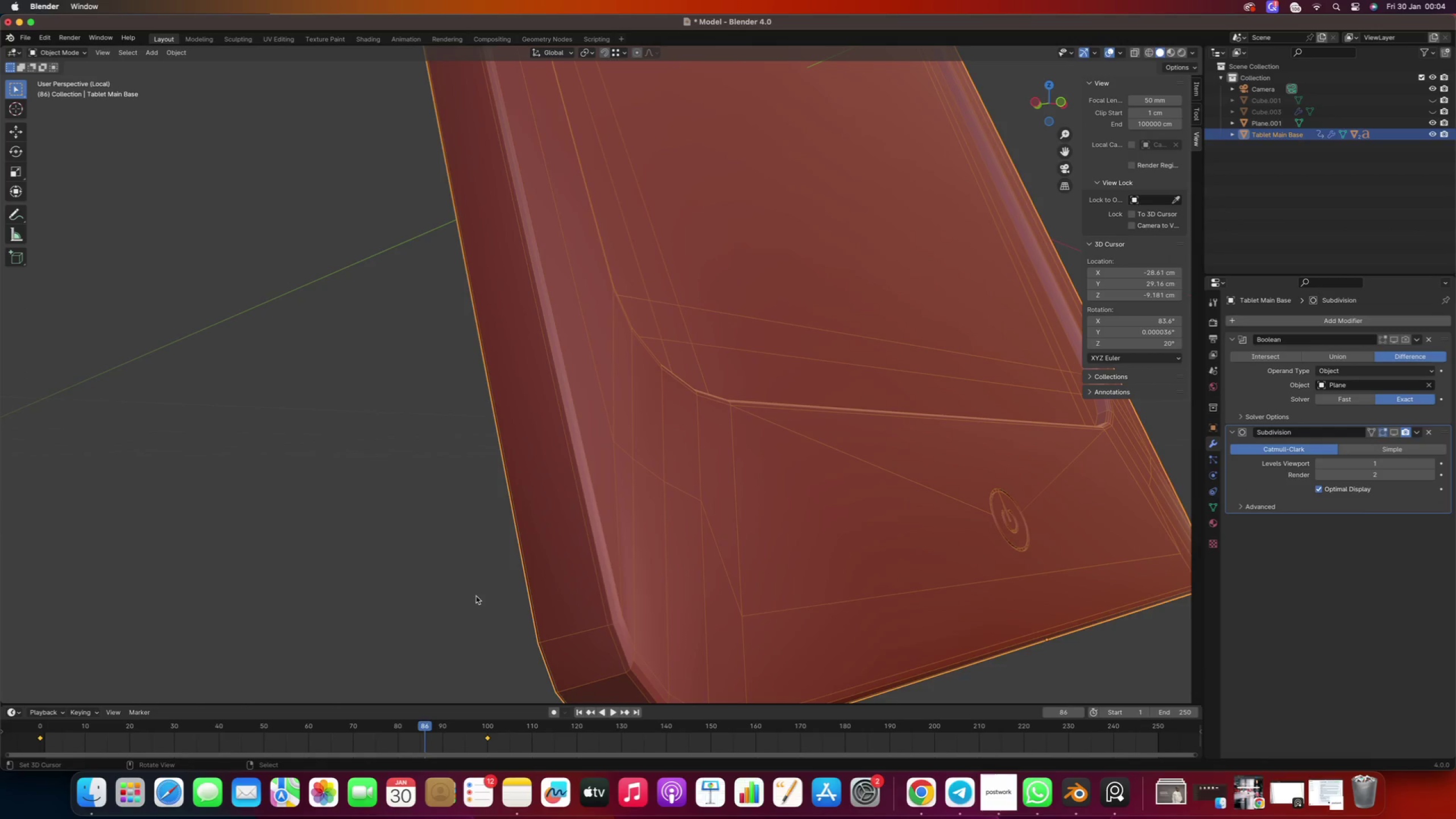 
key(Tab)
 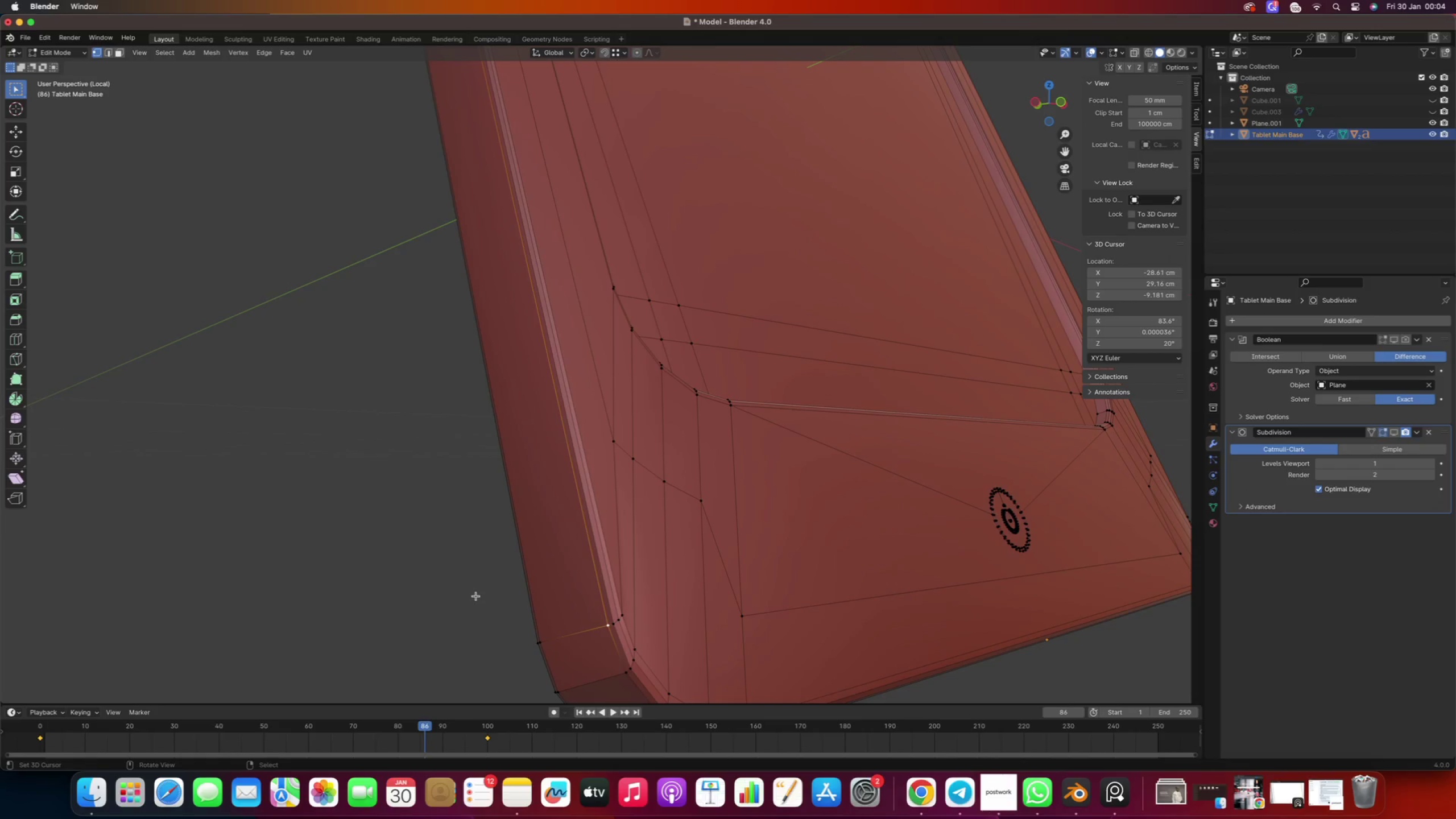 
key(Control+Z)
 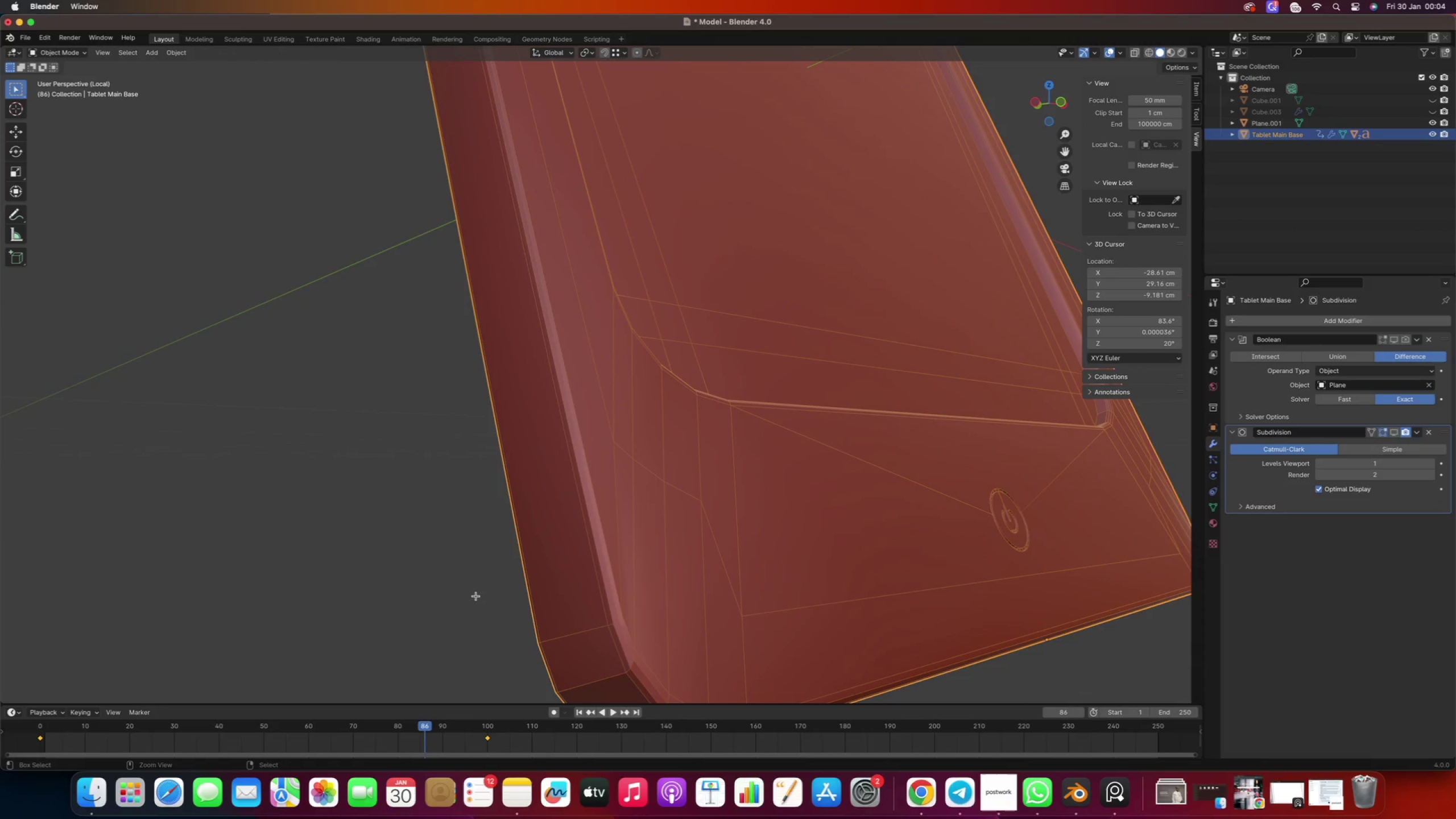 
key(Control+Z)
 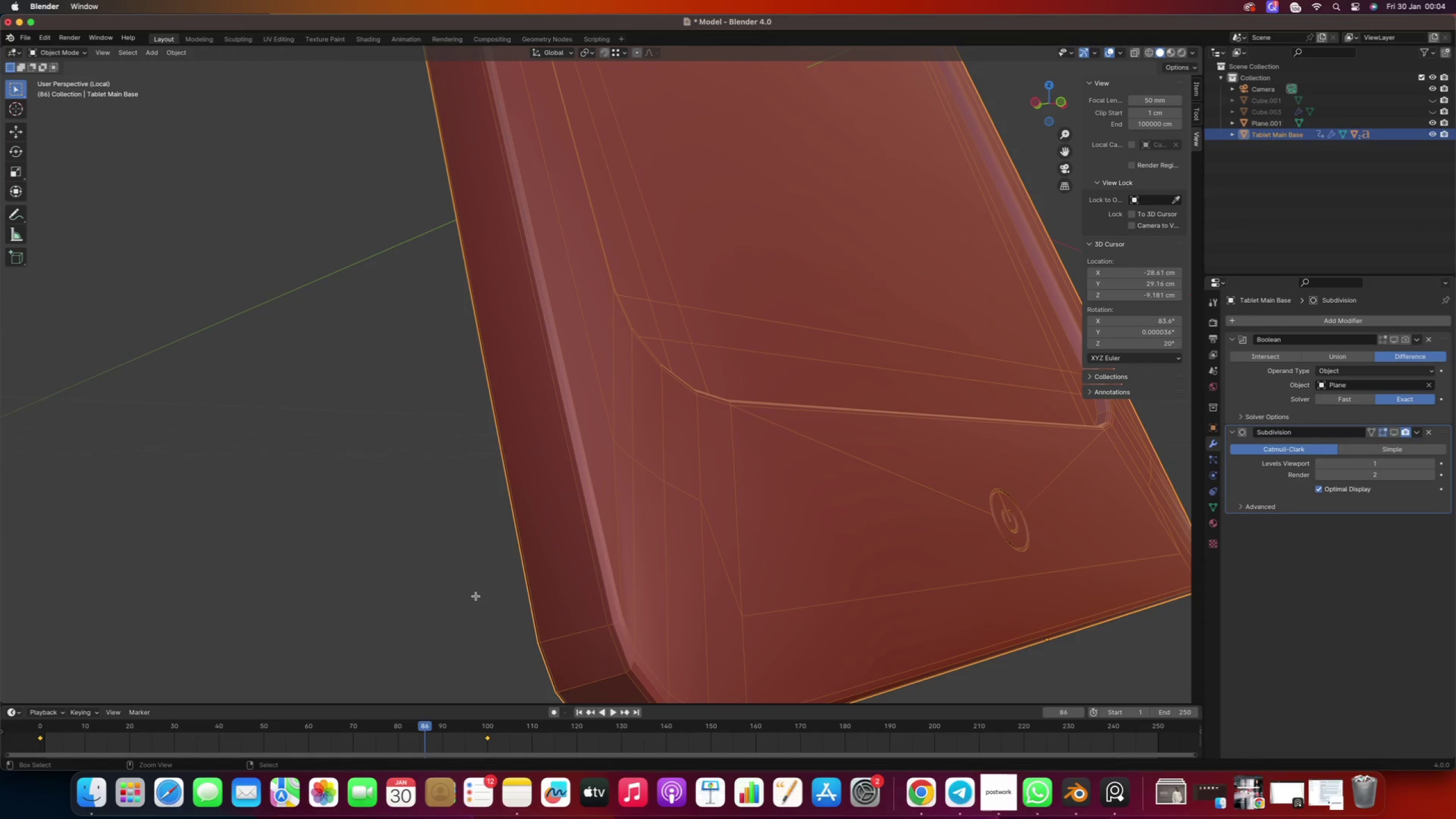 
key(Control+Z)
 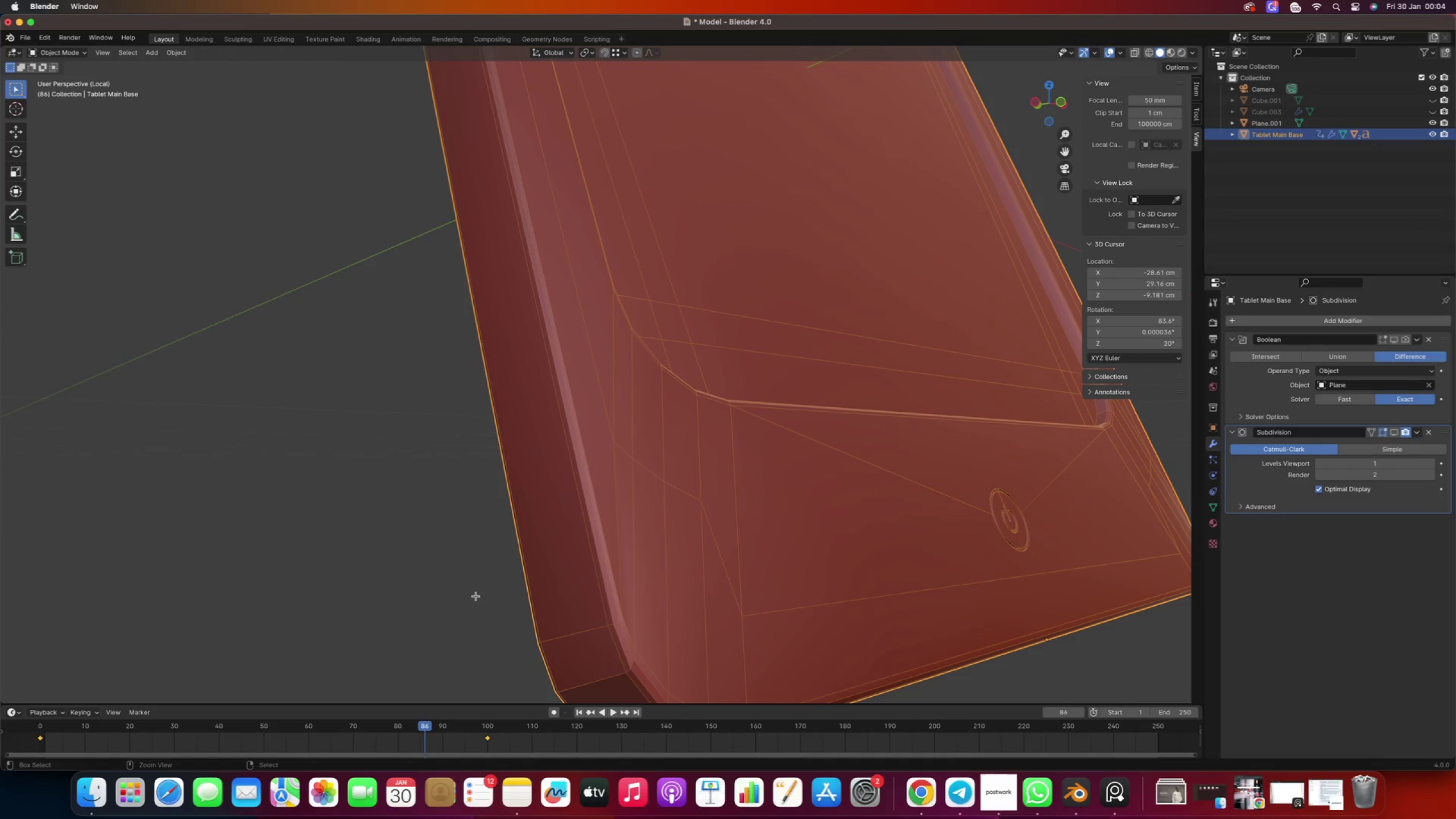 
key(Control+Z)
 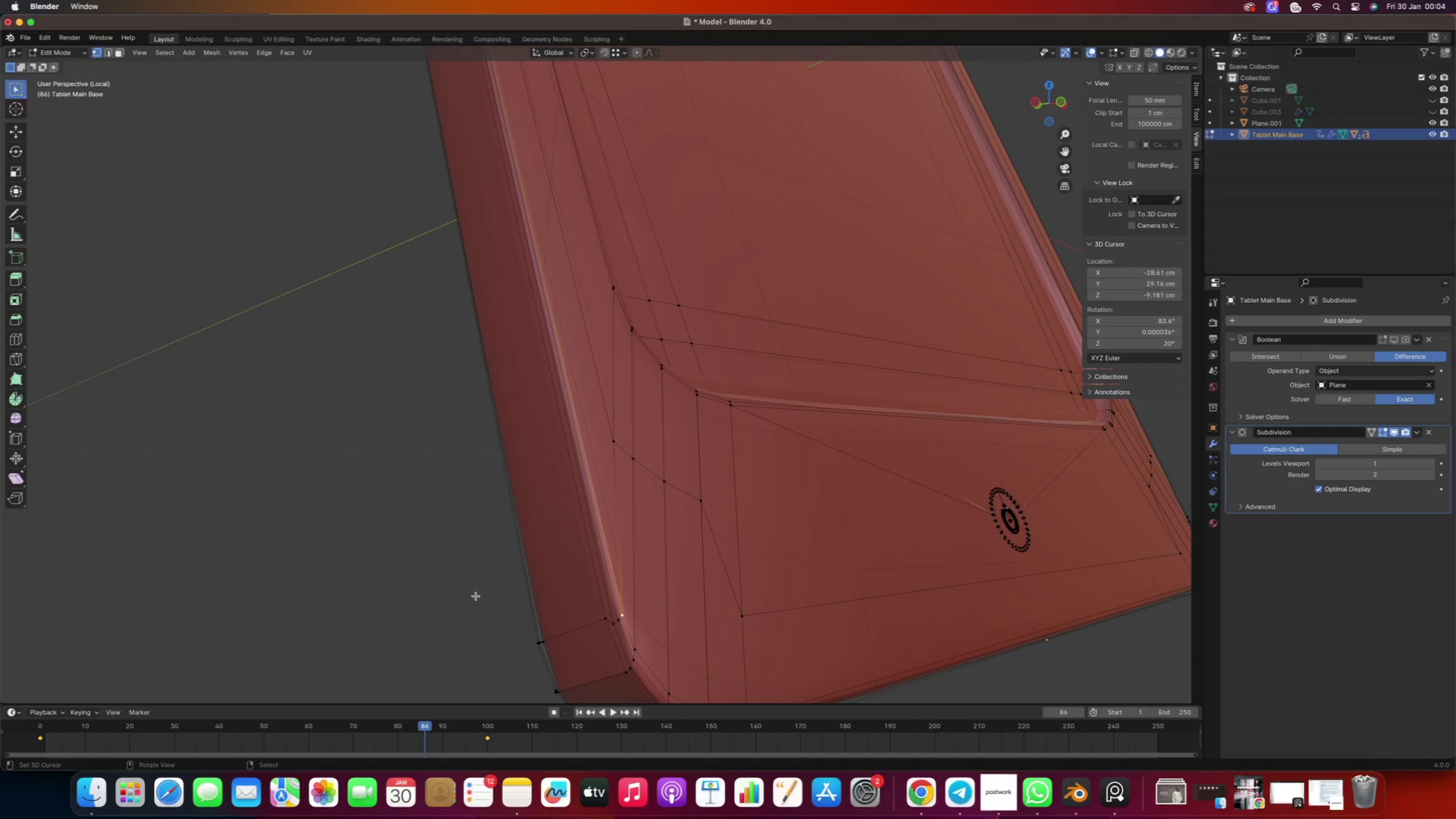 
left_click([476, 596])
 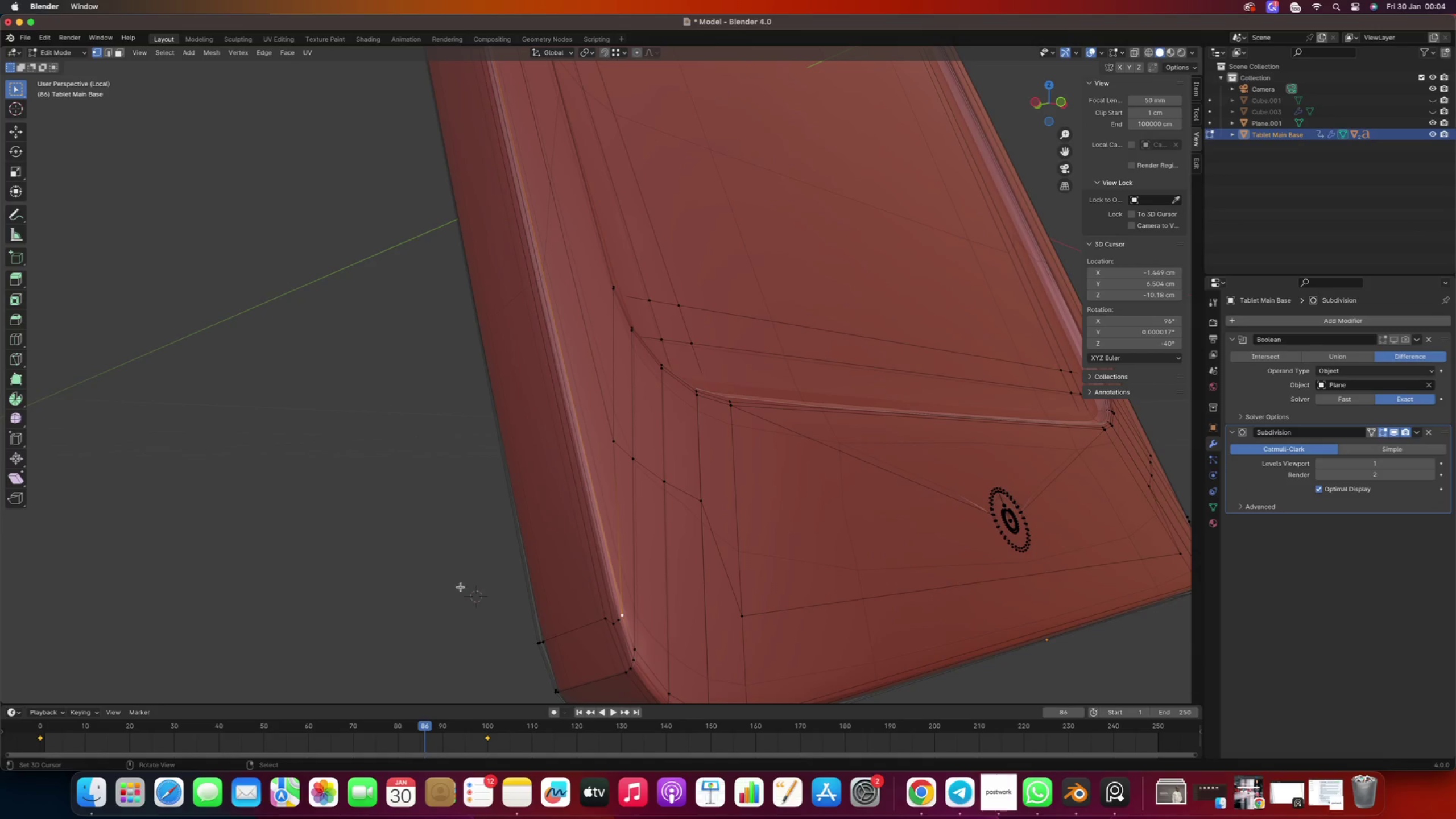 
right_click([455, 582])
 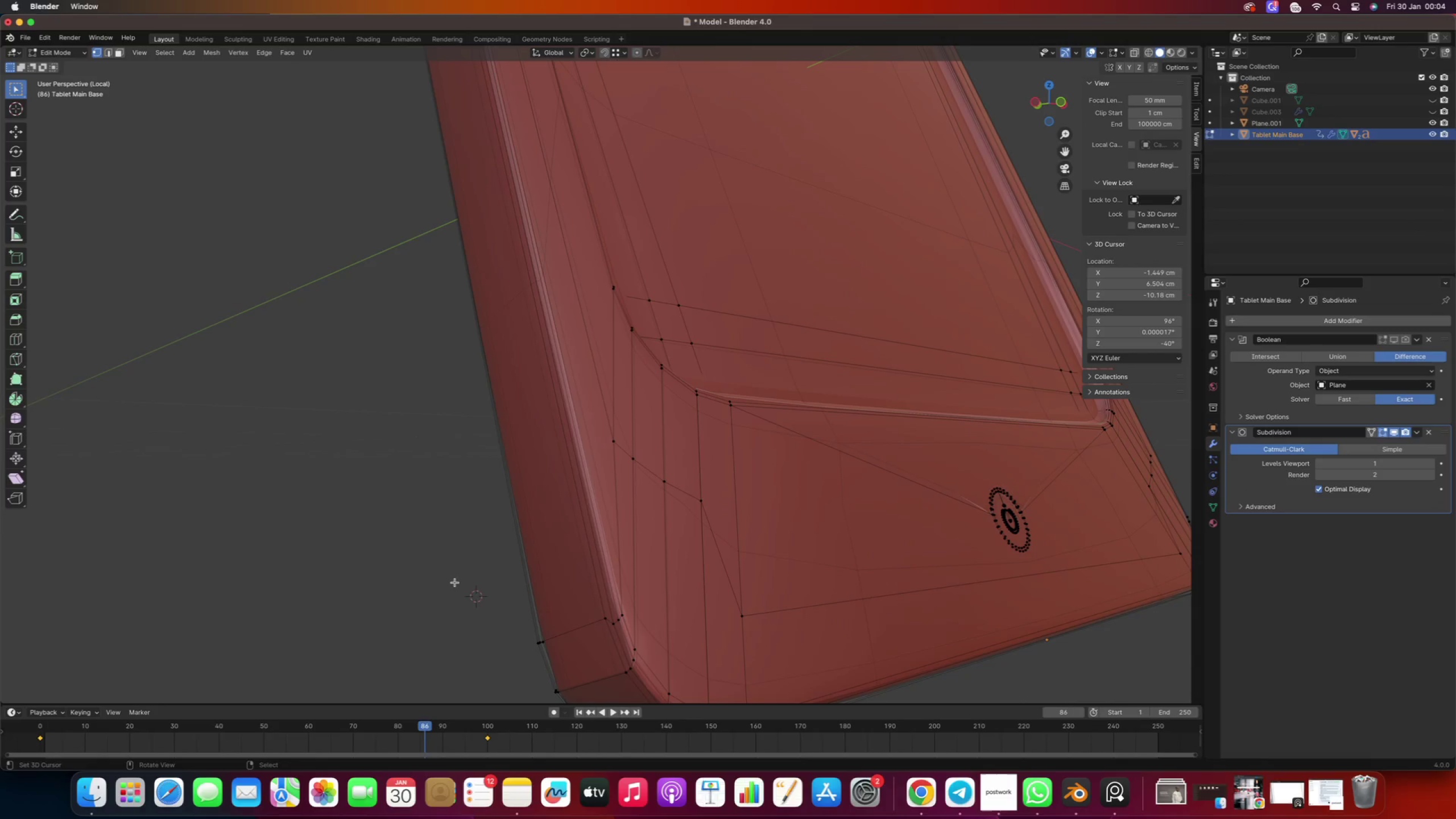 
key(Control+Z)
 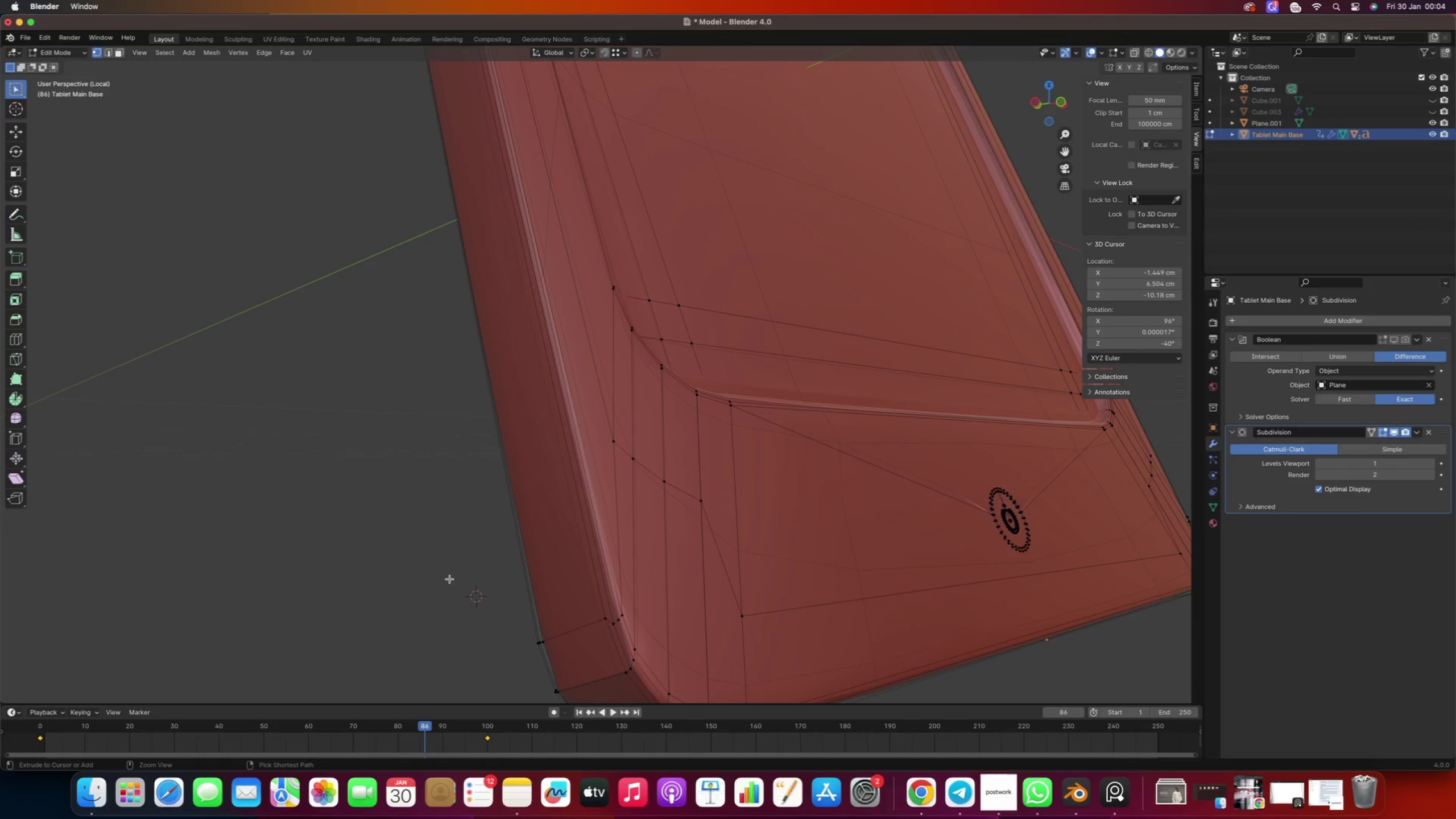 
key(Control+Z)
 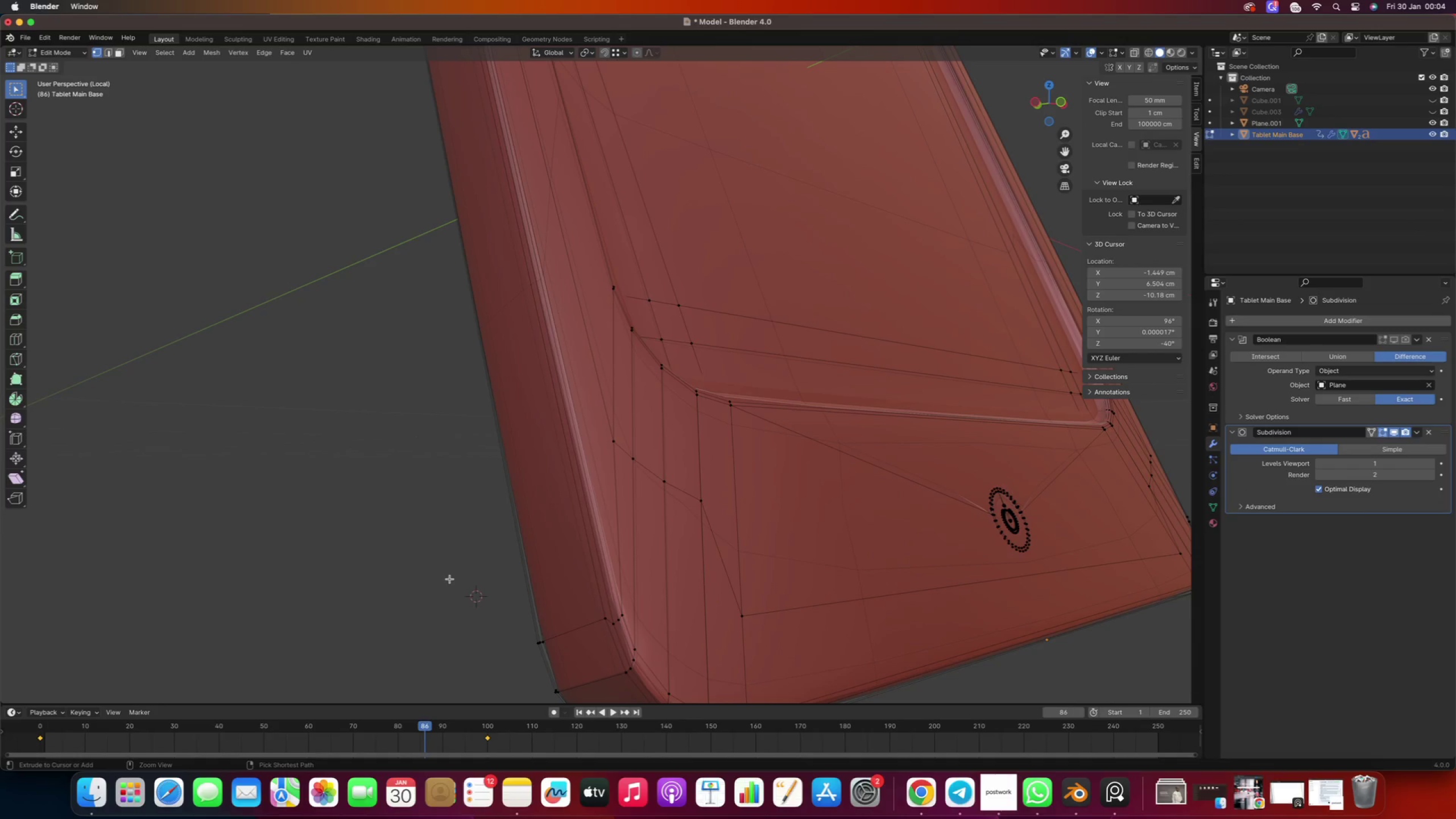 
key(Control+Z)
 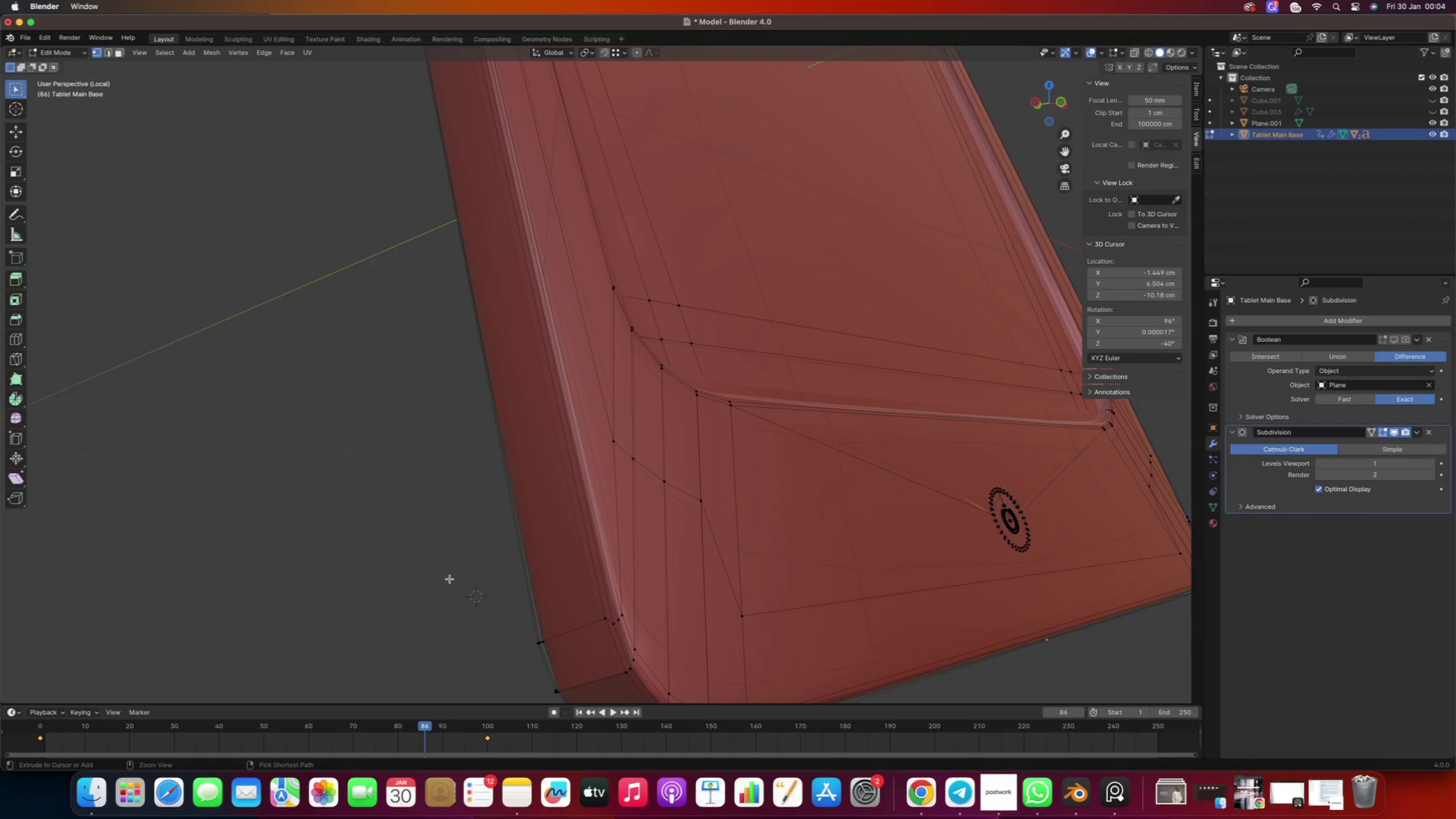 
key(Control+Z)
 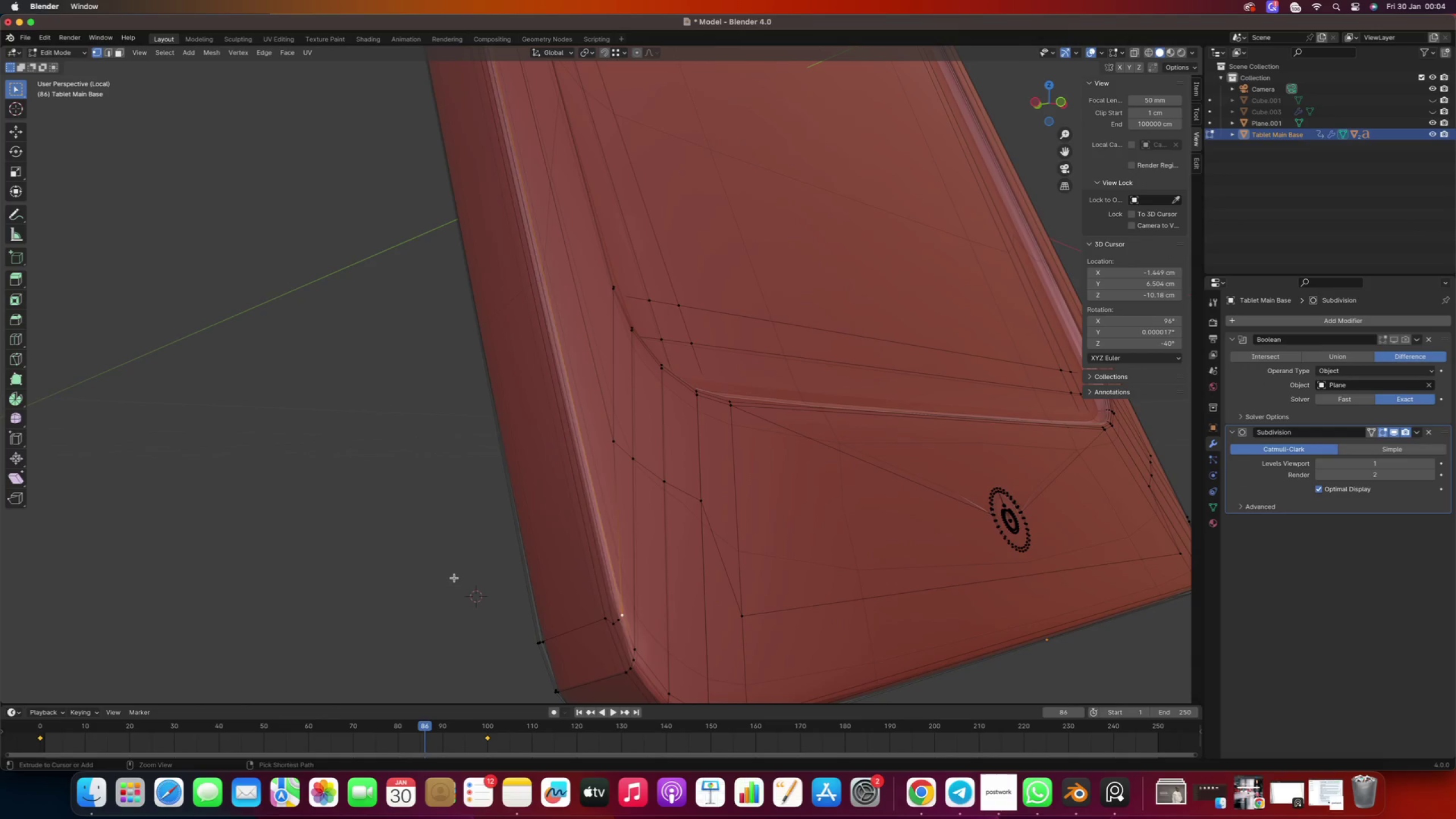 
scroll: coordinate [454, 578], scroll_direction: down, amount: 9.0
 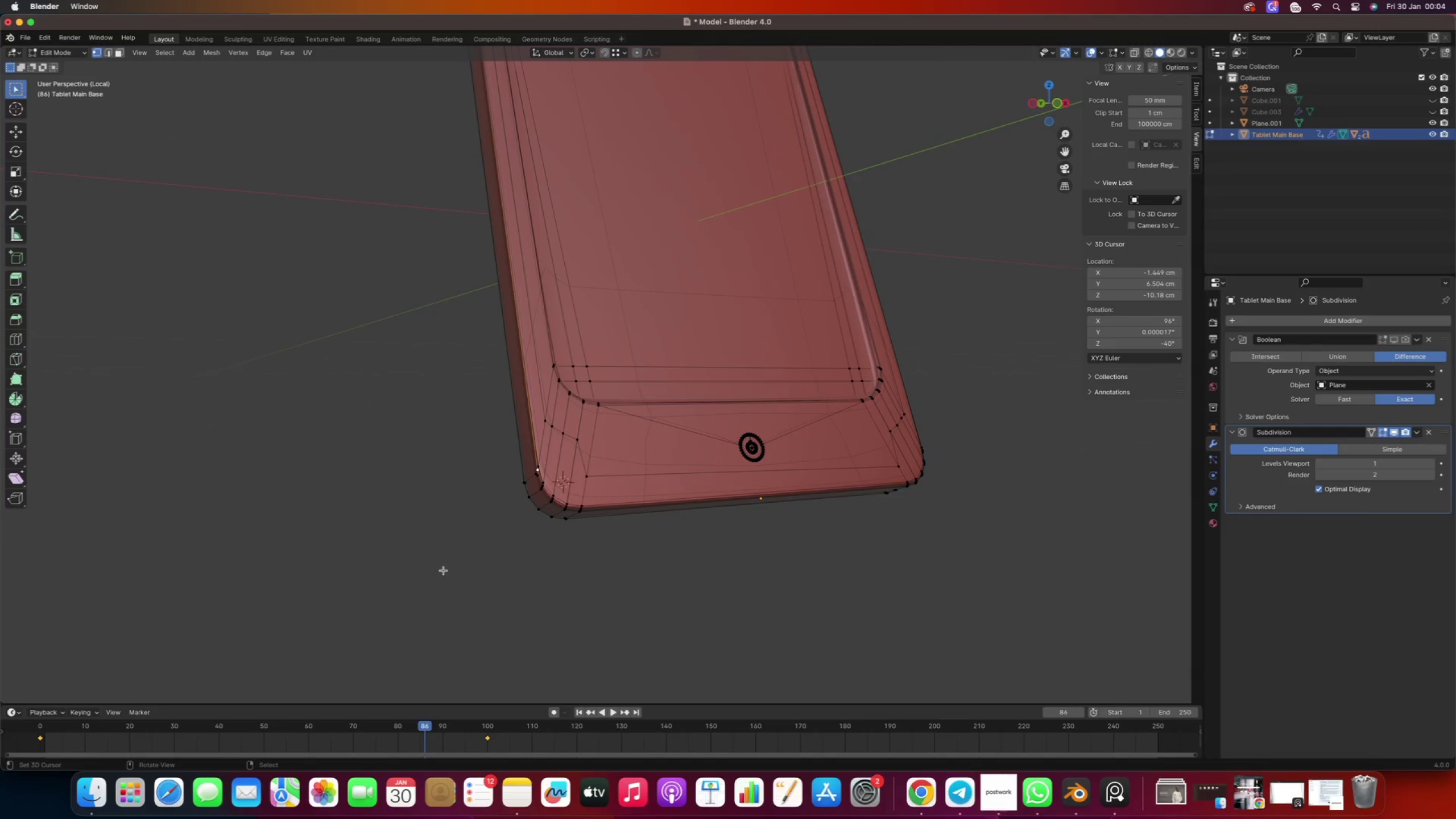 
key(Tab)
 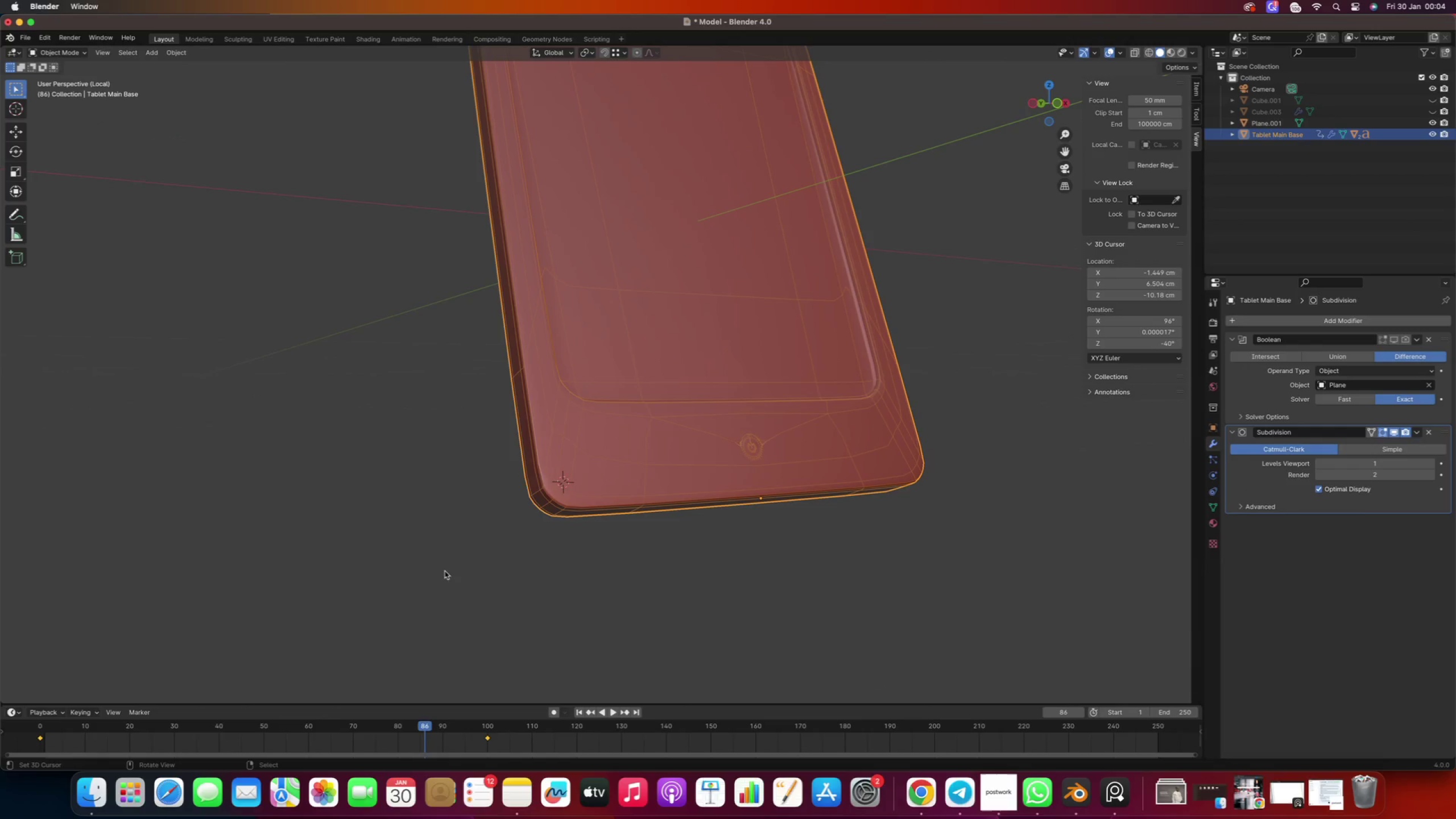 
scroll: coordinate [749, 393], scroll_direction: down, amount: 2.0
 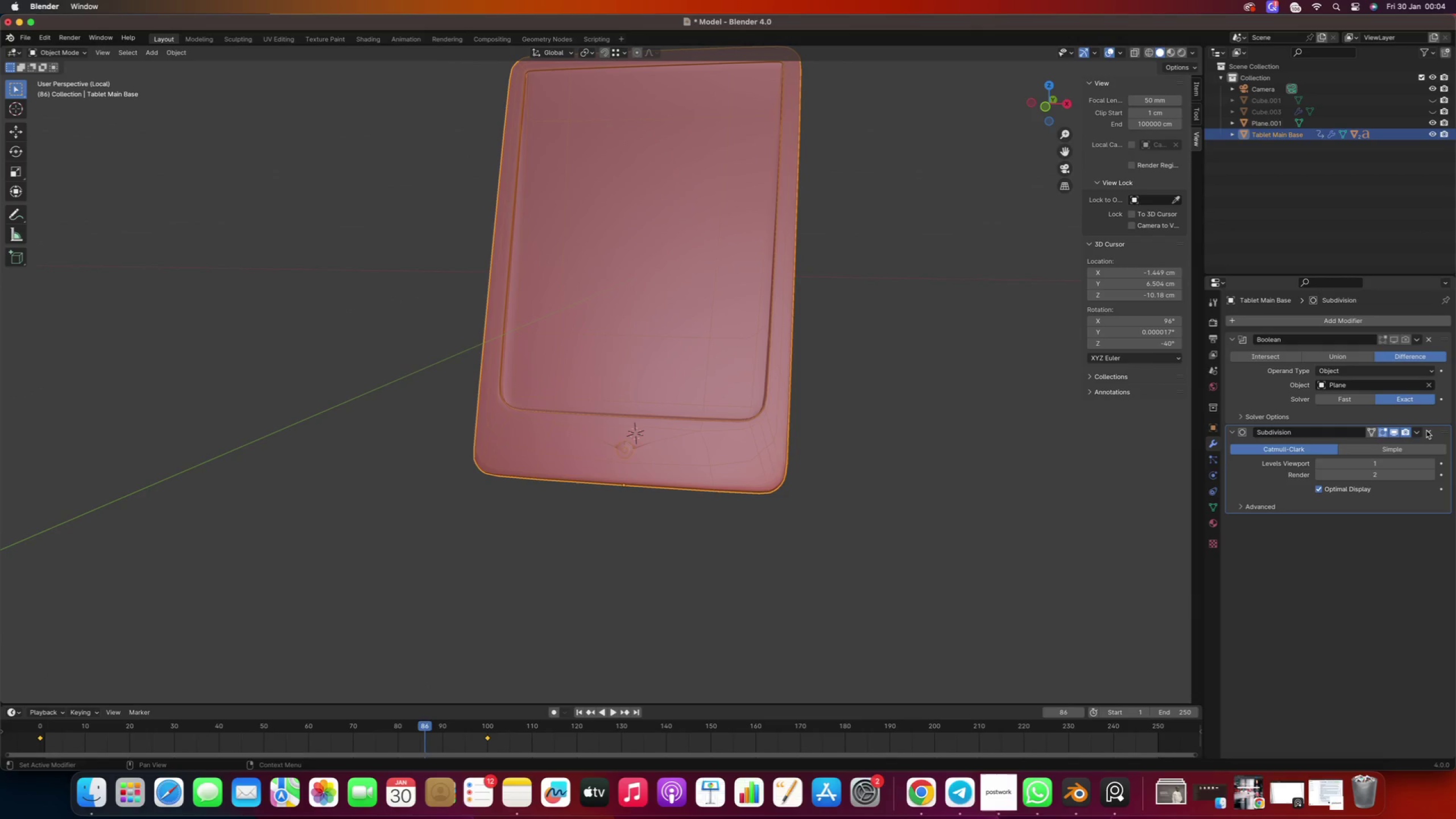 
left_click([1428, 433])
 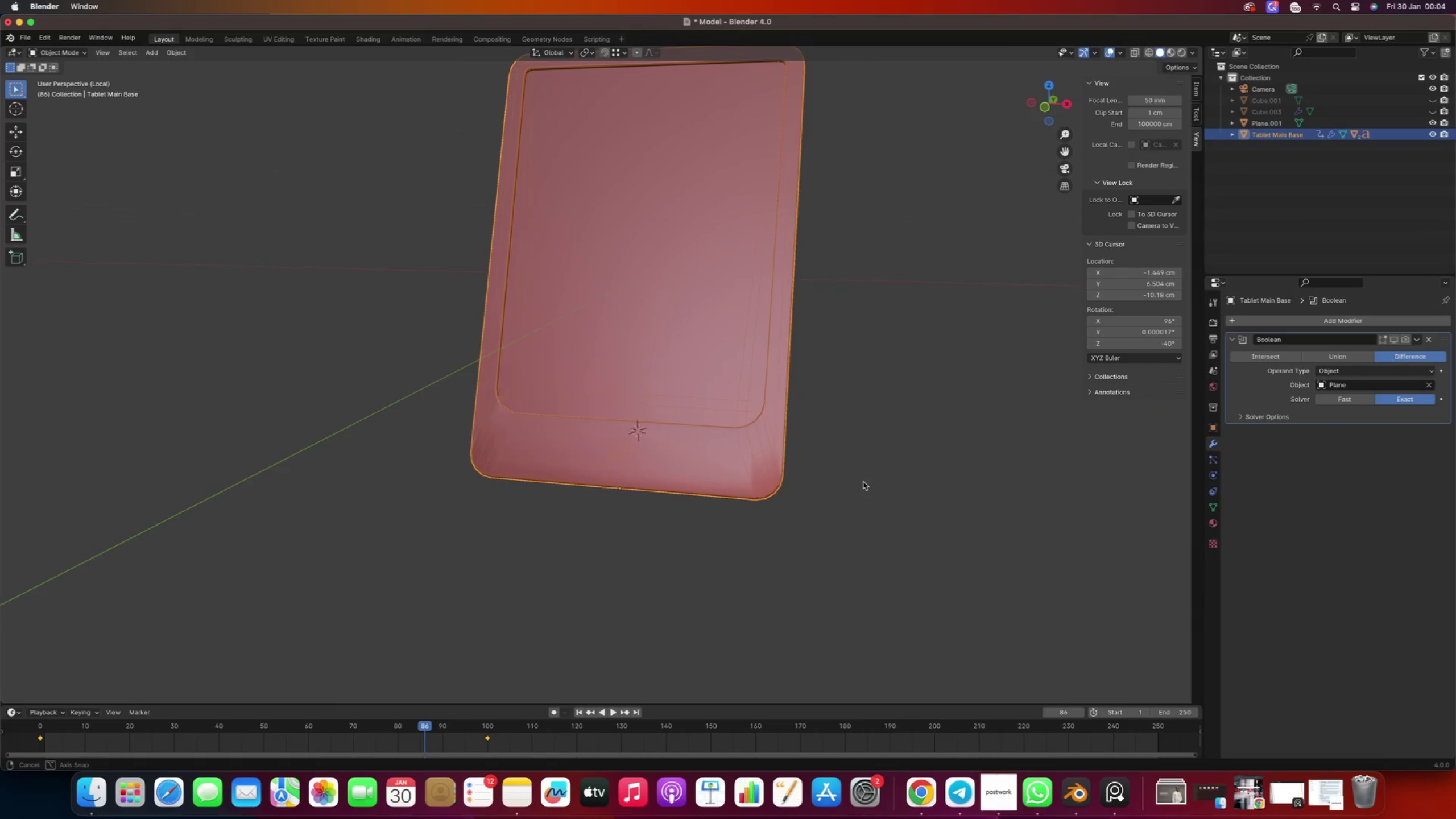 
key(Tab)
 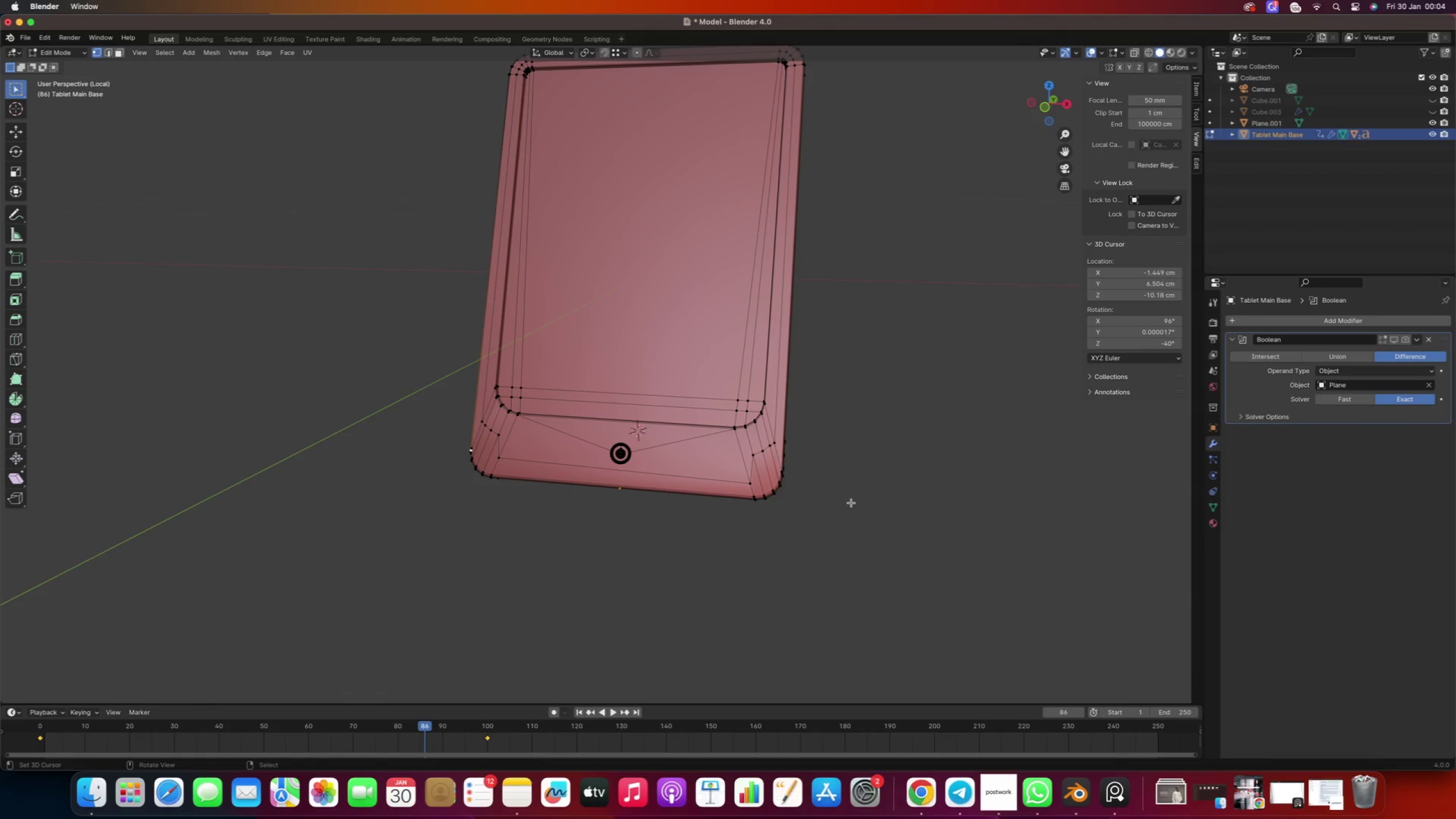 
scroll: coordinate [775, 507], scroll_direction: up, amount: 2.0
 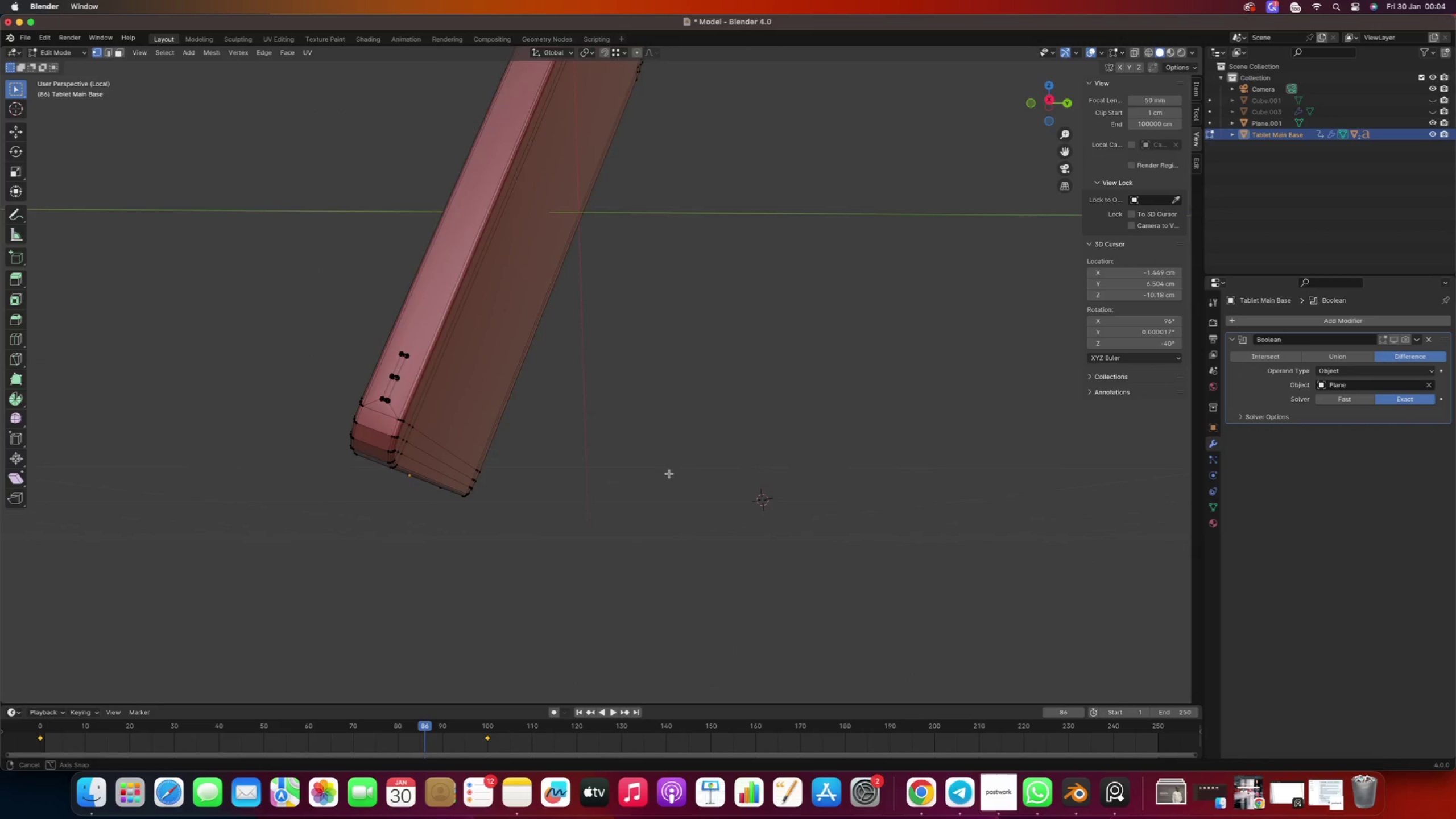 
wait(6.71)
 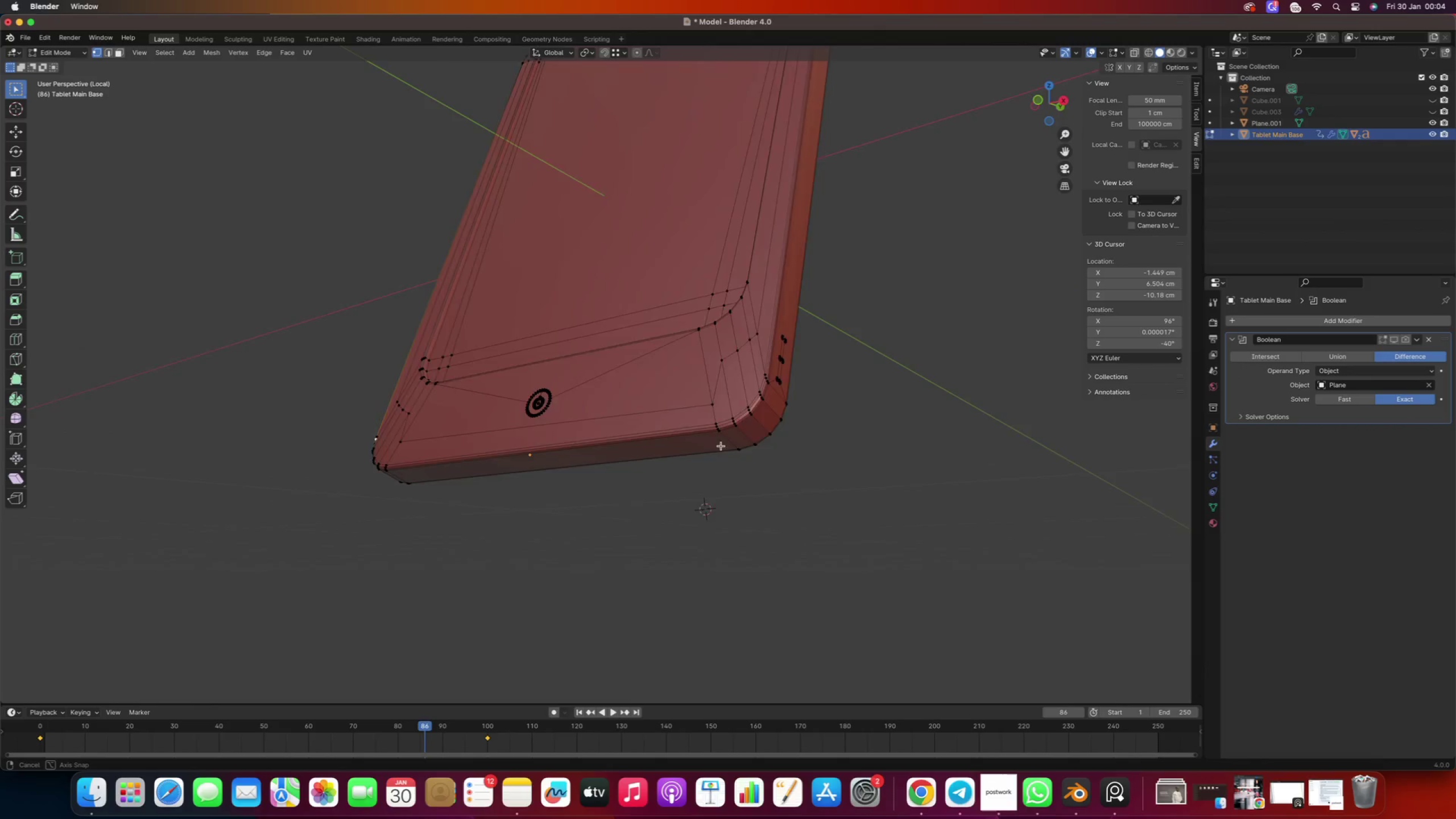 
hold_key(key=ShiftRight, duration=0.98)
 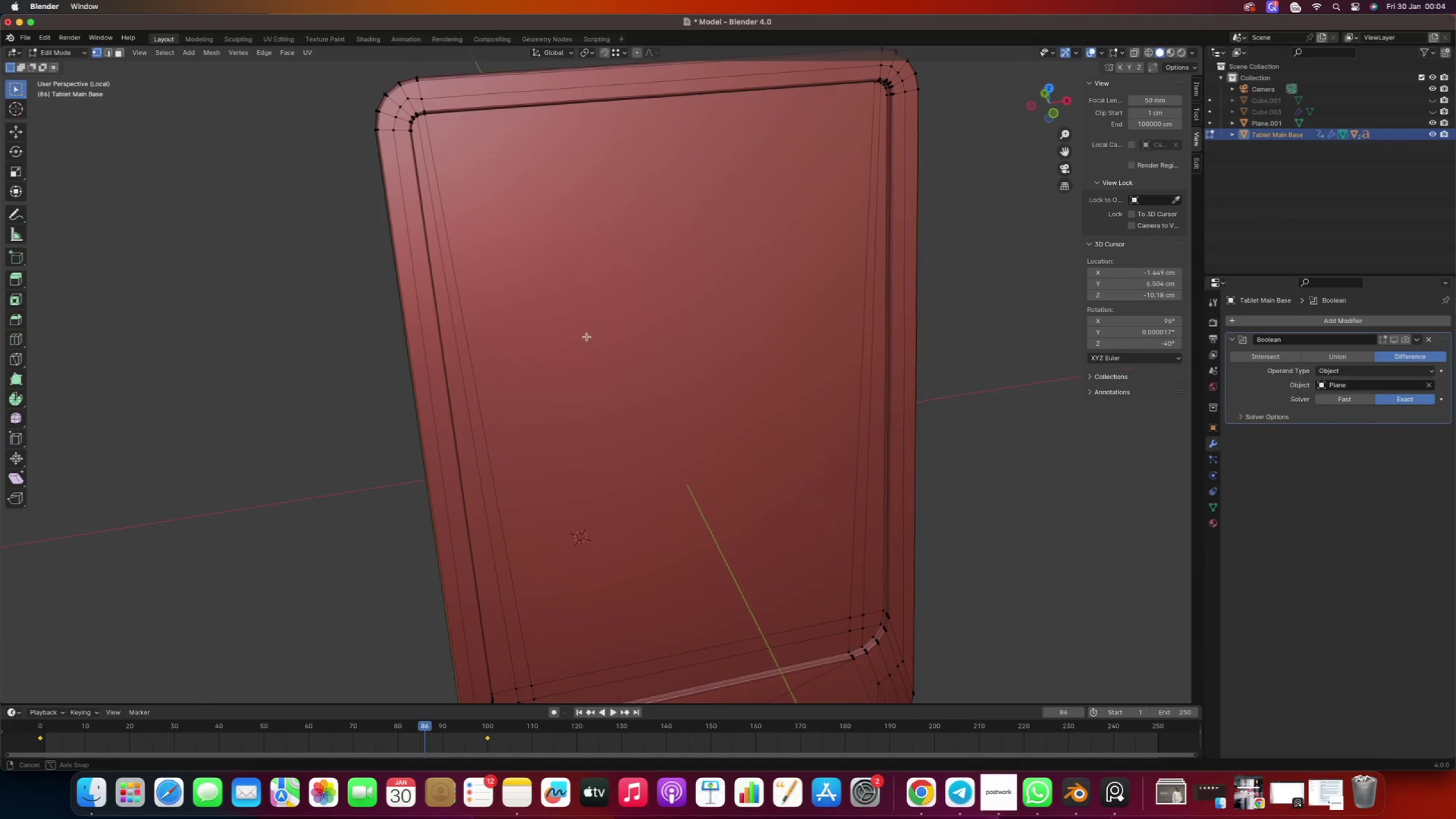 
hold_key(key=ShiftRight, duration=0.62)
 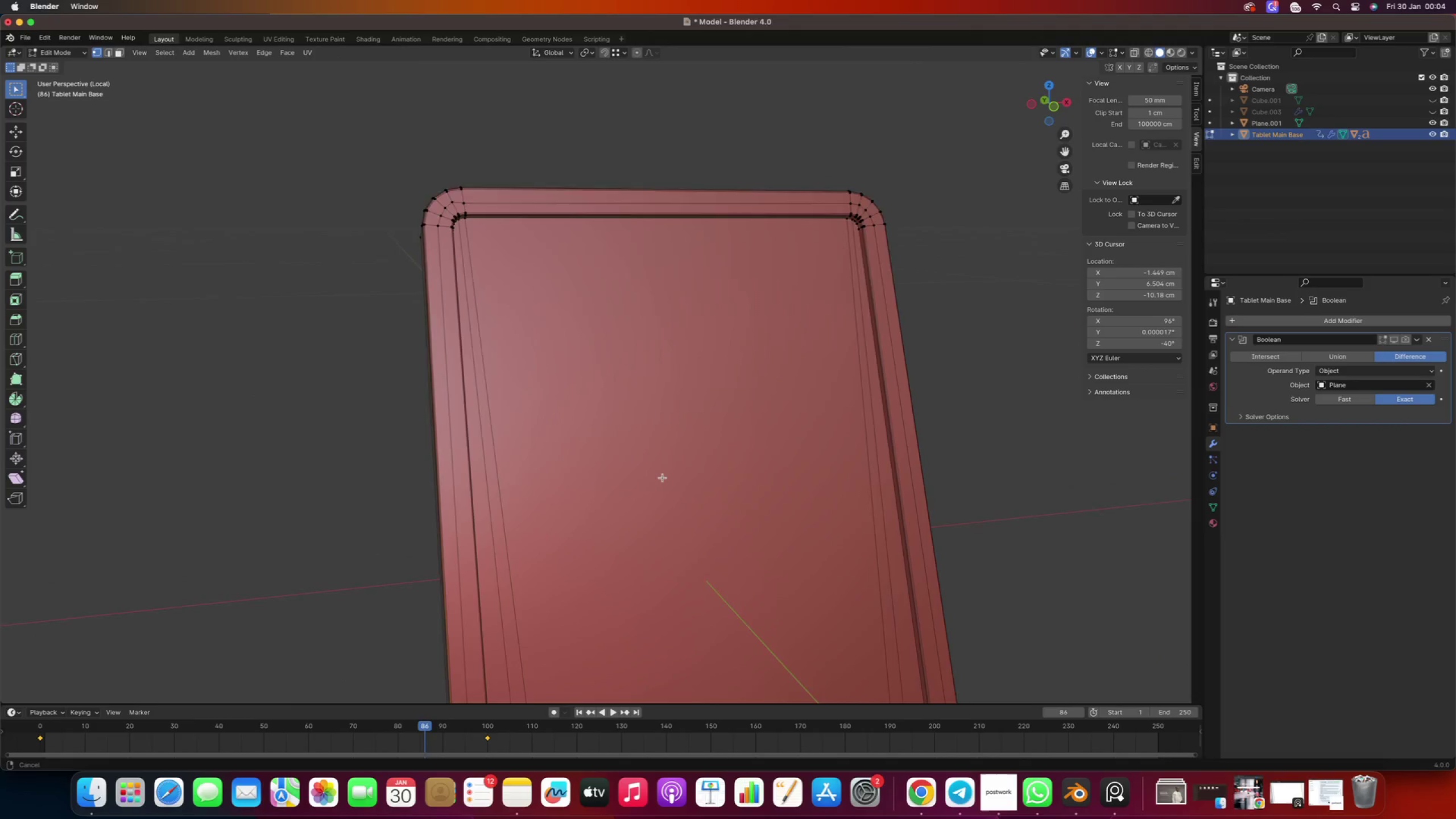 
scroll: coordinate [553, 362], scroll_direction: up, amount: 8.0
 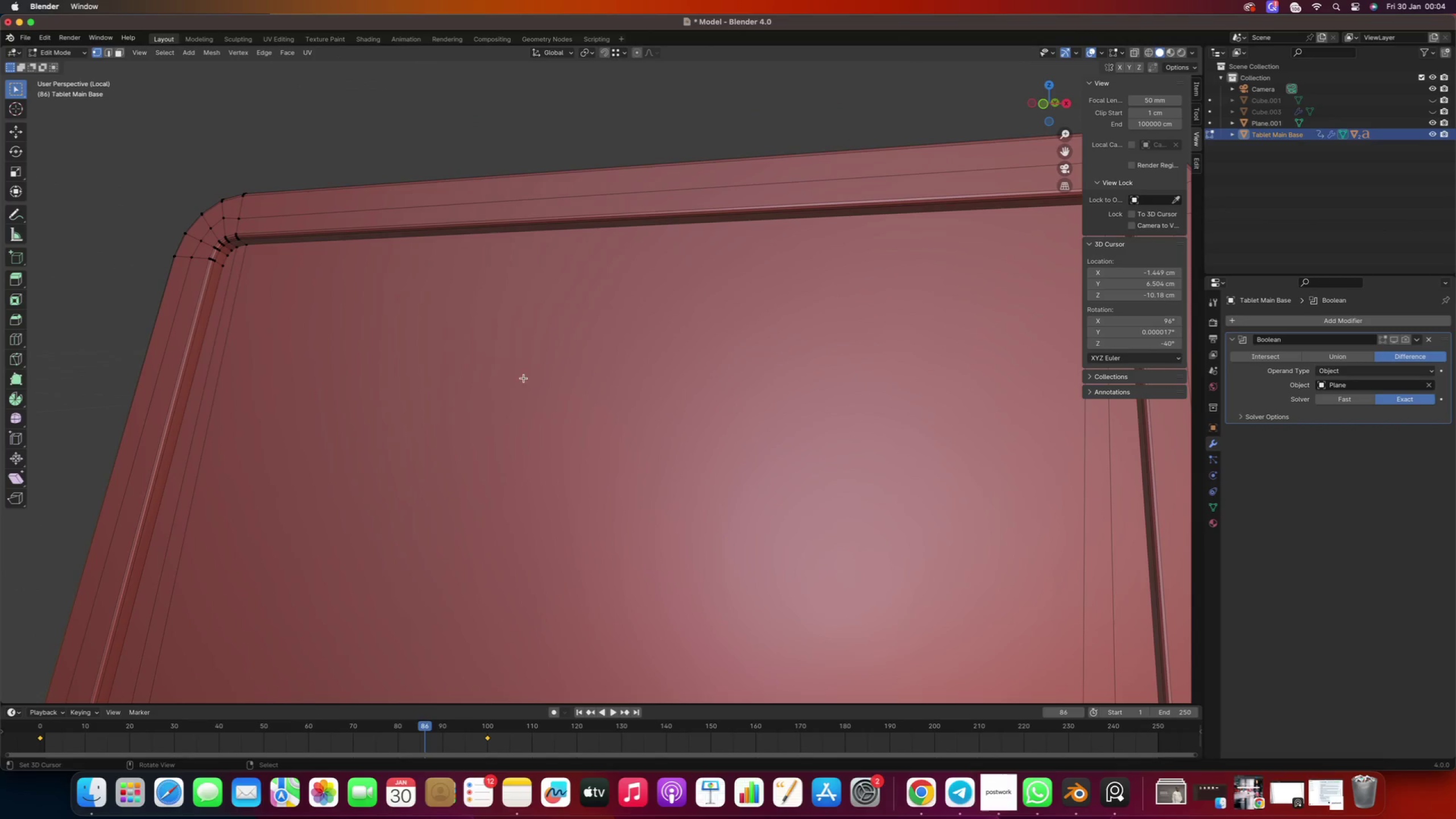 
hold_key(key=ShiftRight, duration=0.9)
 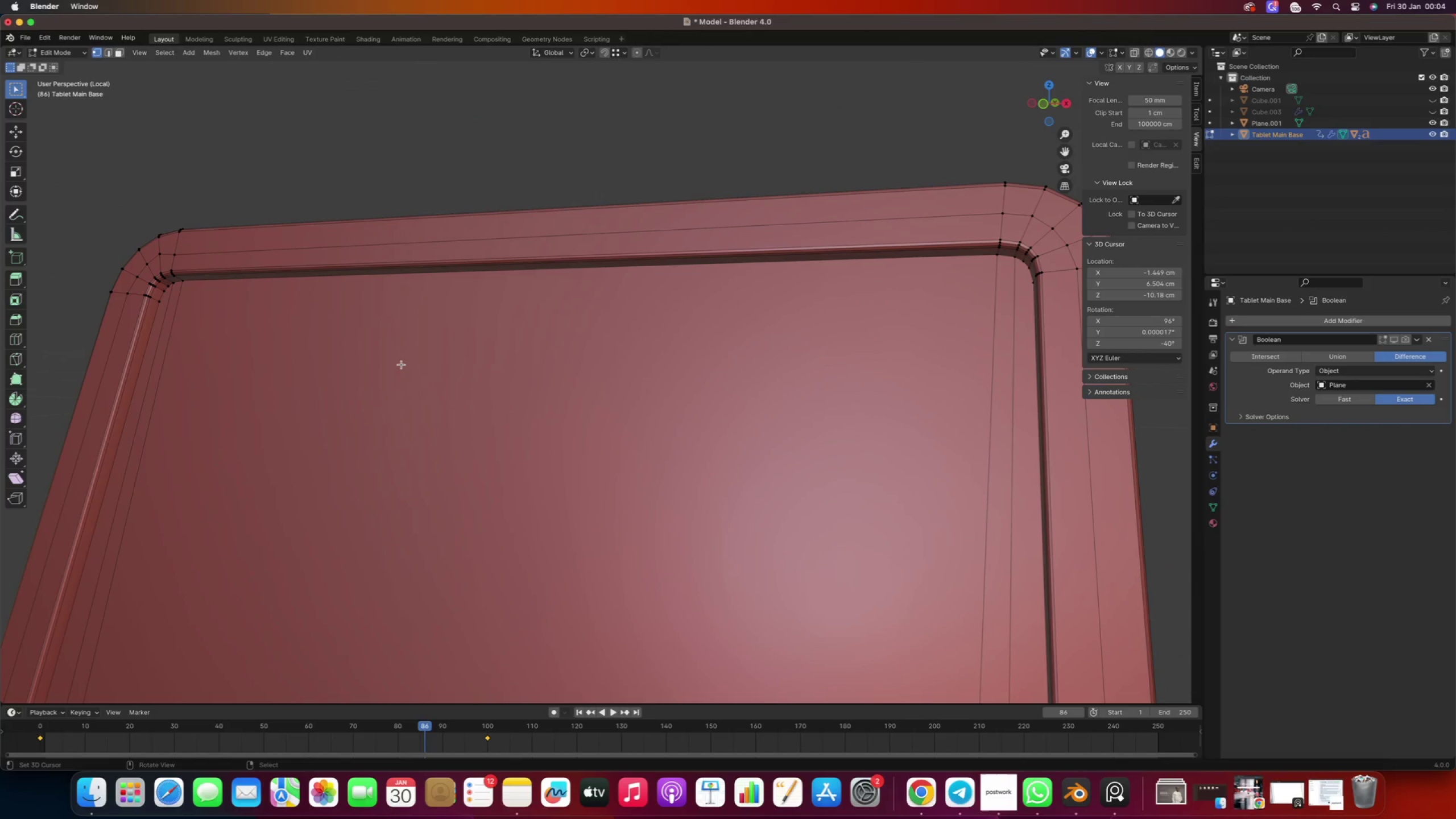 
key(K)
 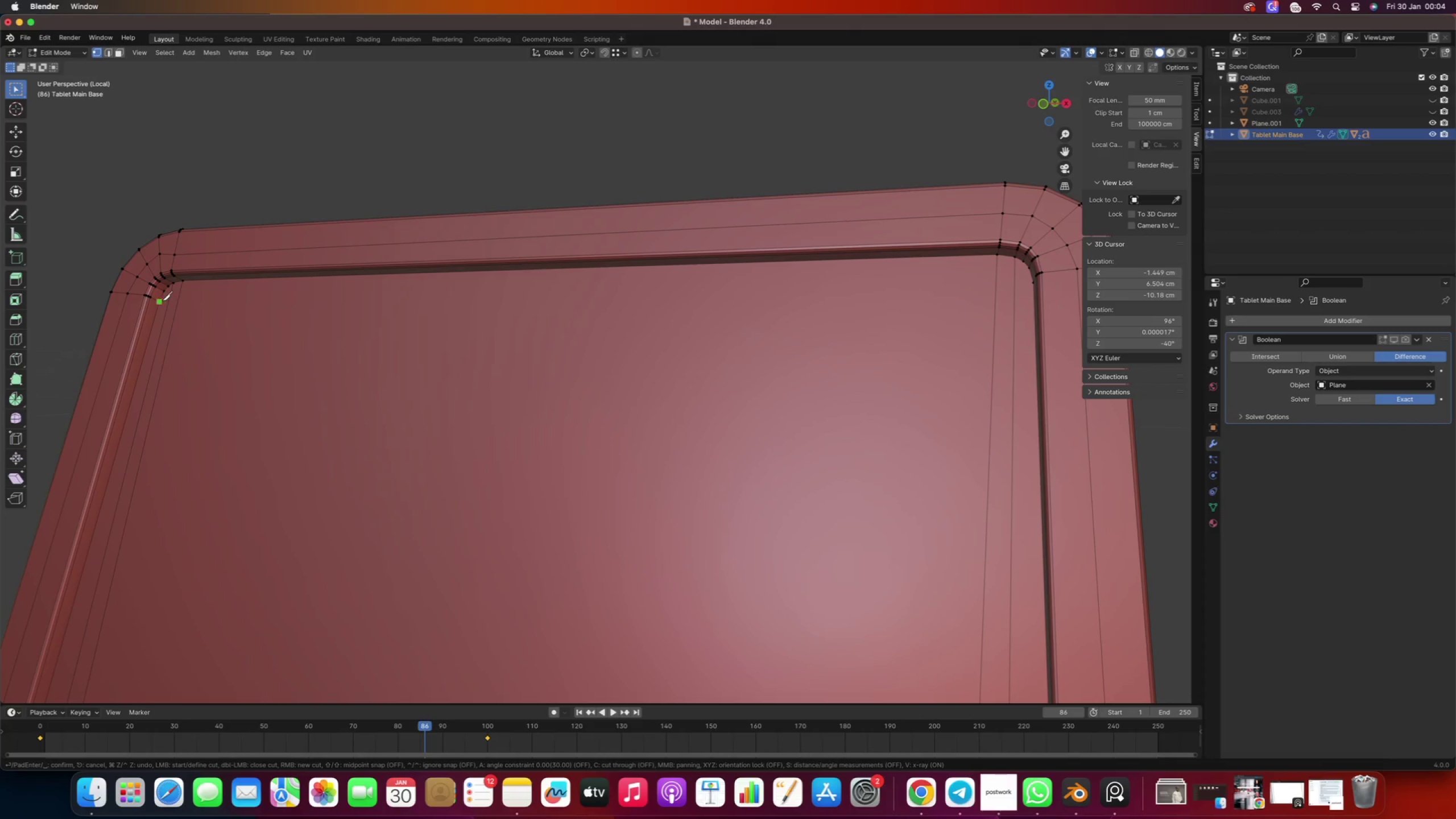 
left_click([160, 301])
 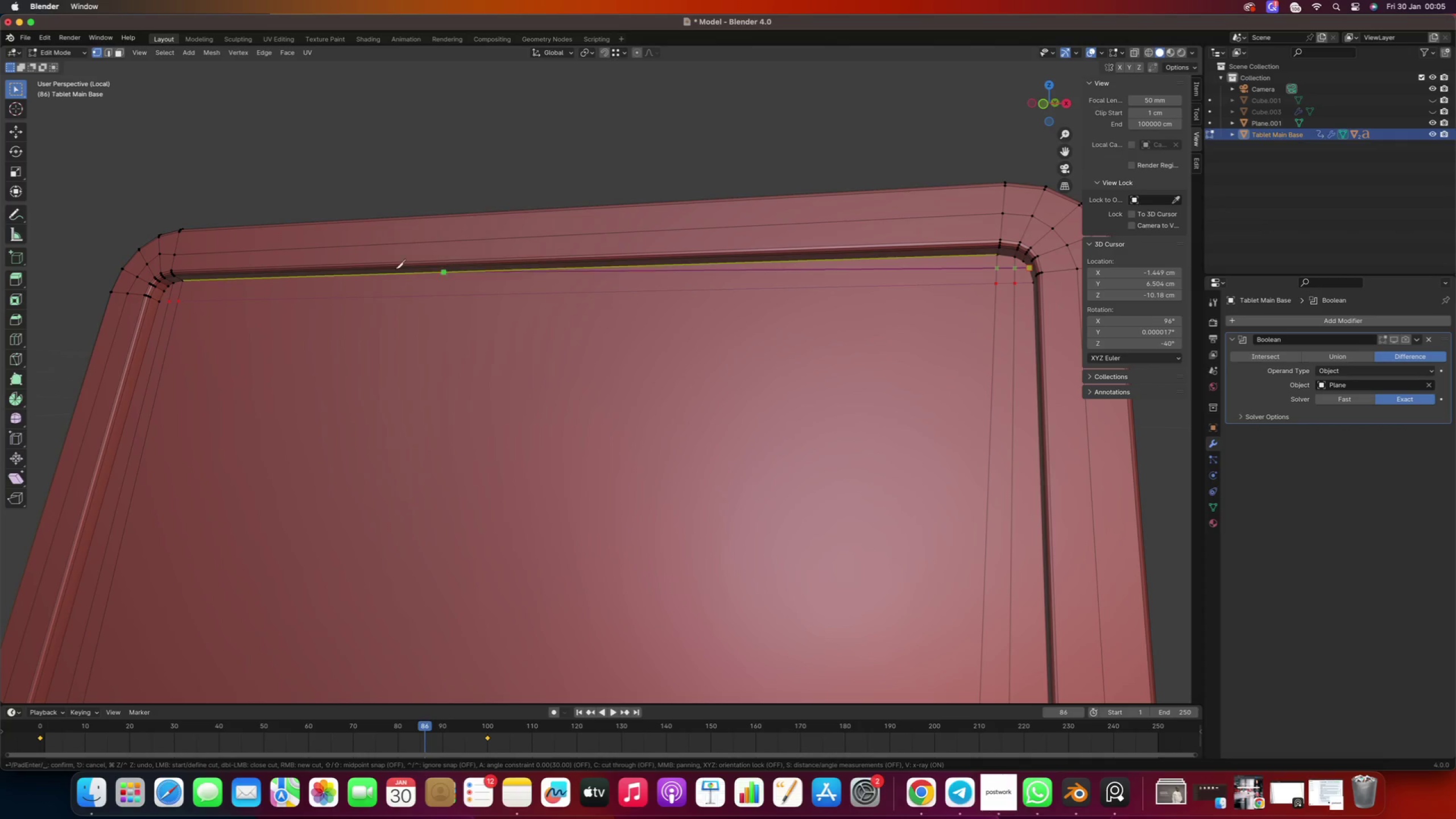 
wait(6.12)
 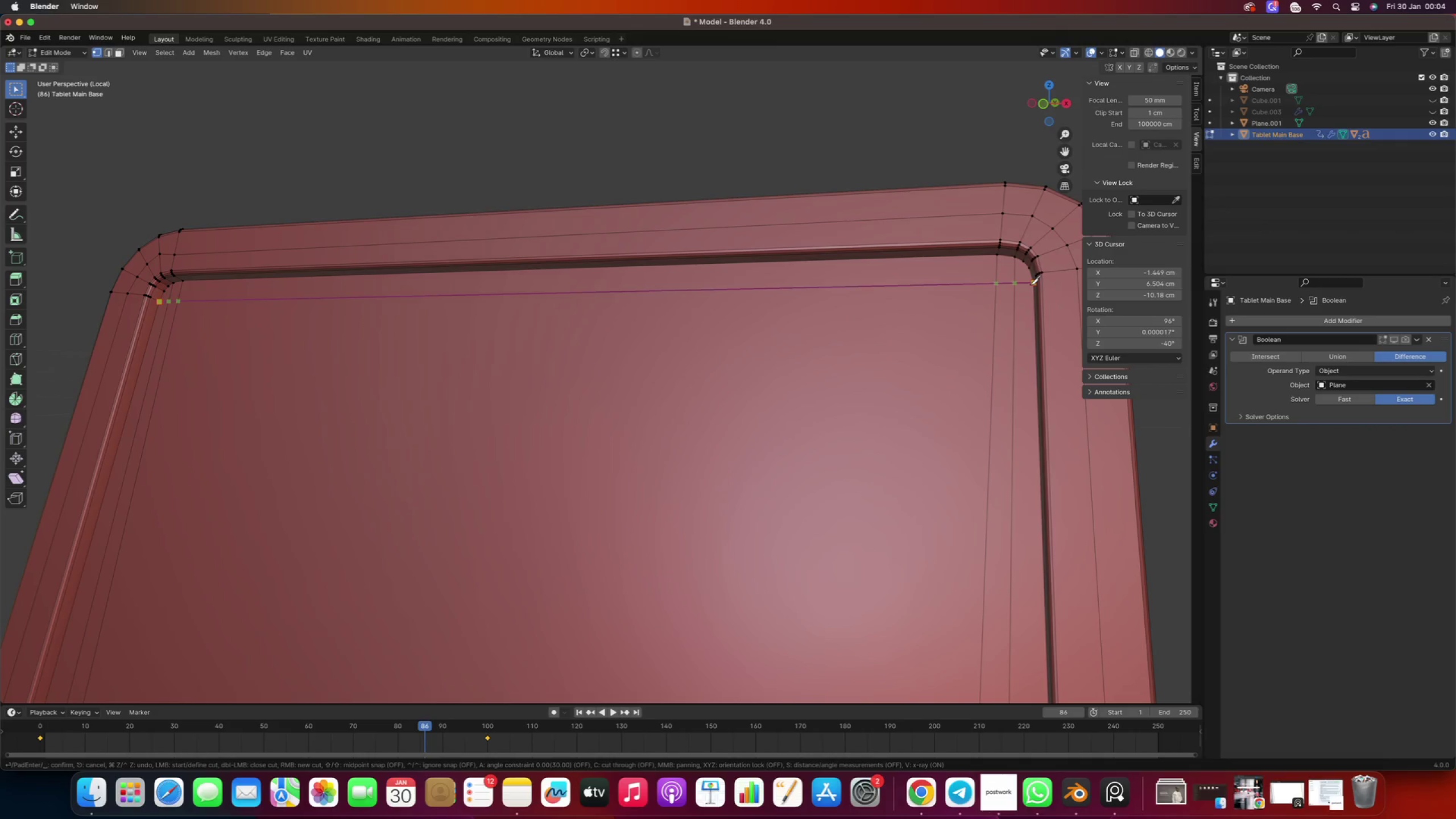 
left_click([164, 291])
 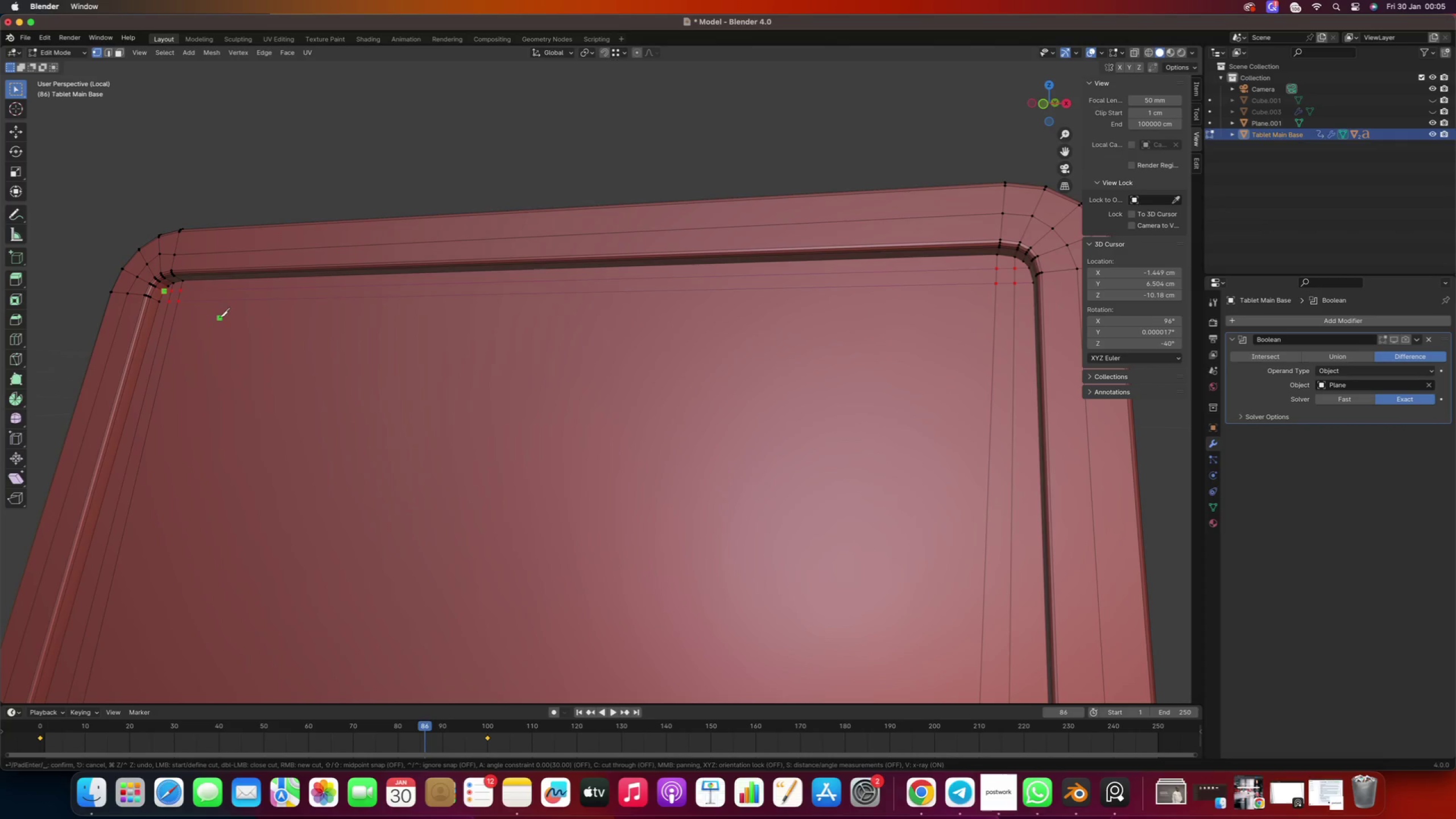 
key(Enter)
 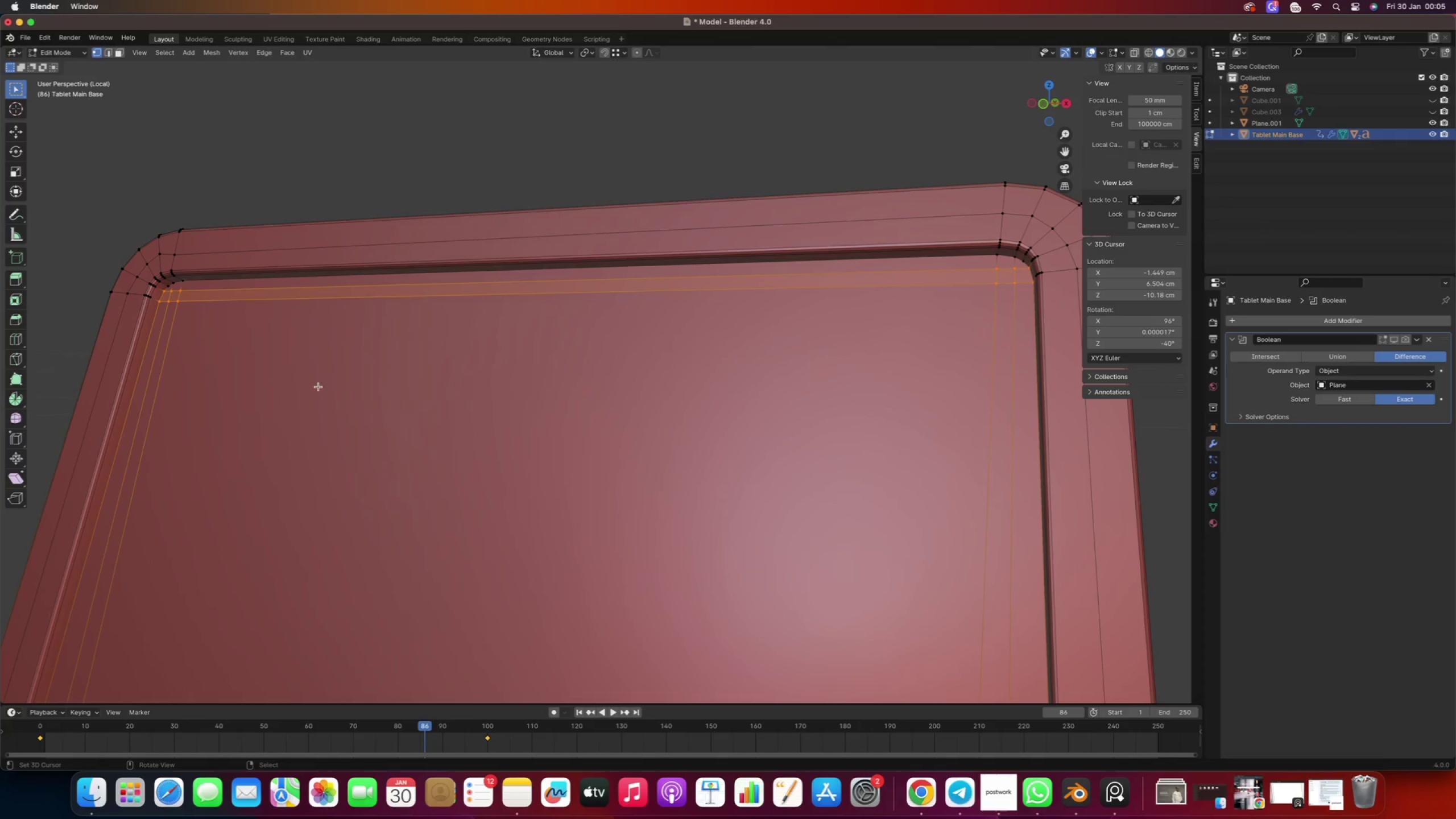 
scroll: coordinate [321, 383], scroll_direction: down, amount: 16.0
 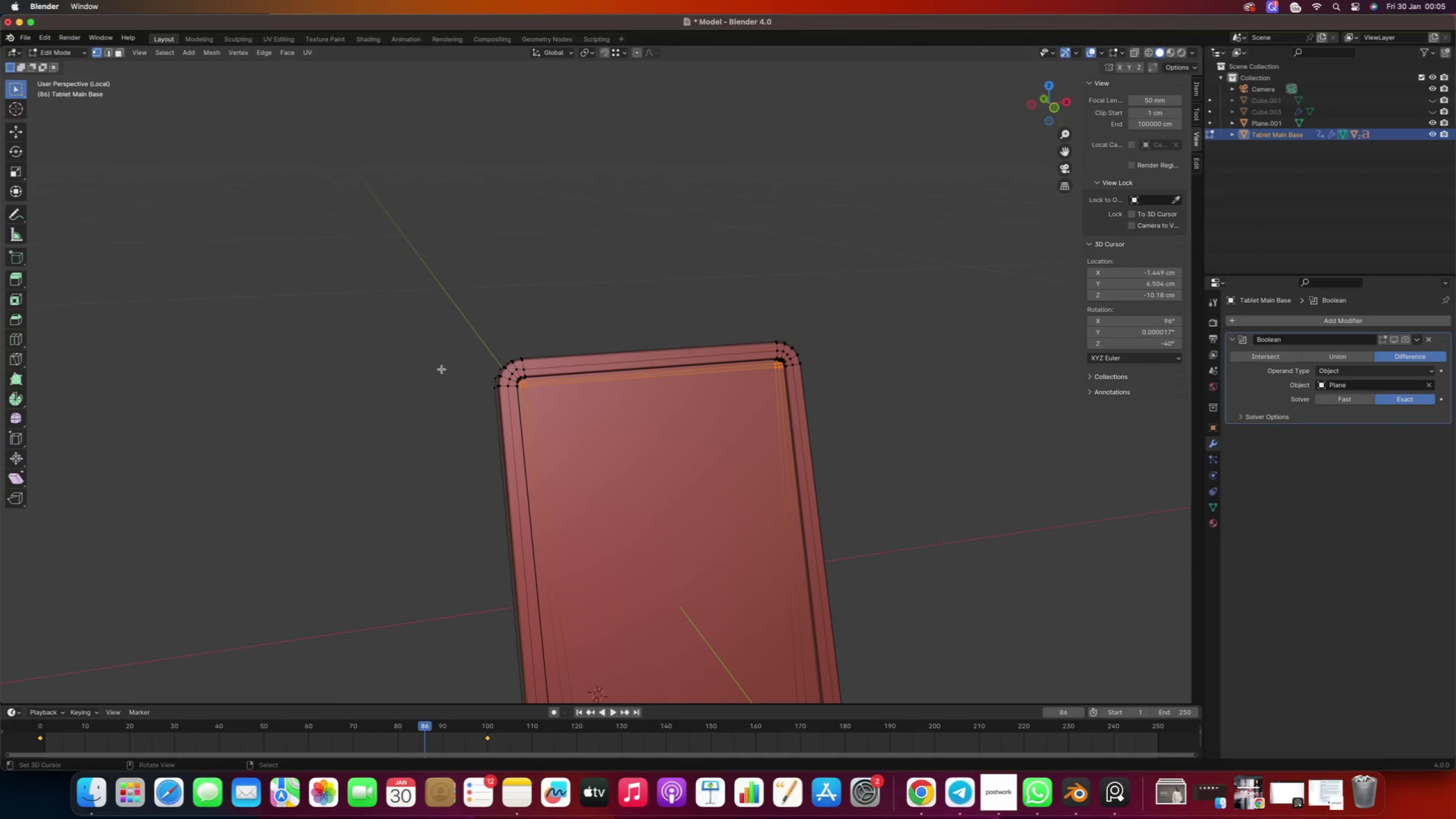 
right_click([444, 319])
 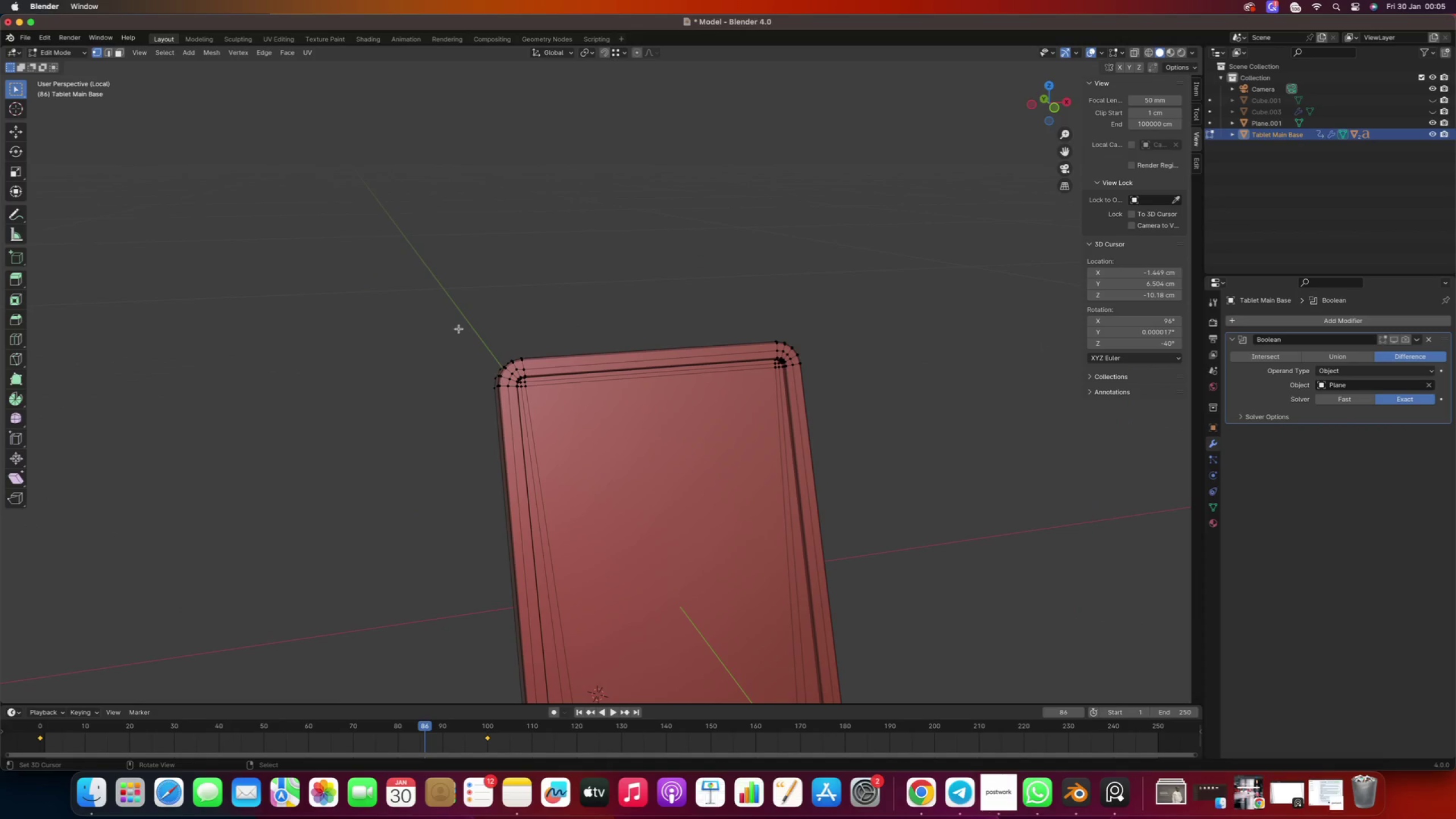 
hold_key(key=ShiftRight, duration=0.31)
 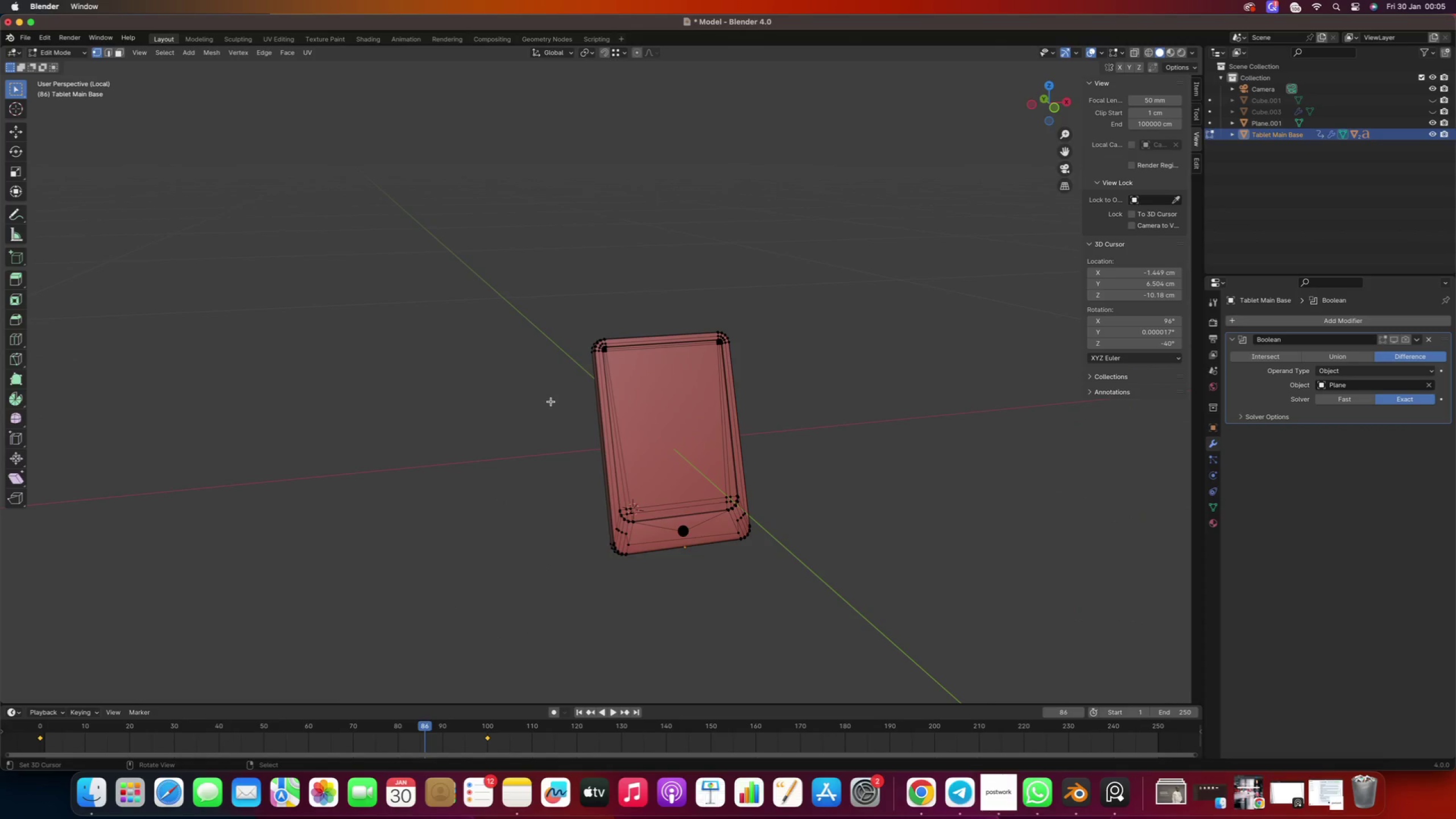 
scroll: coordinate [538, 371], scroll_direction: down, amount: 6.0
 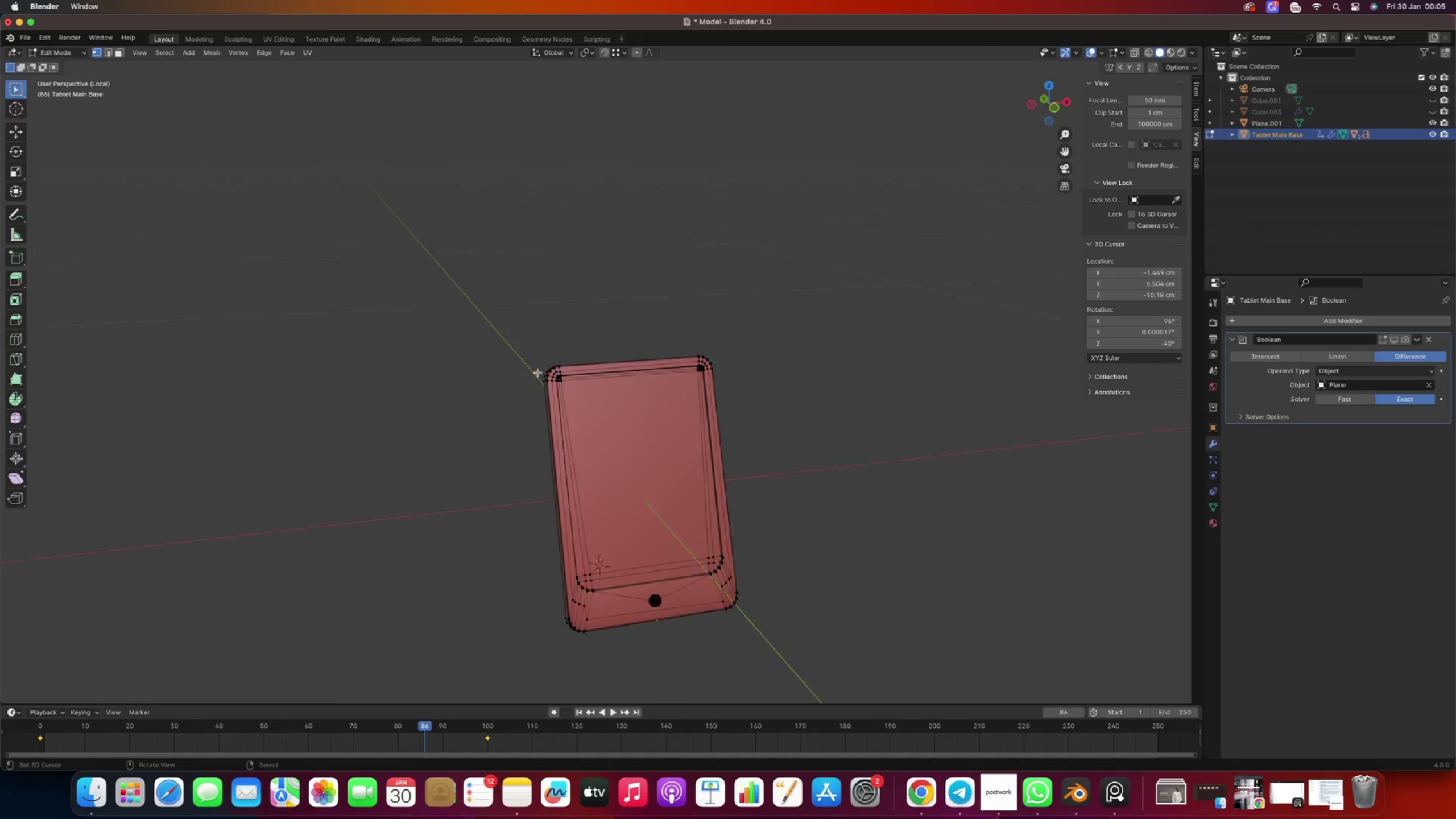 
key(Tab)
 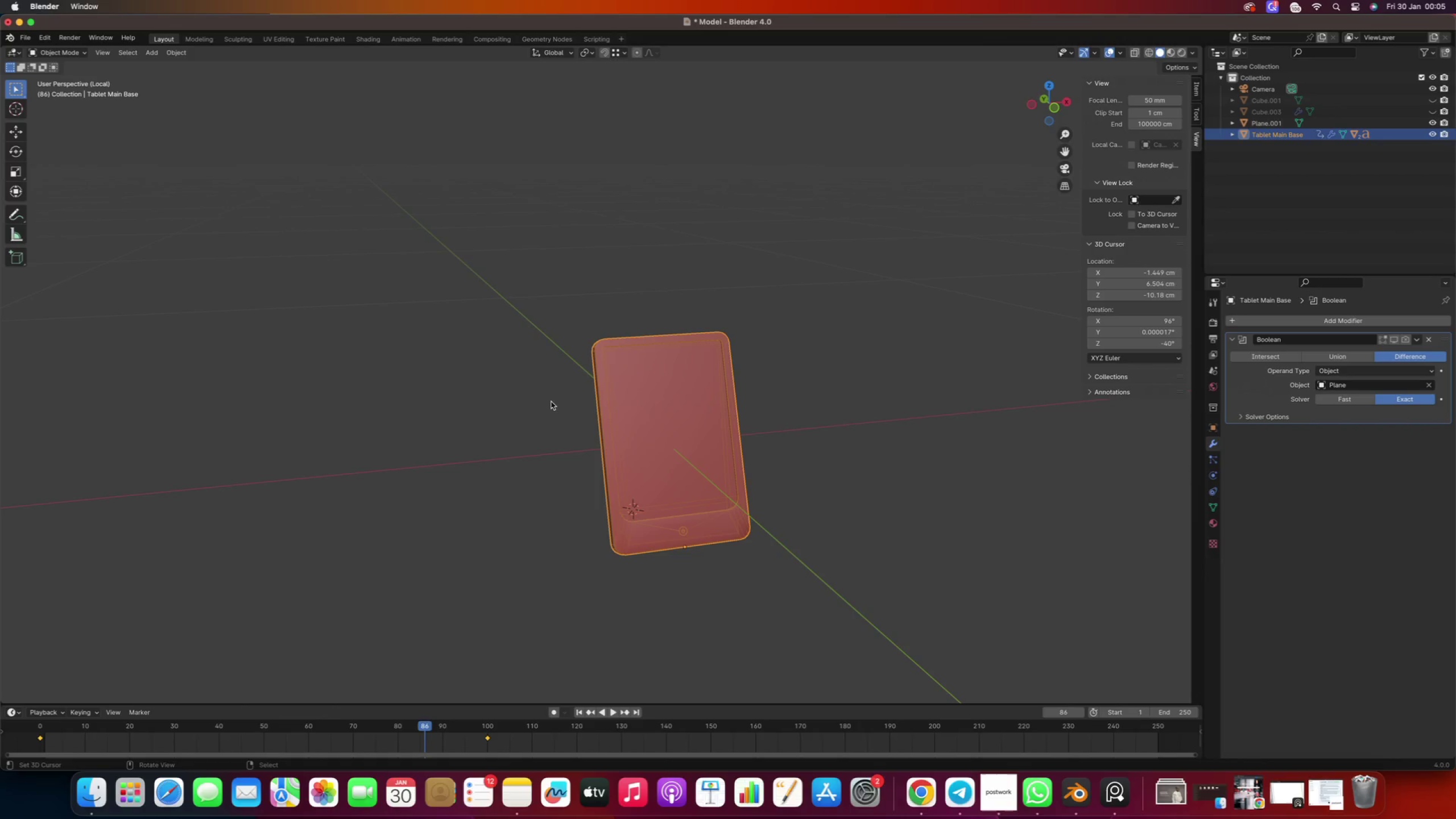 
key(Slash)
 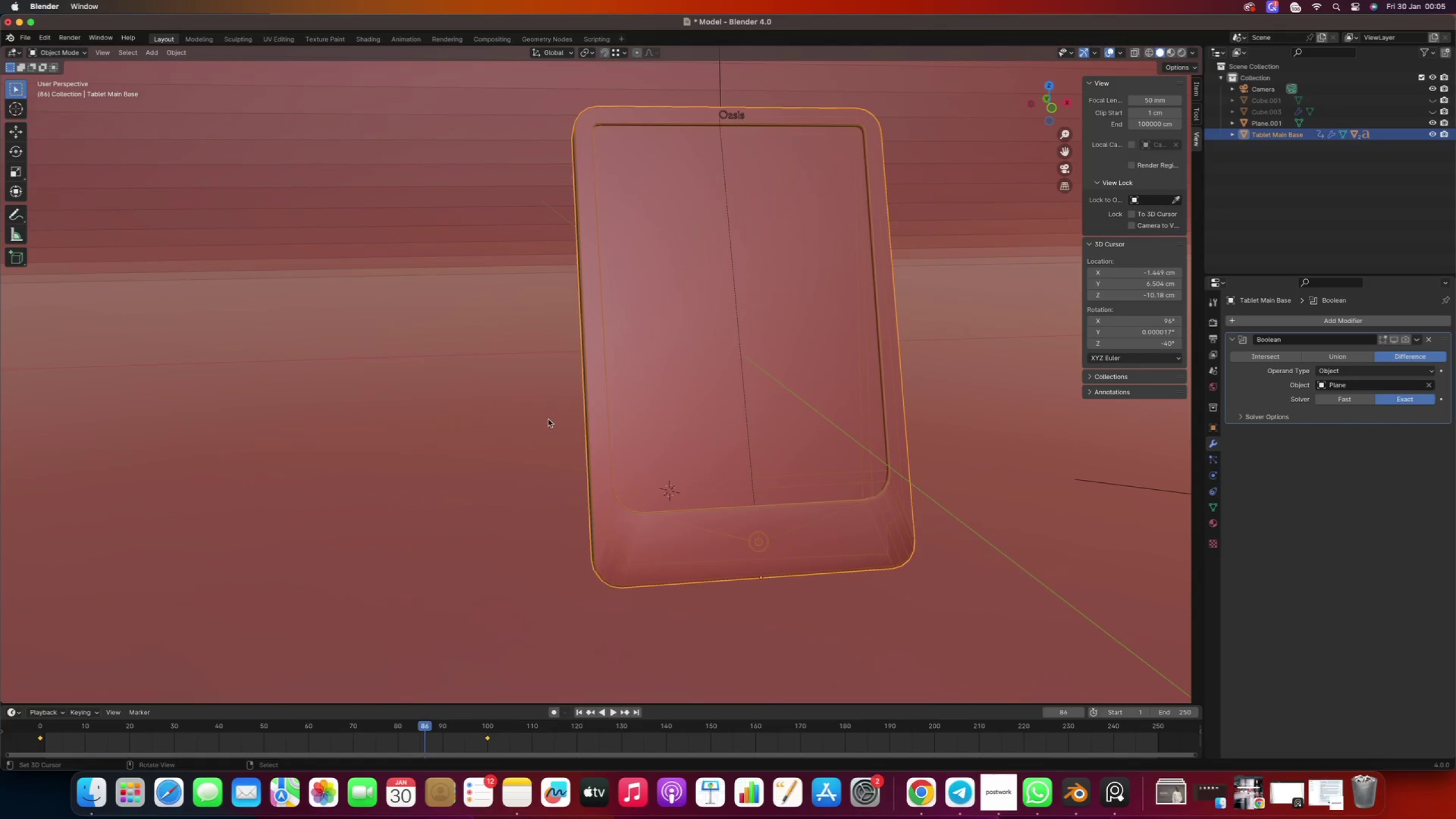 
scroll: coordinate [603, 438], scroll_direction: up, amount: 1.0
 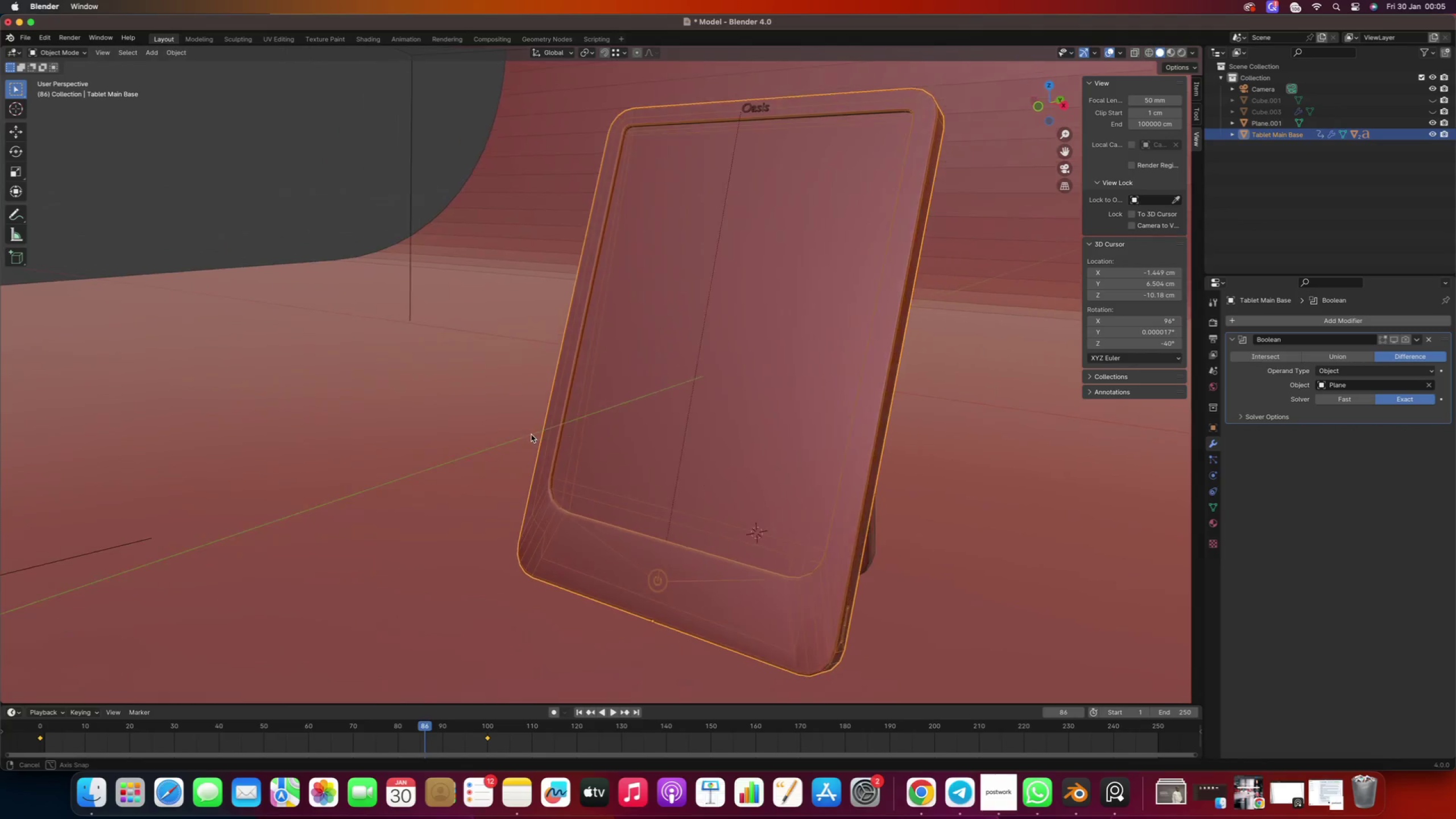 
scroll: coordinate [534, 433], scroll_direction: down, amount: 14.0
 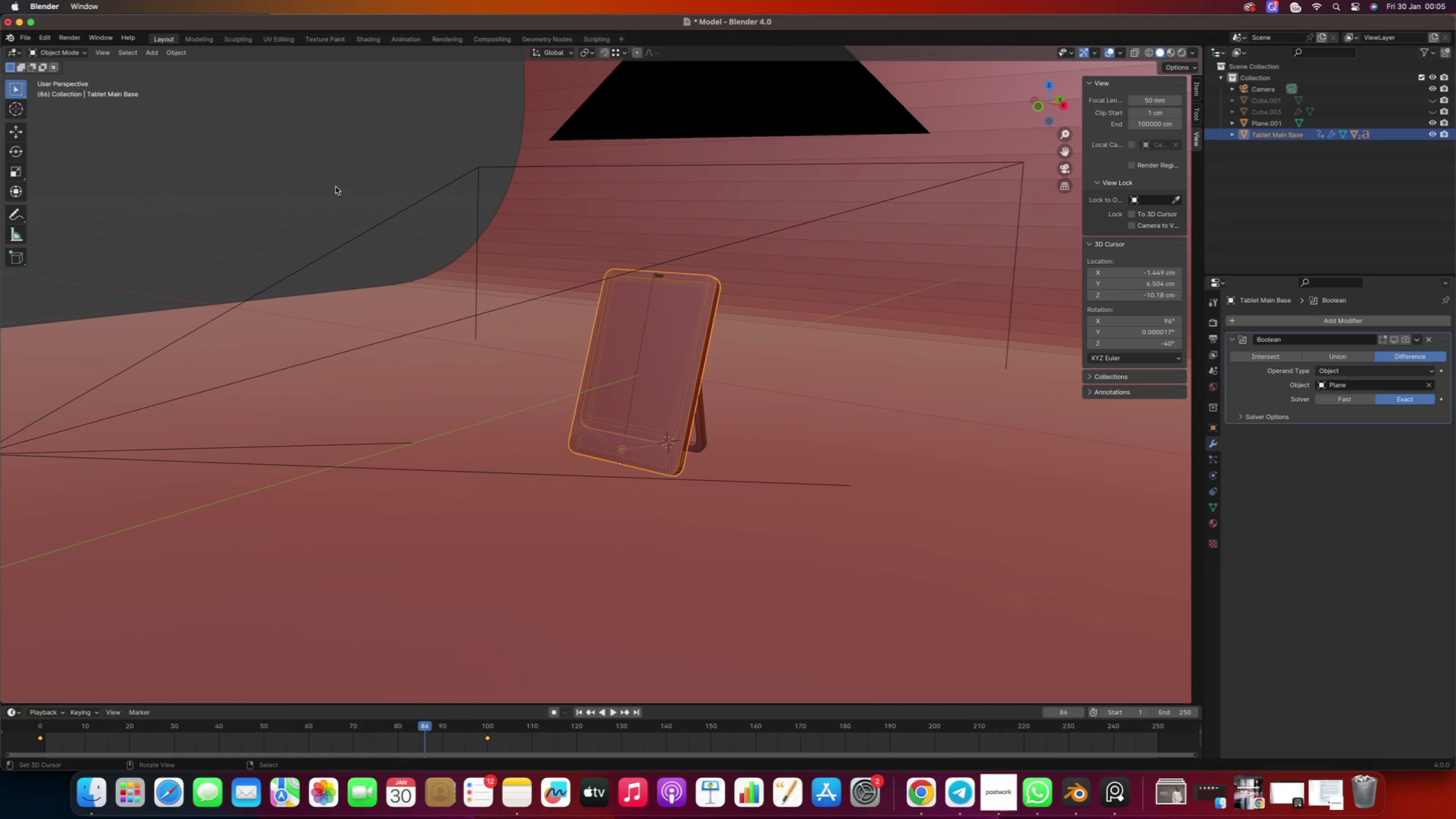 
right_click([334, 181])
 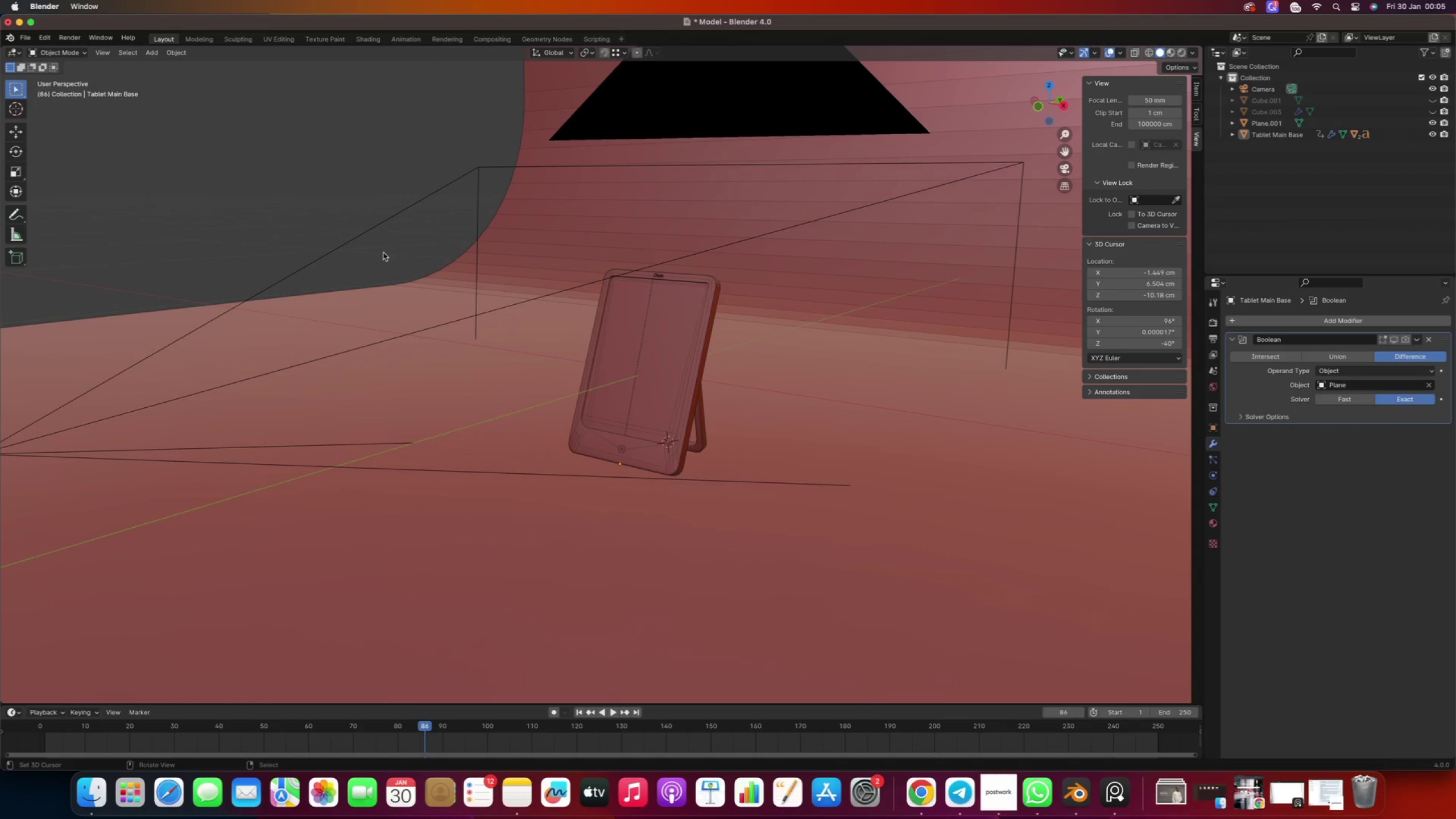 
key(Numpad0)
 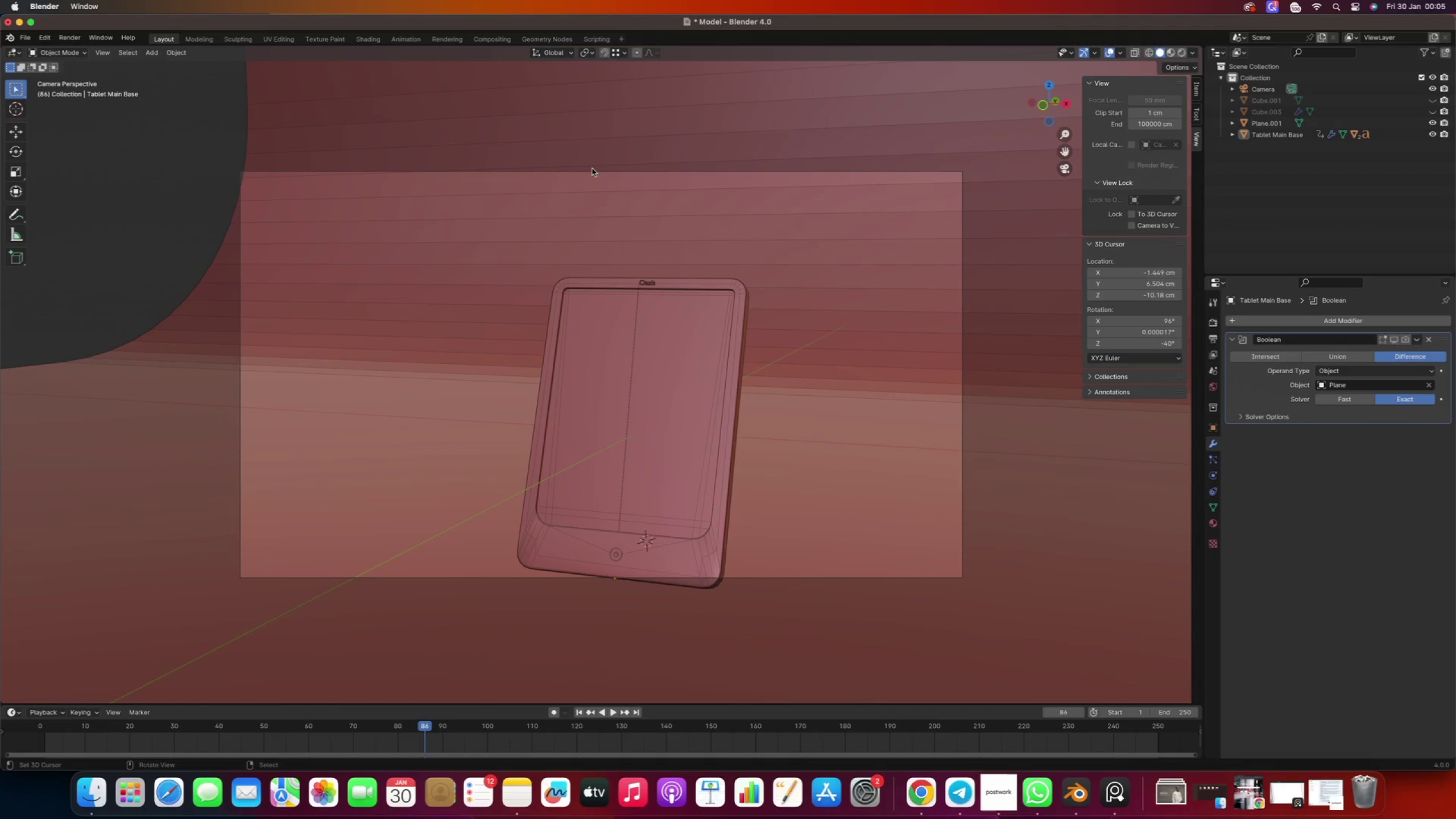 
right_click([594, 174])
 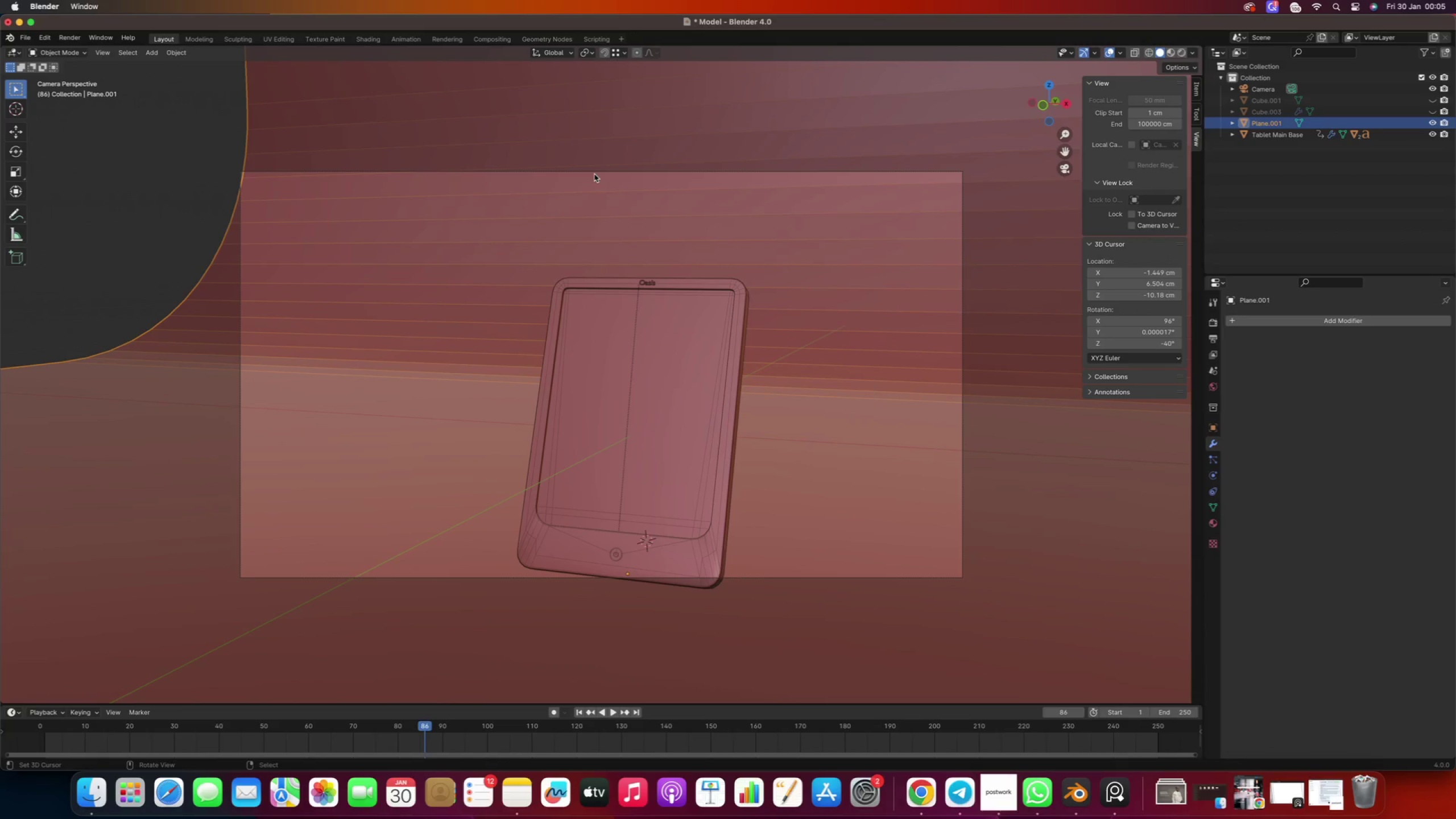 
right_click([594, 174])
 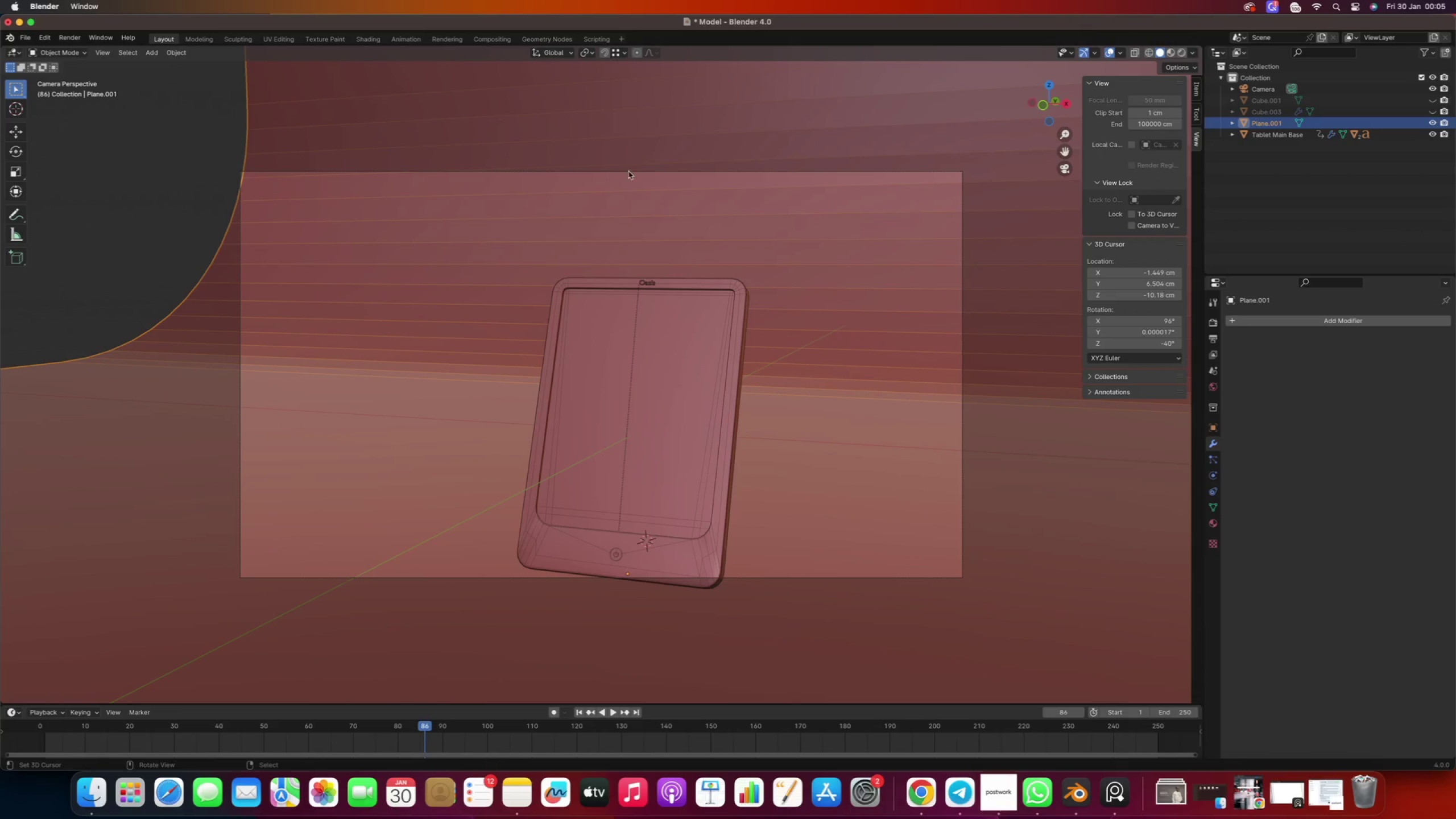 
right_click([646, 169])
 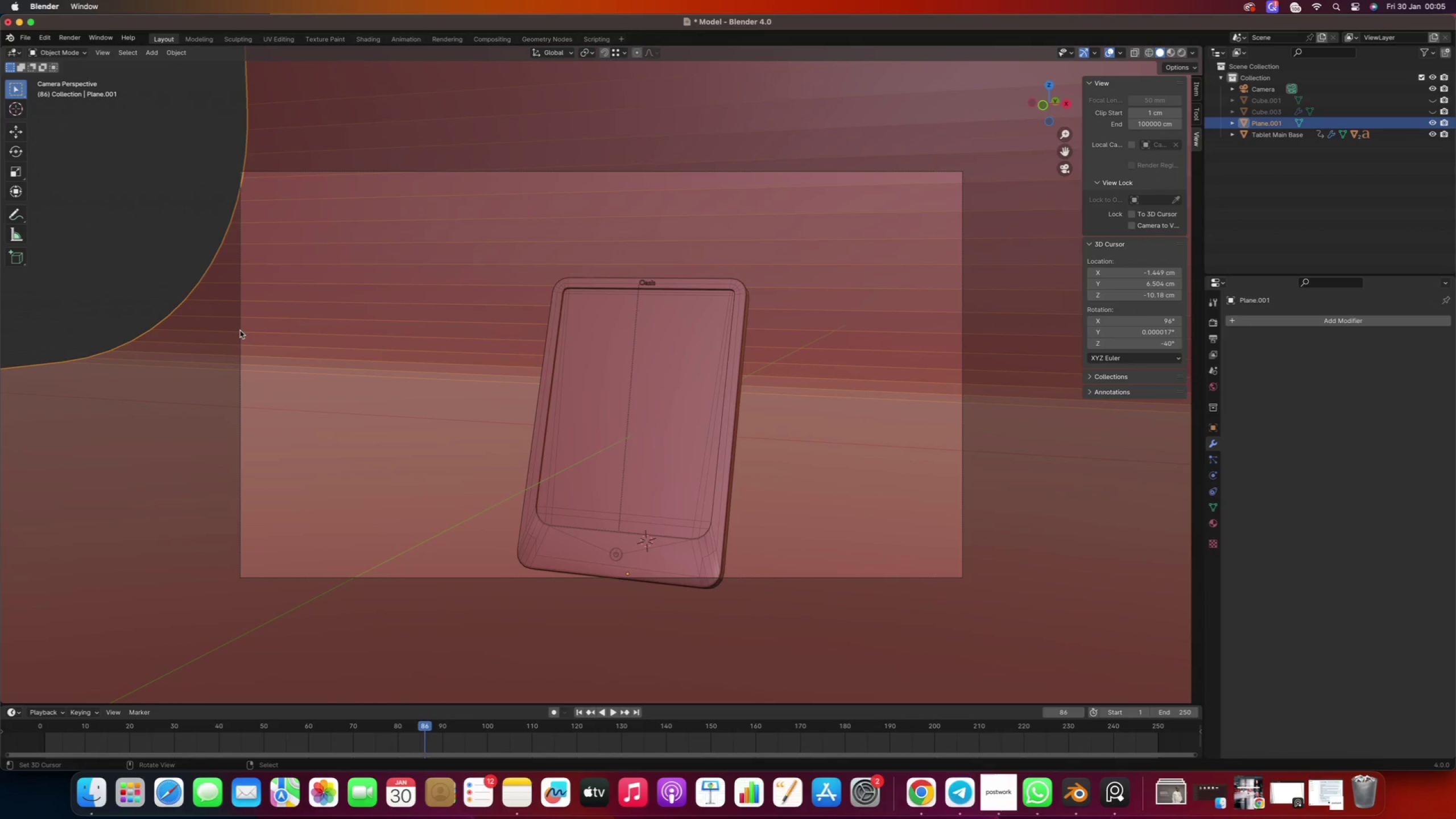 
double_click([241, 327])
 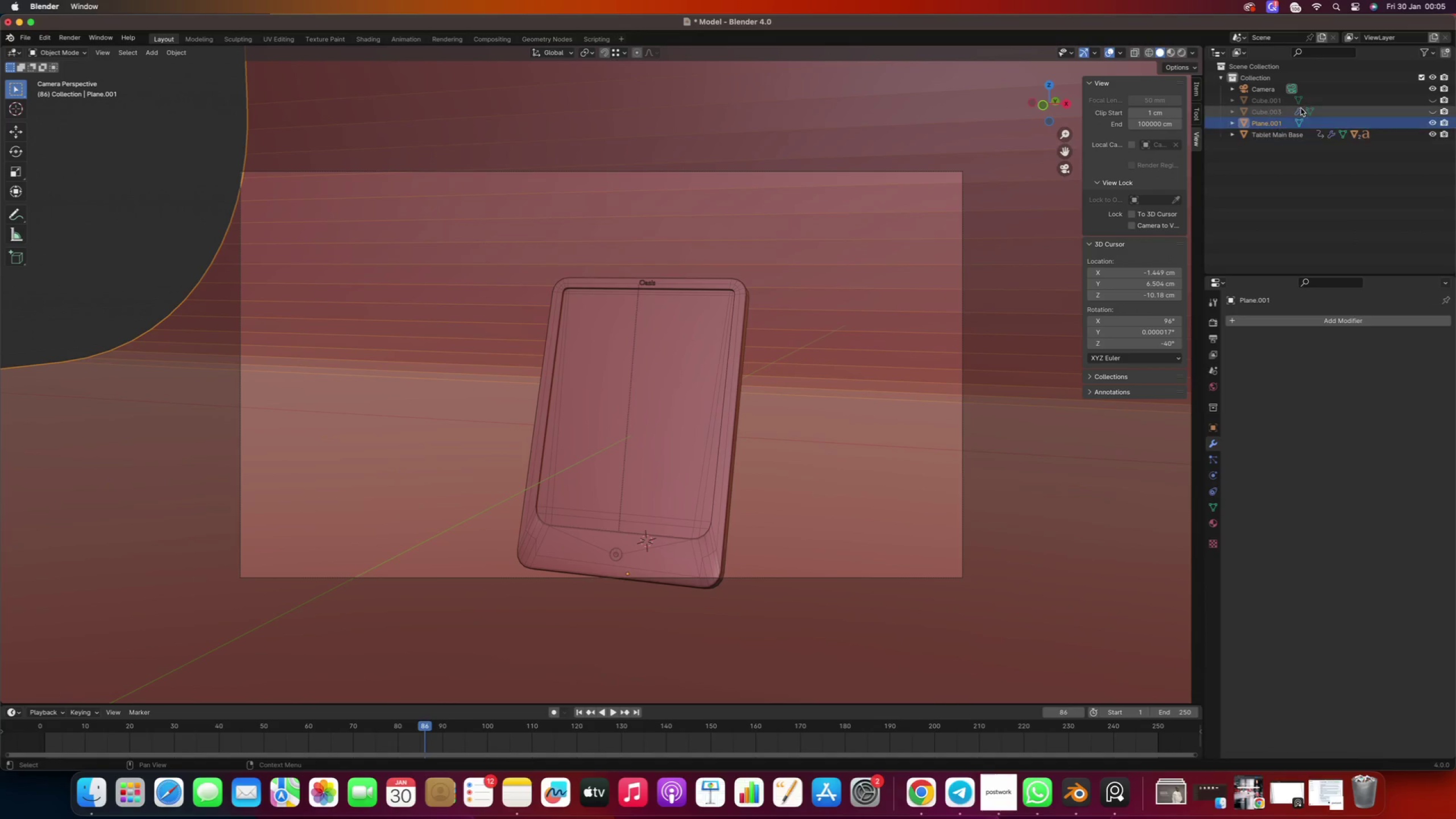 
left_click([1264, 95])
 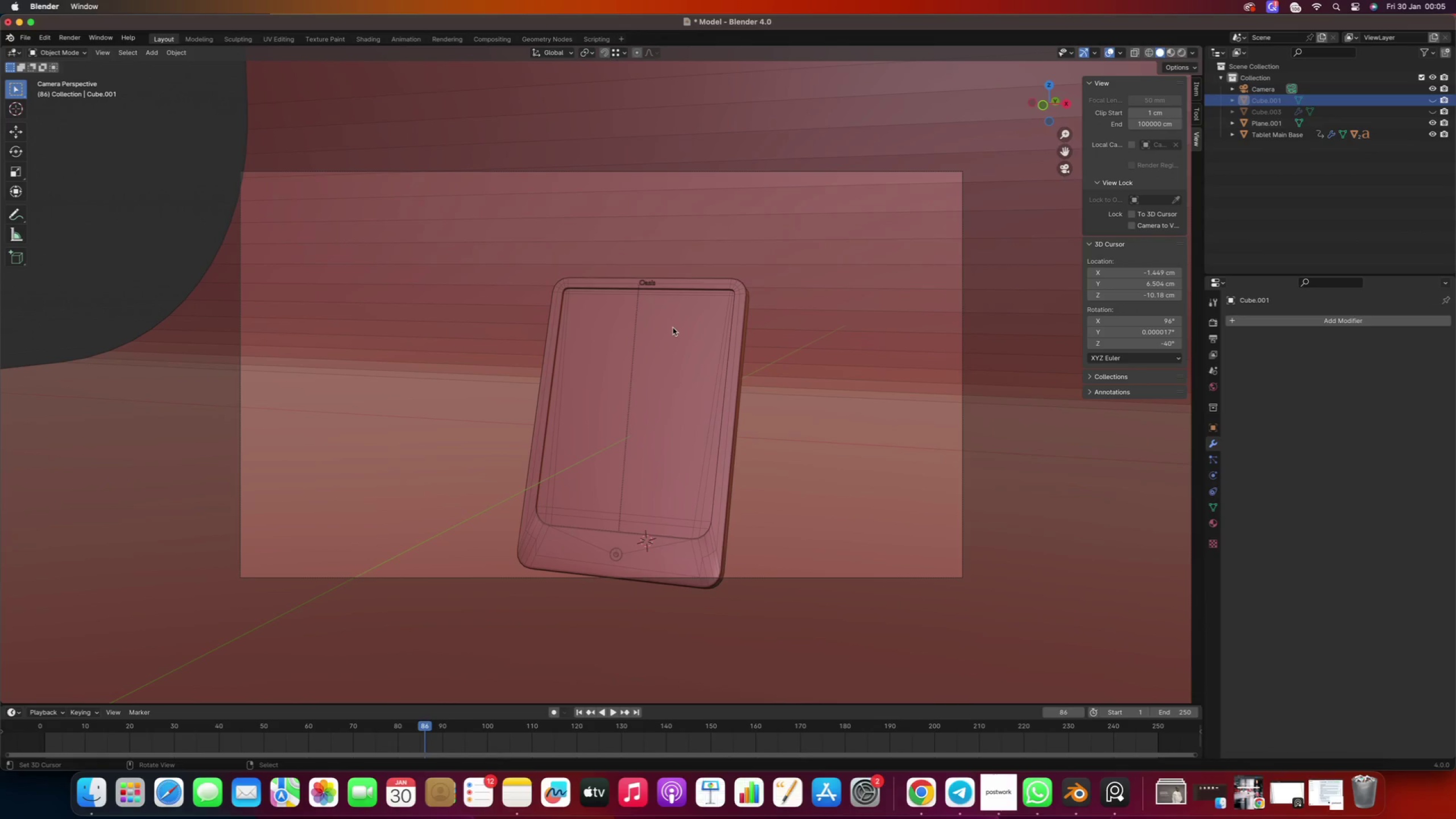 
type(gz)
 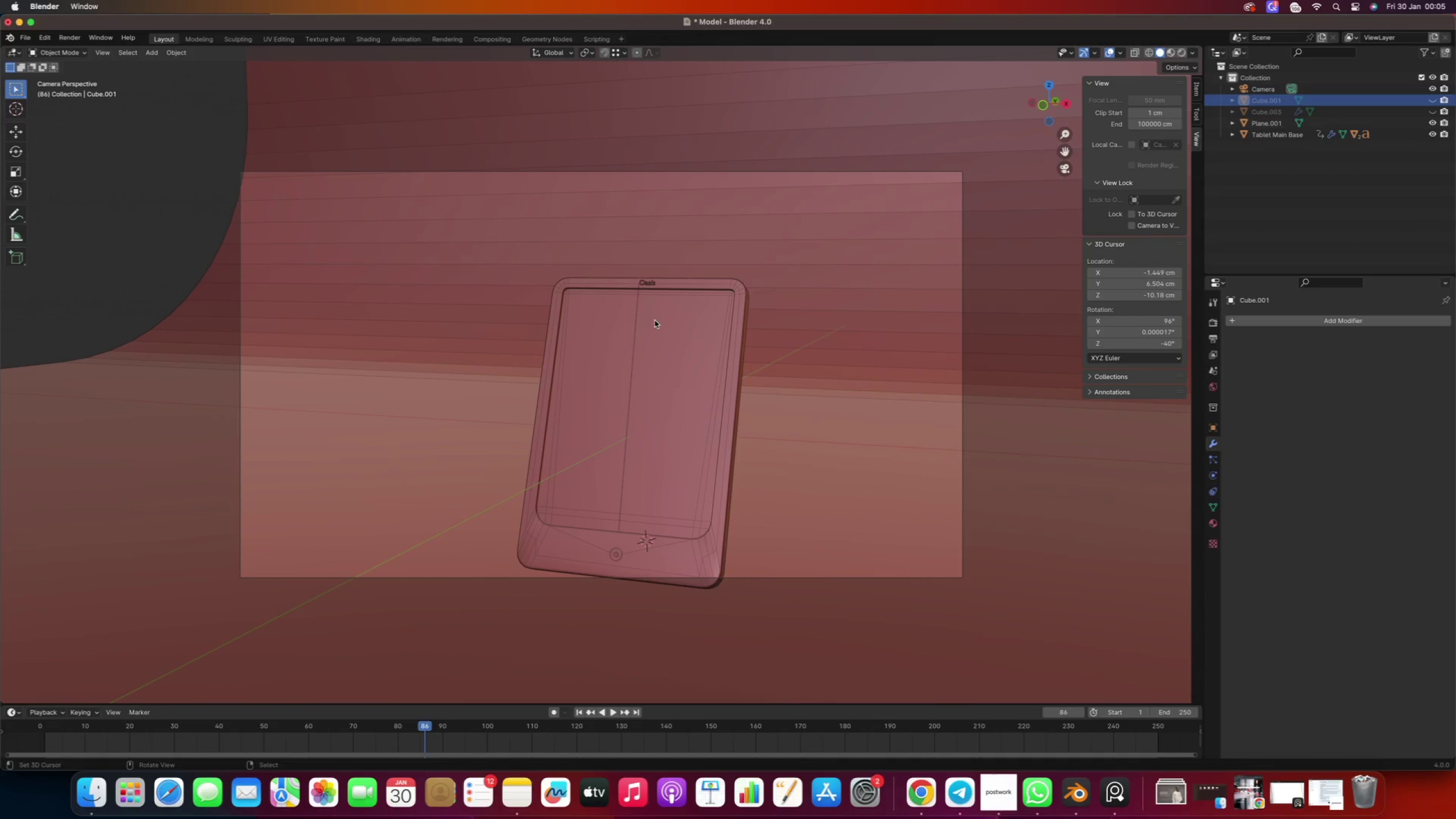 
type(gz)
 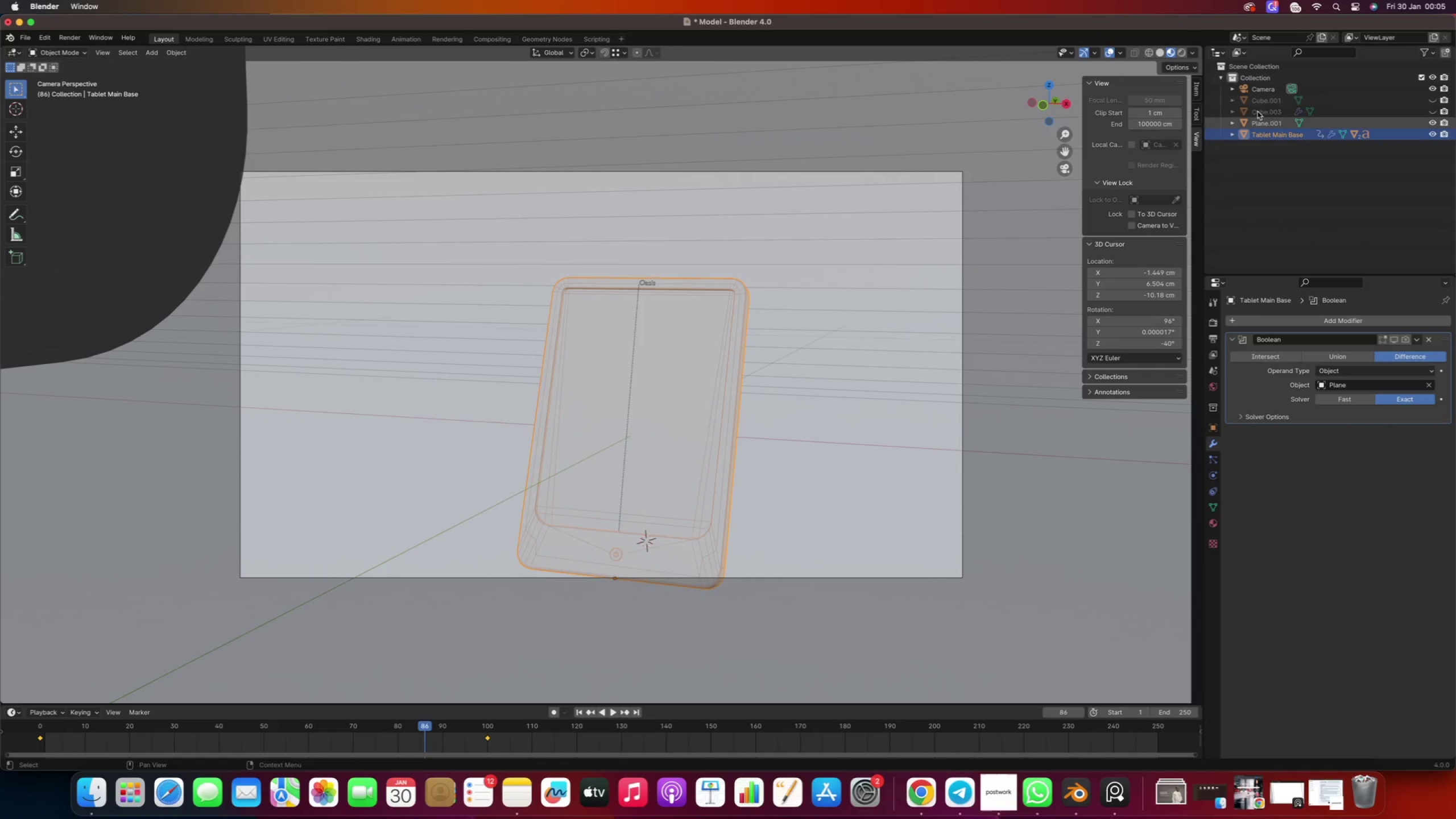 
left_click([1264, 92])
 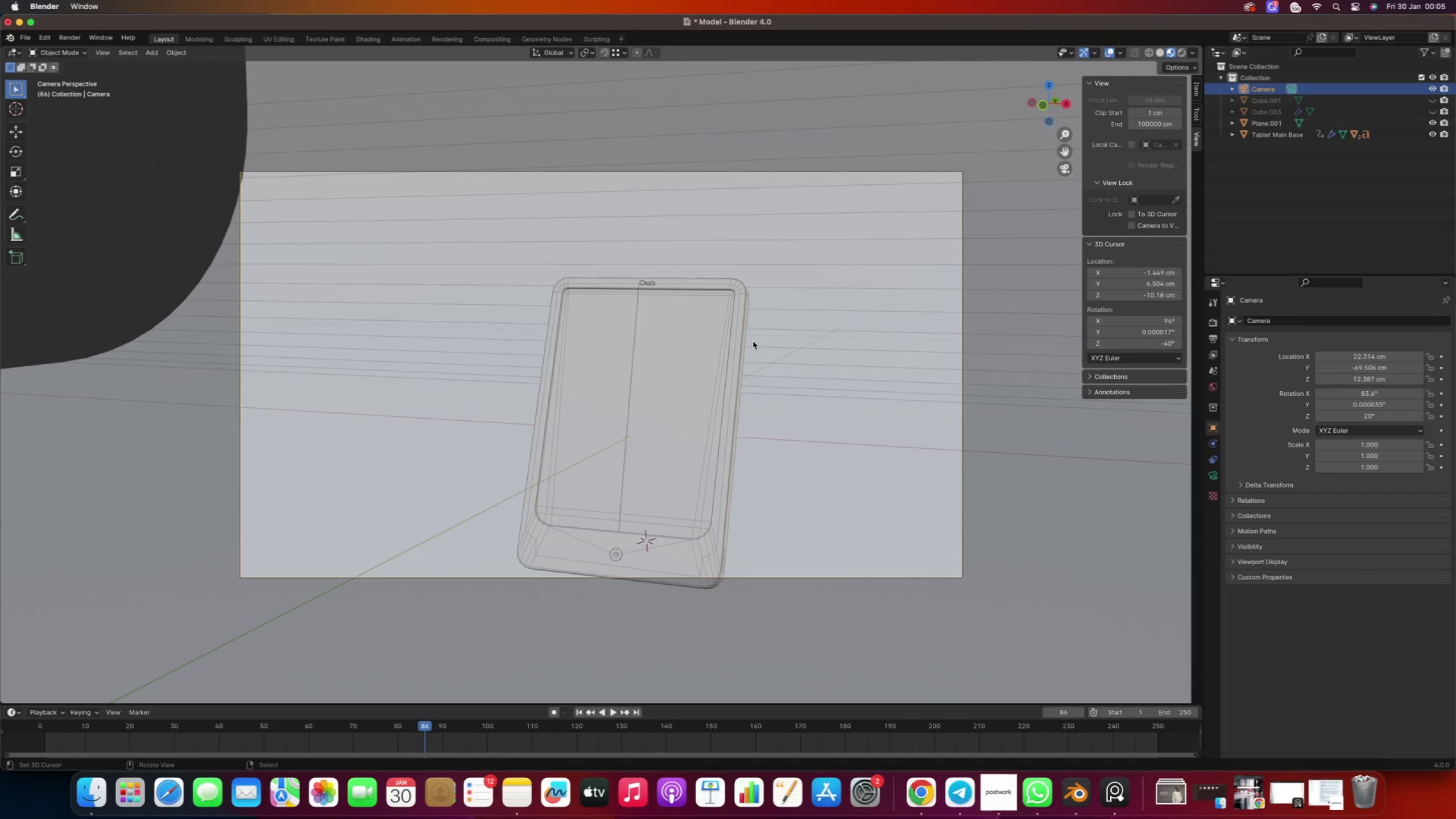 
type(gz)
 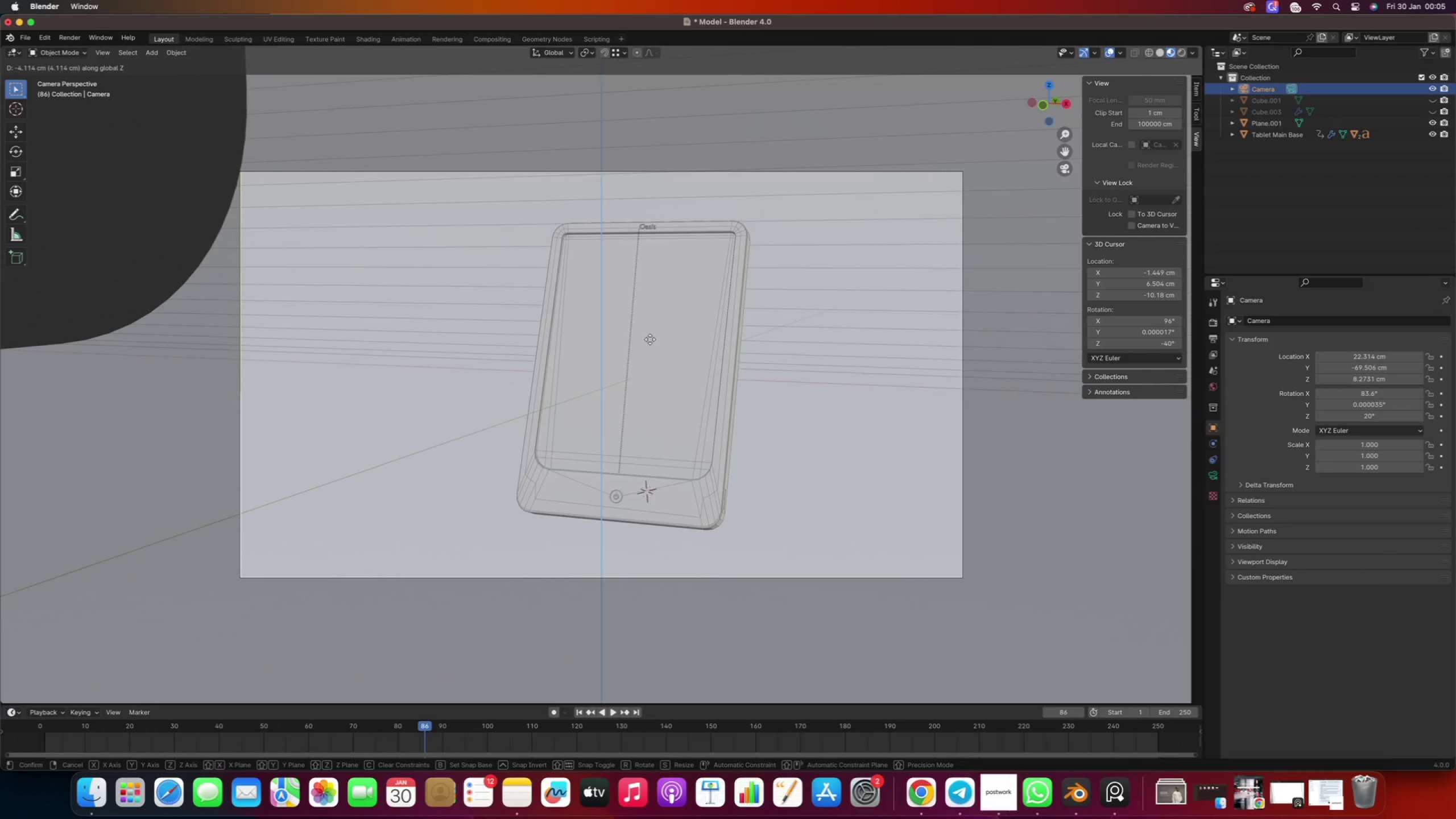 
left_click([650, 339])
 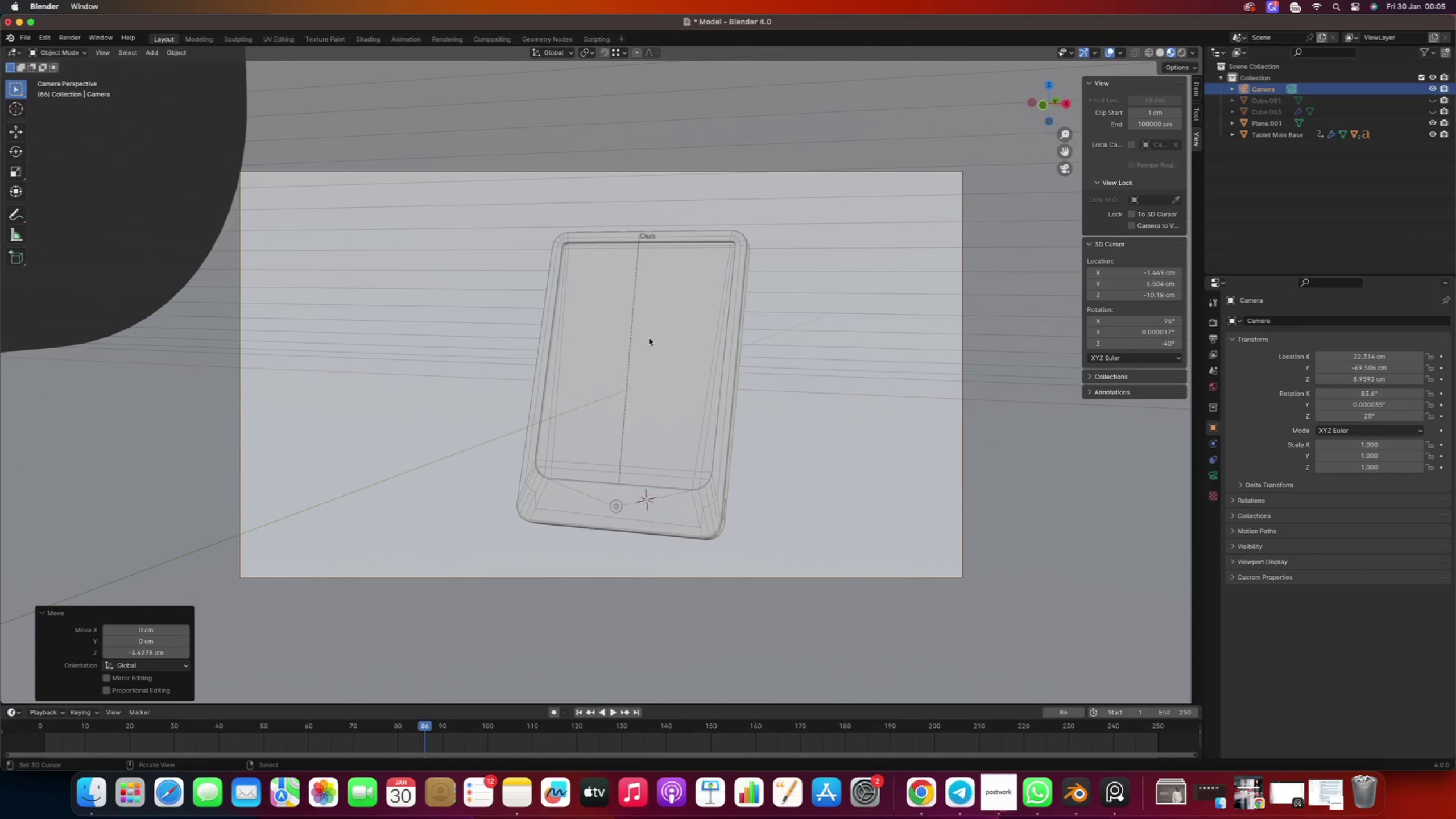 
type(gzz)
 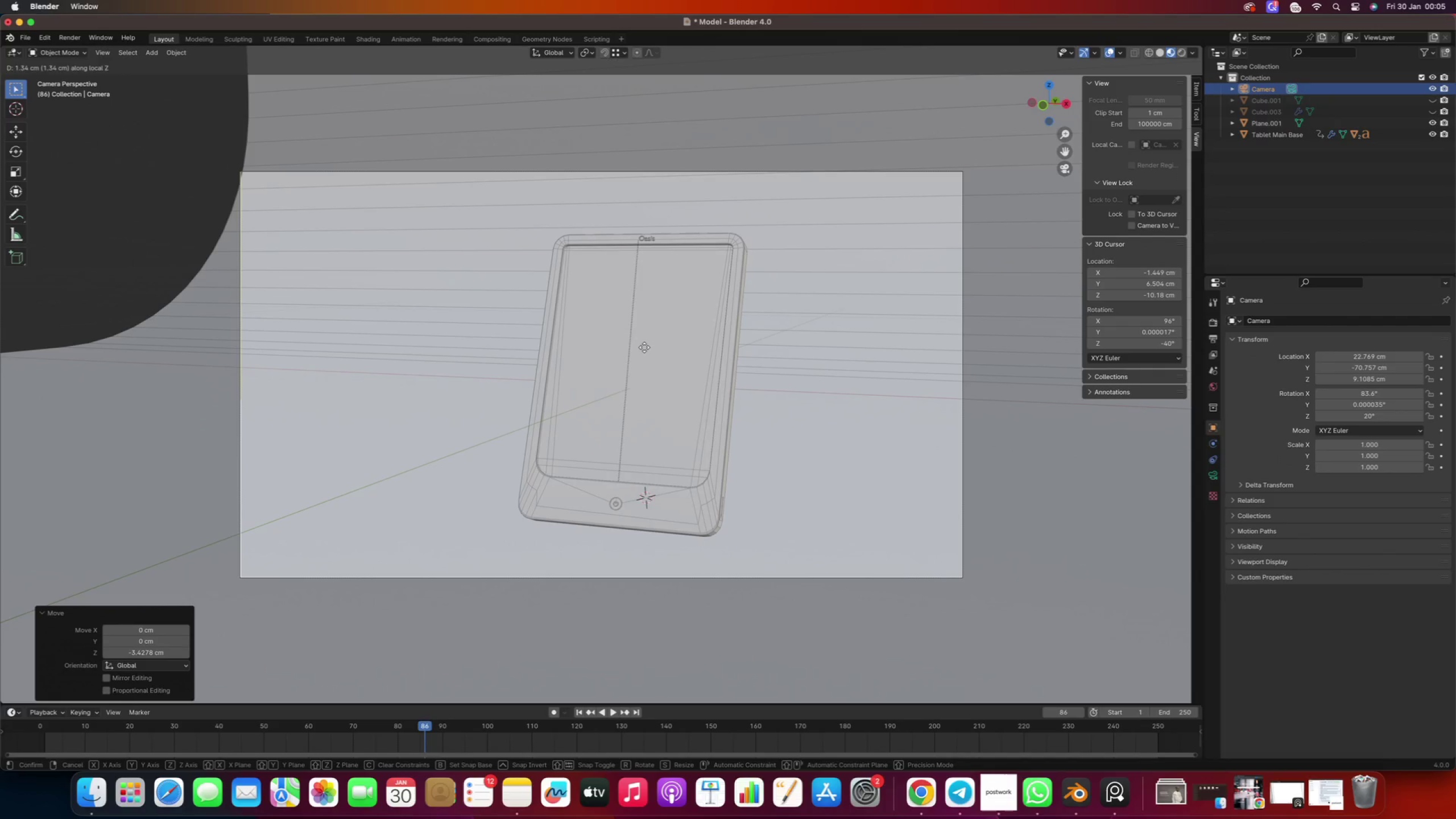 
left_click([644, 347])
 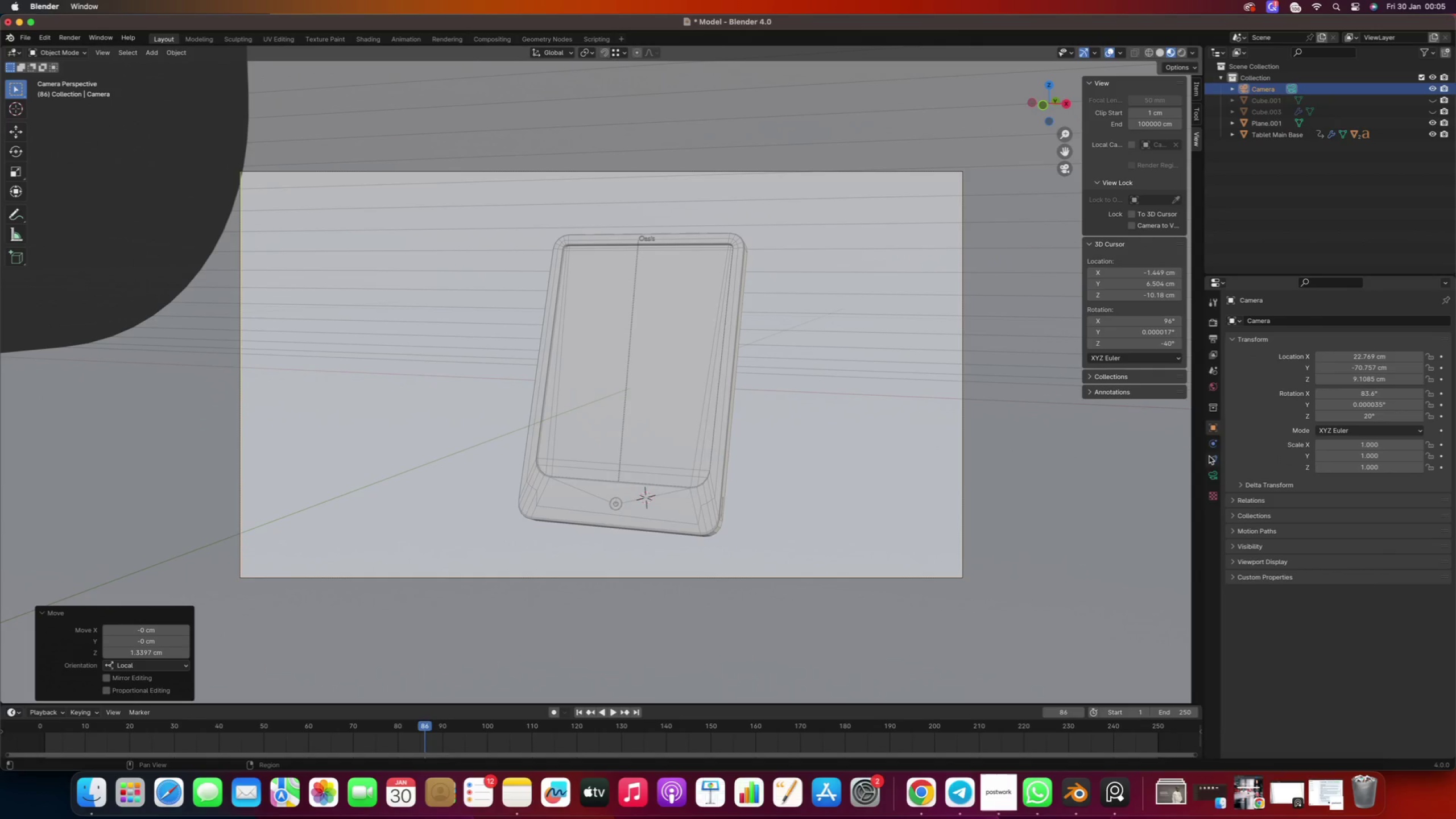 
left_click([1214, 473])
 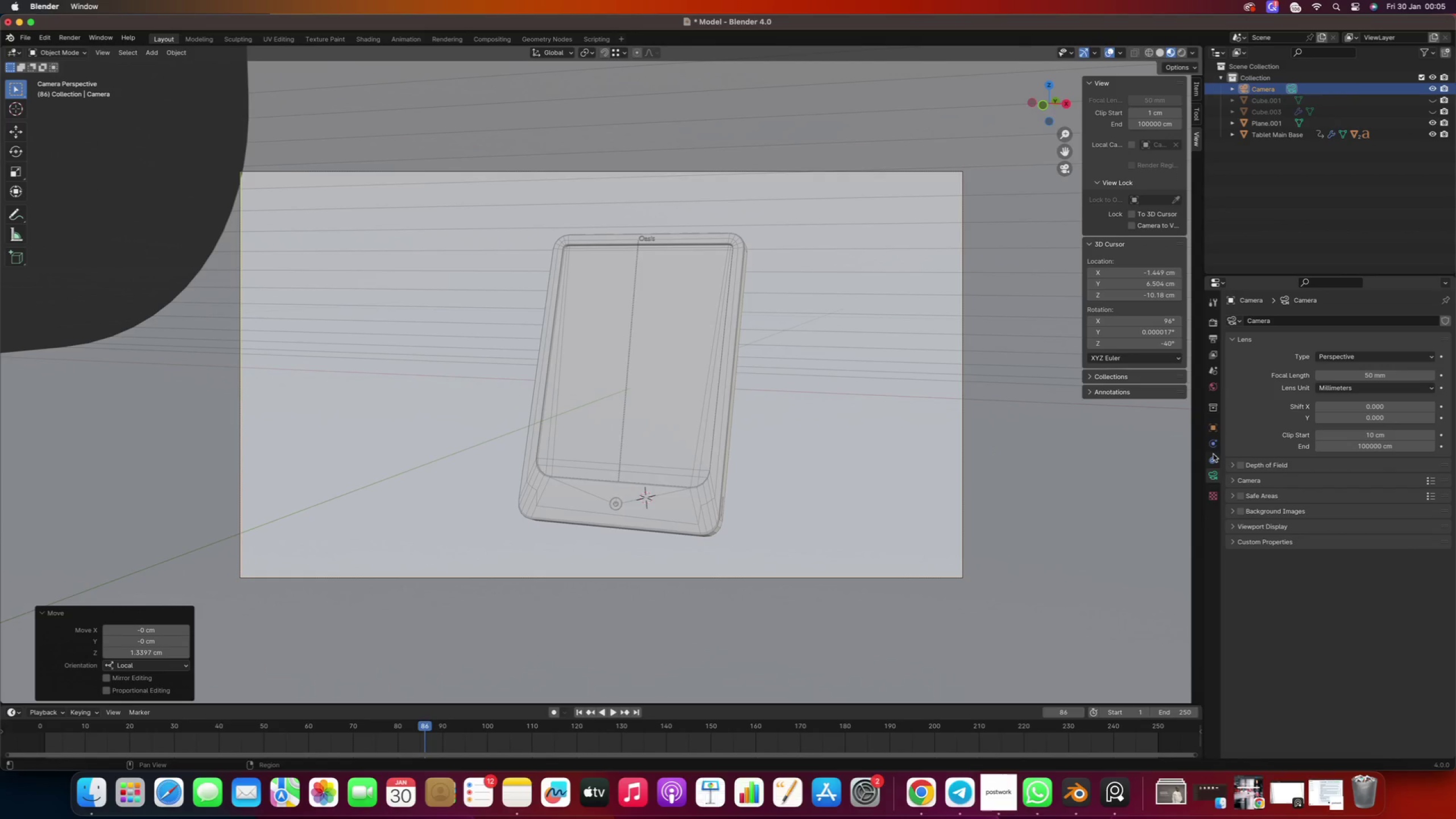 
wait(6.17)
 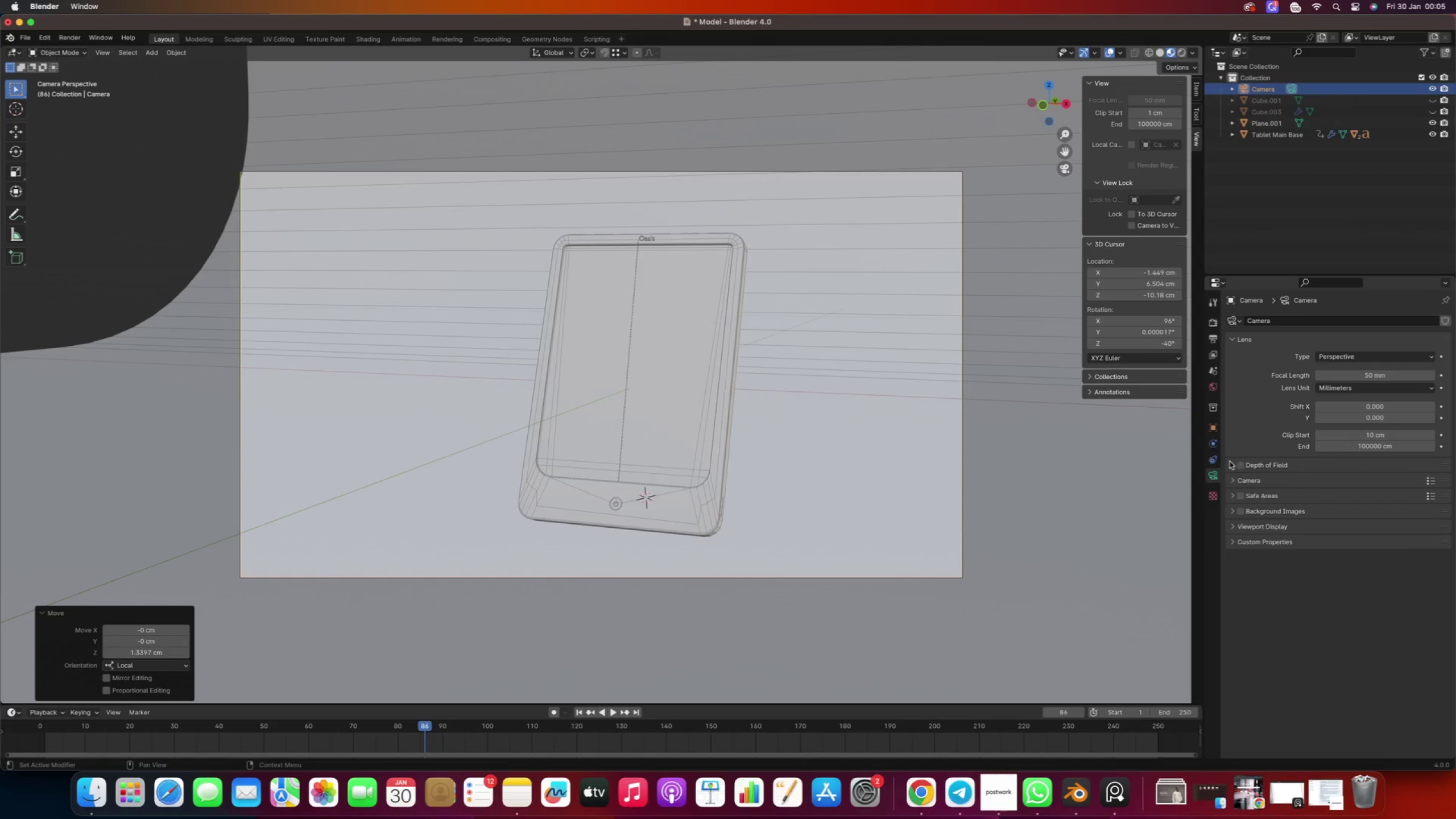 
left_click([1213, 339])
 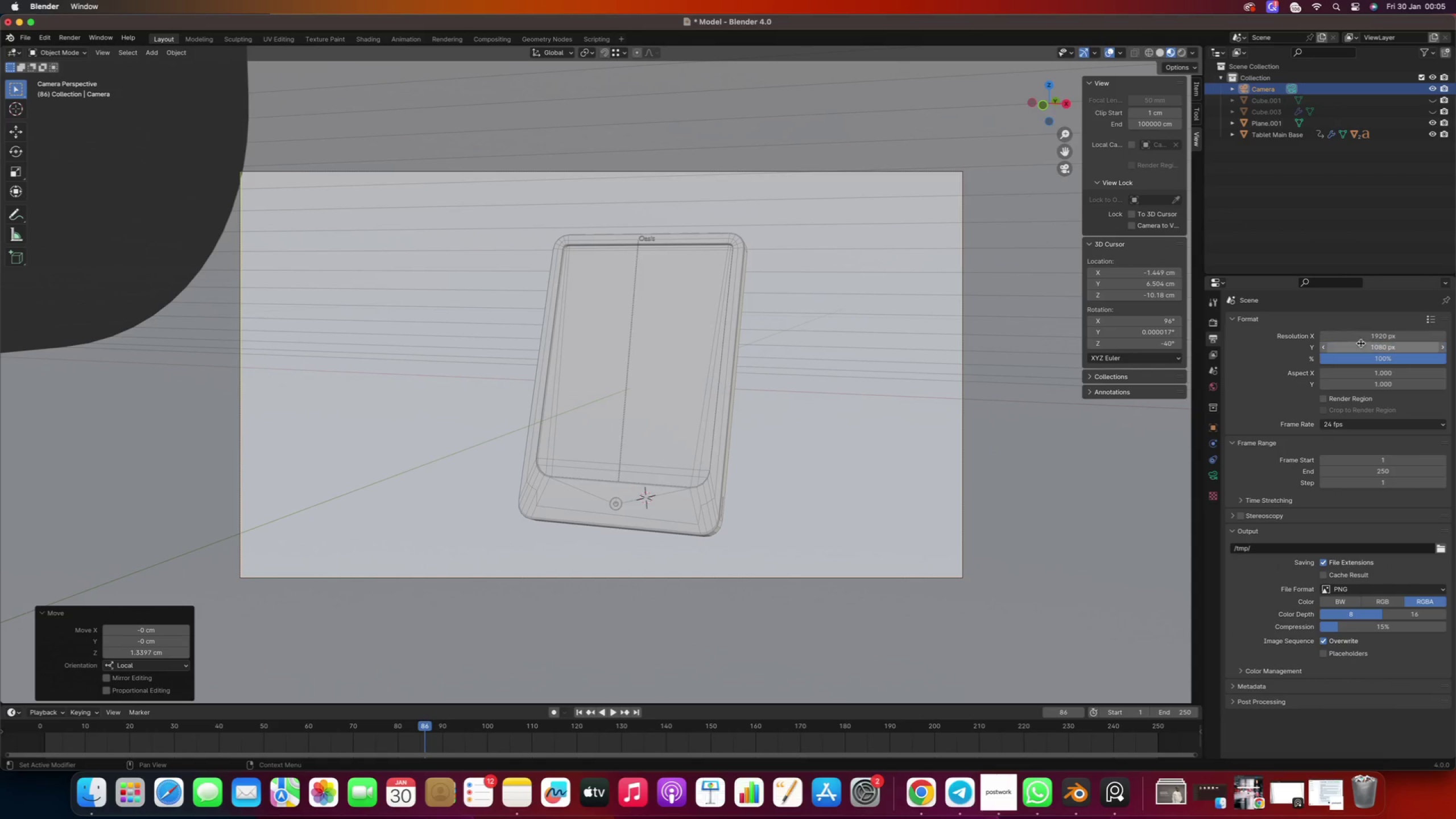 
left_click([1361, 344])
 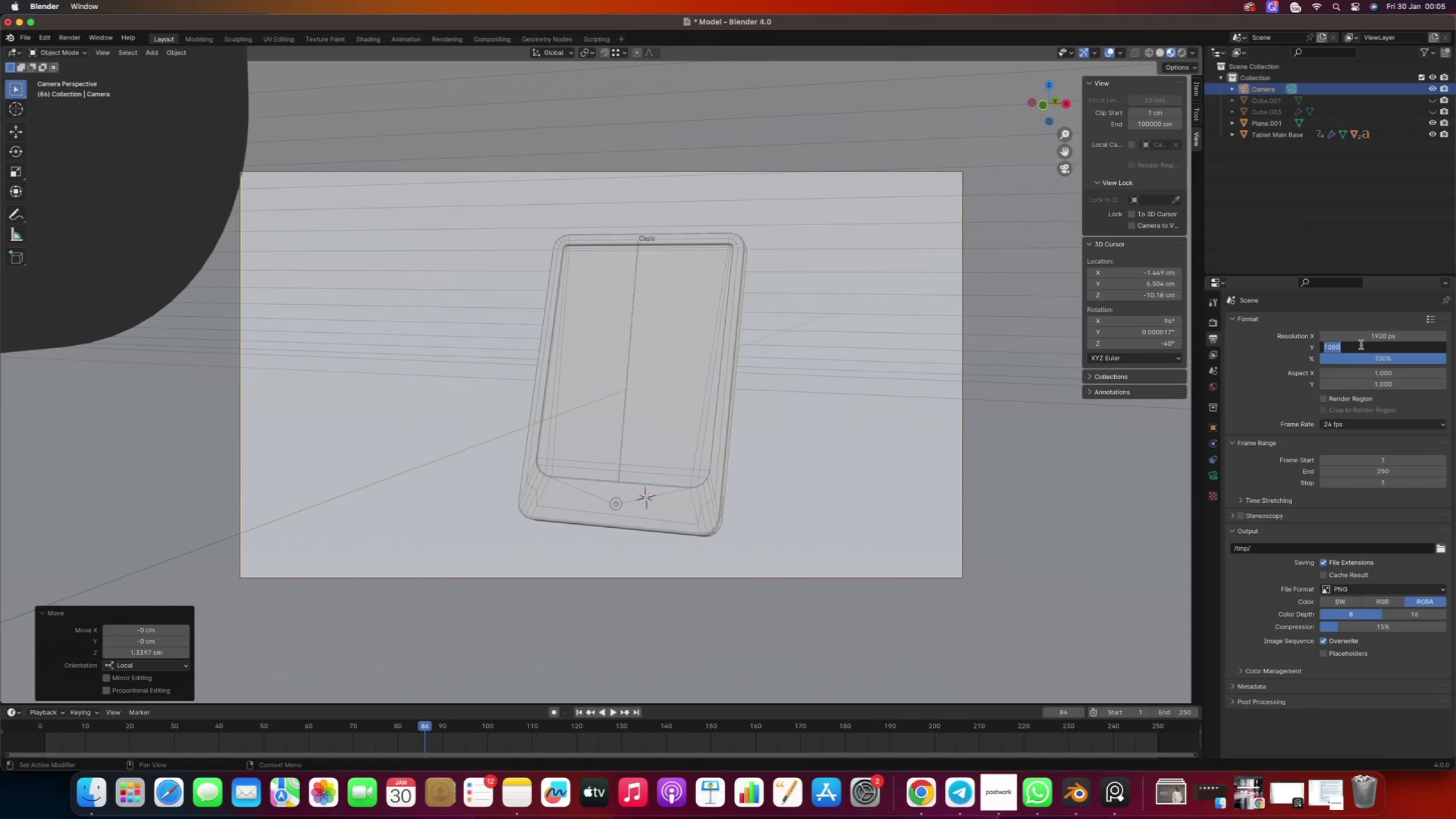 
type(2000)
 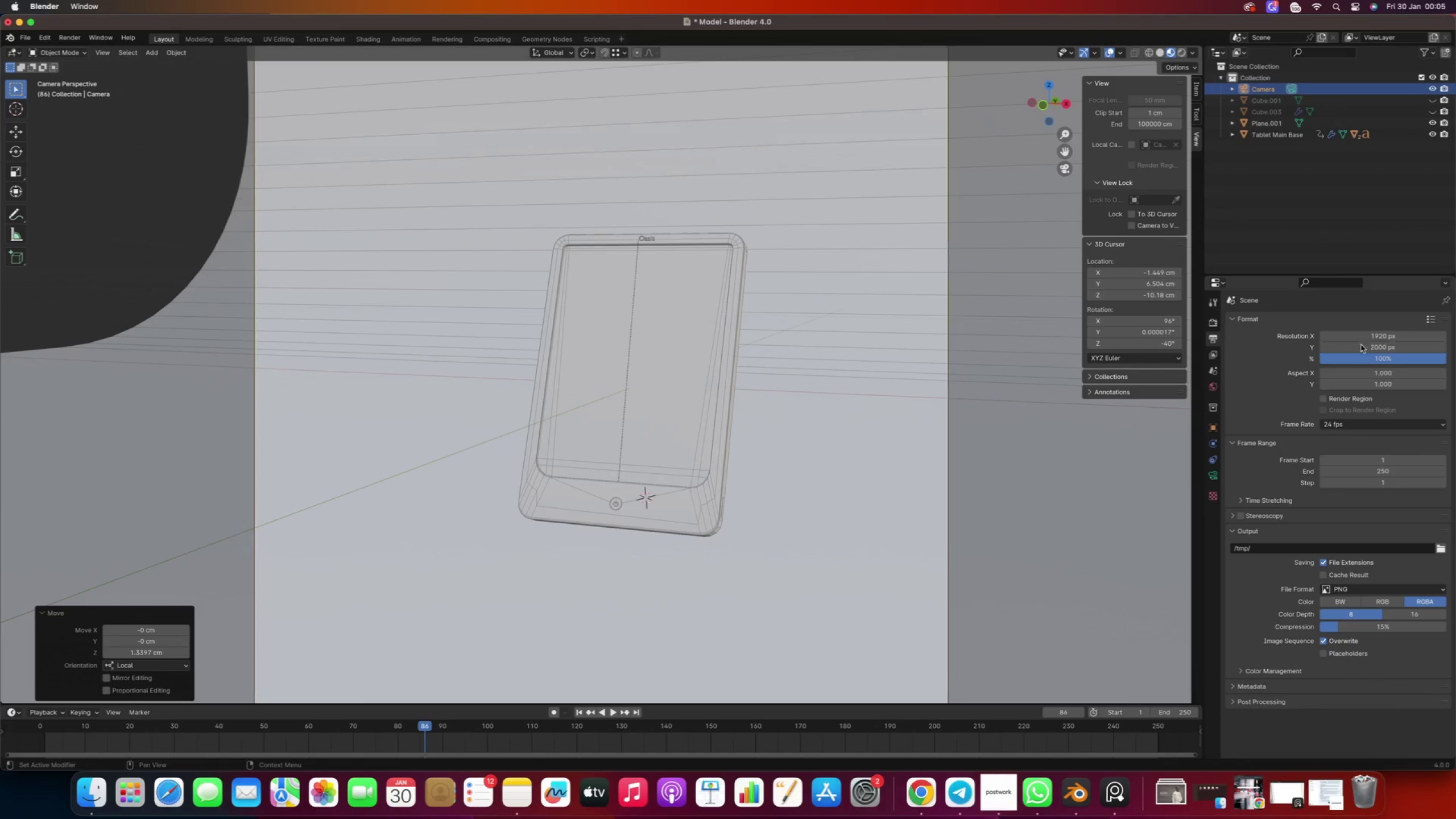 
key(Enter)
 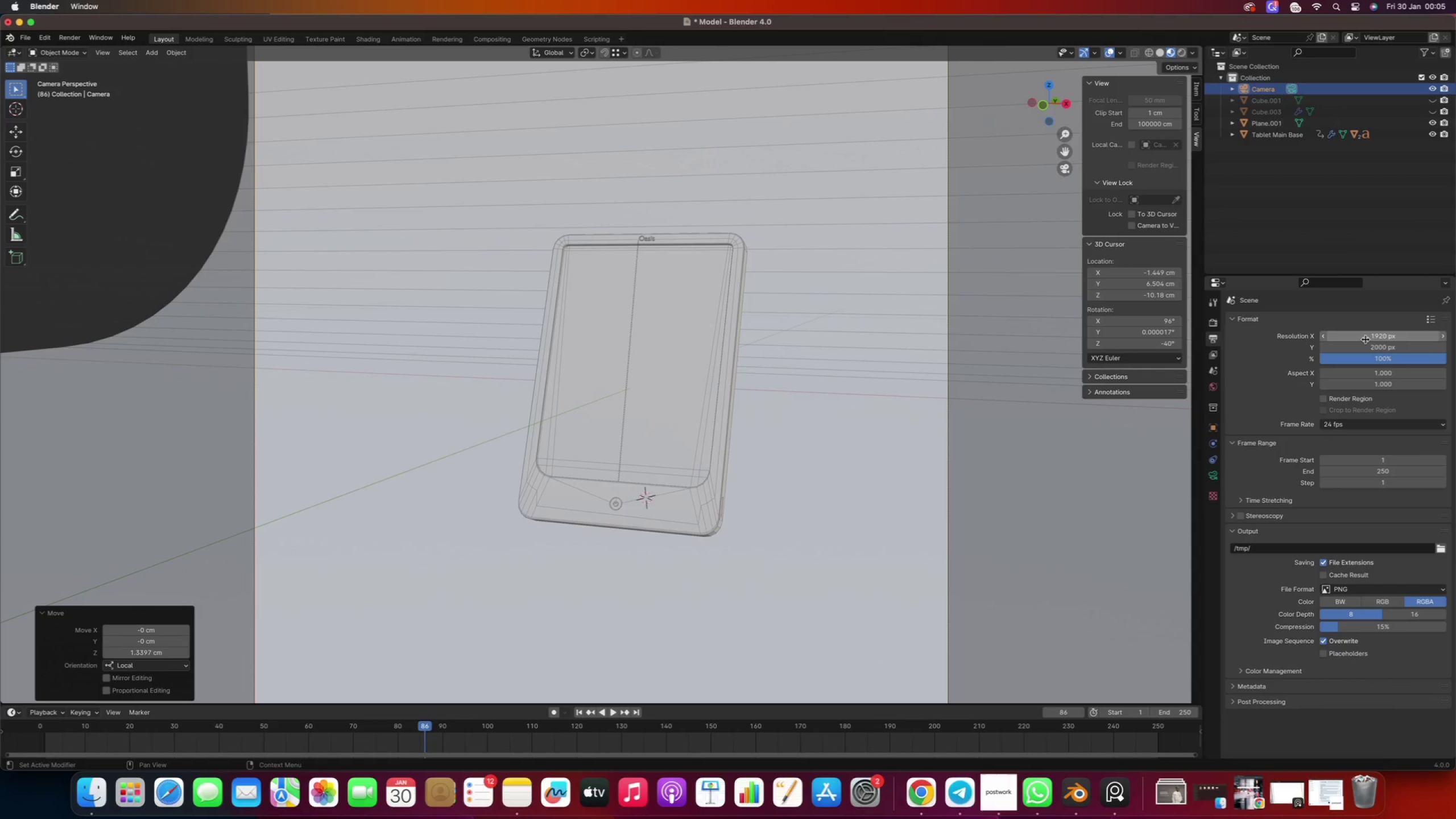 
left_click([1366, 338])
 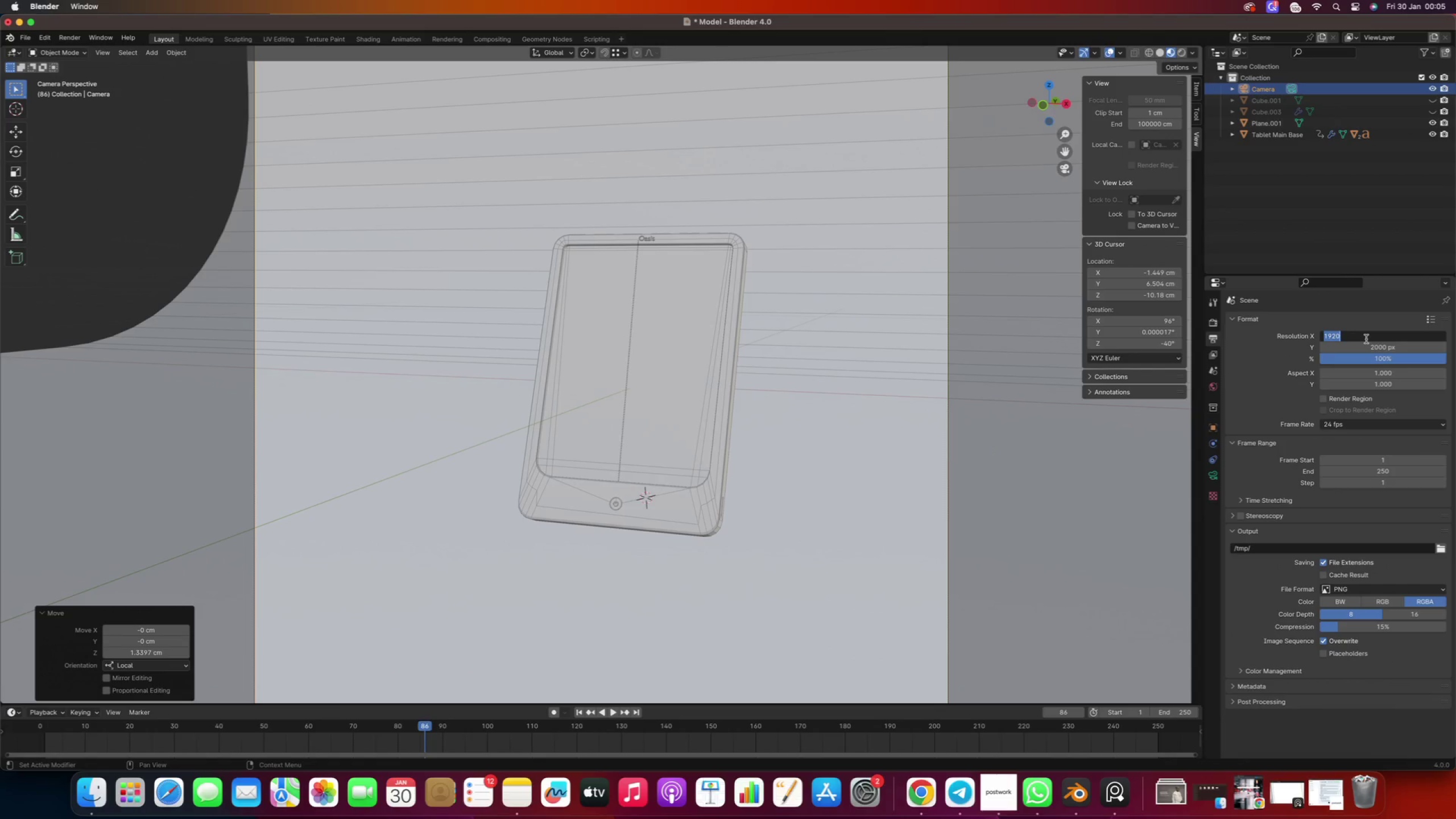 
type(2000)
 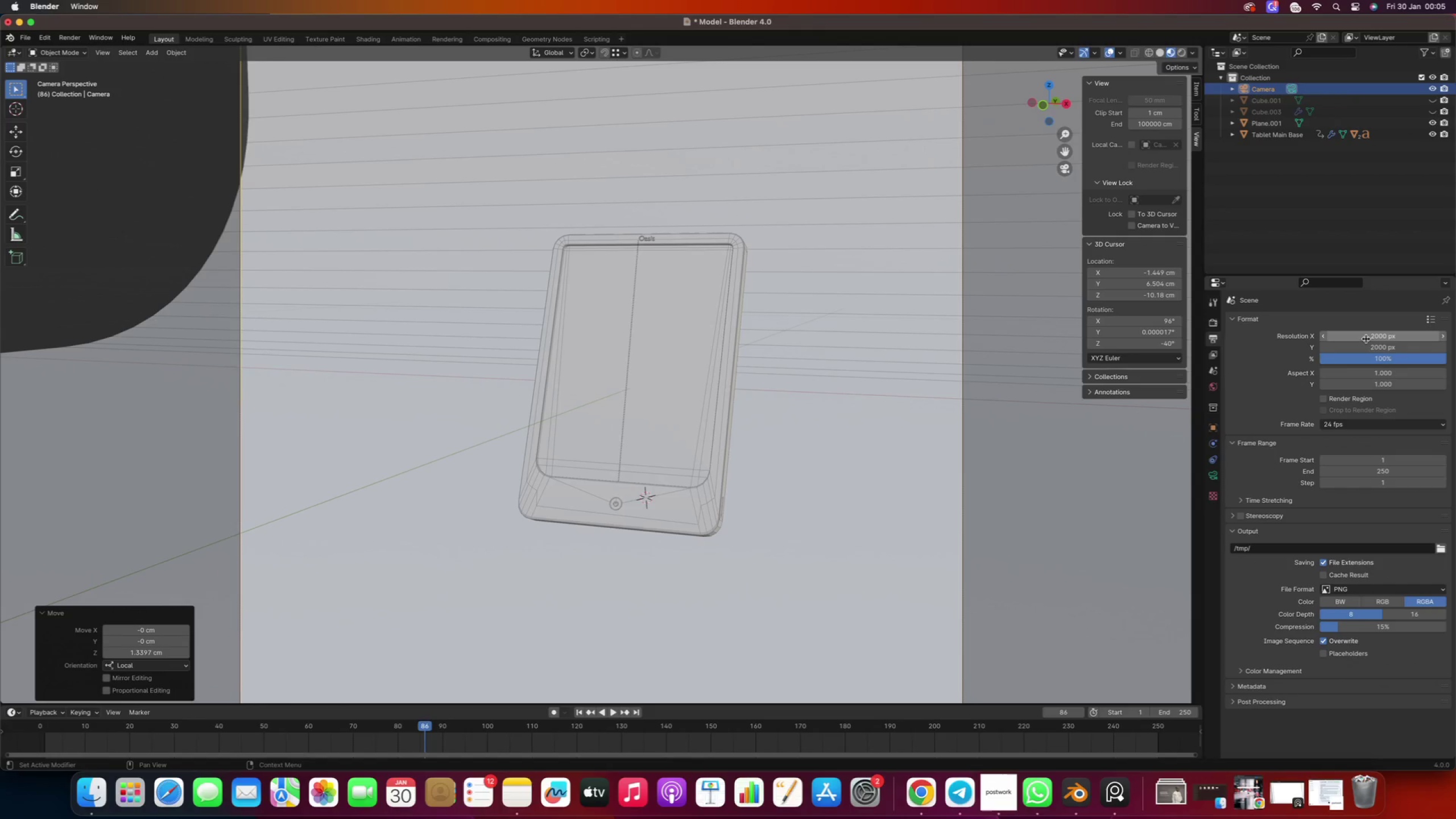 
key(Enter)
 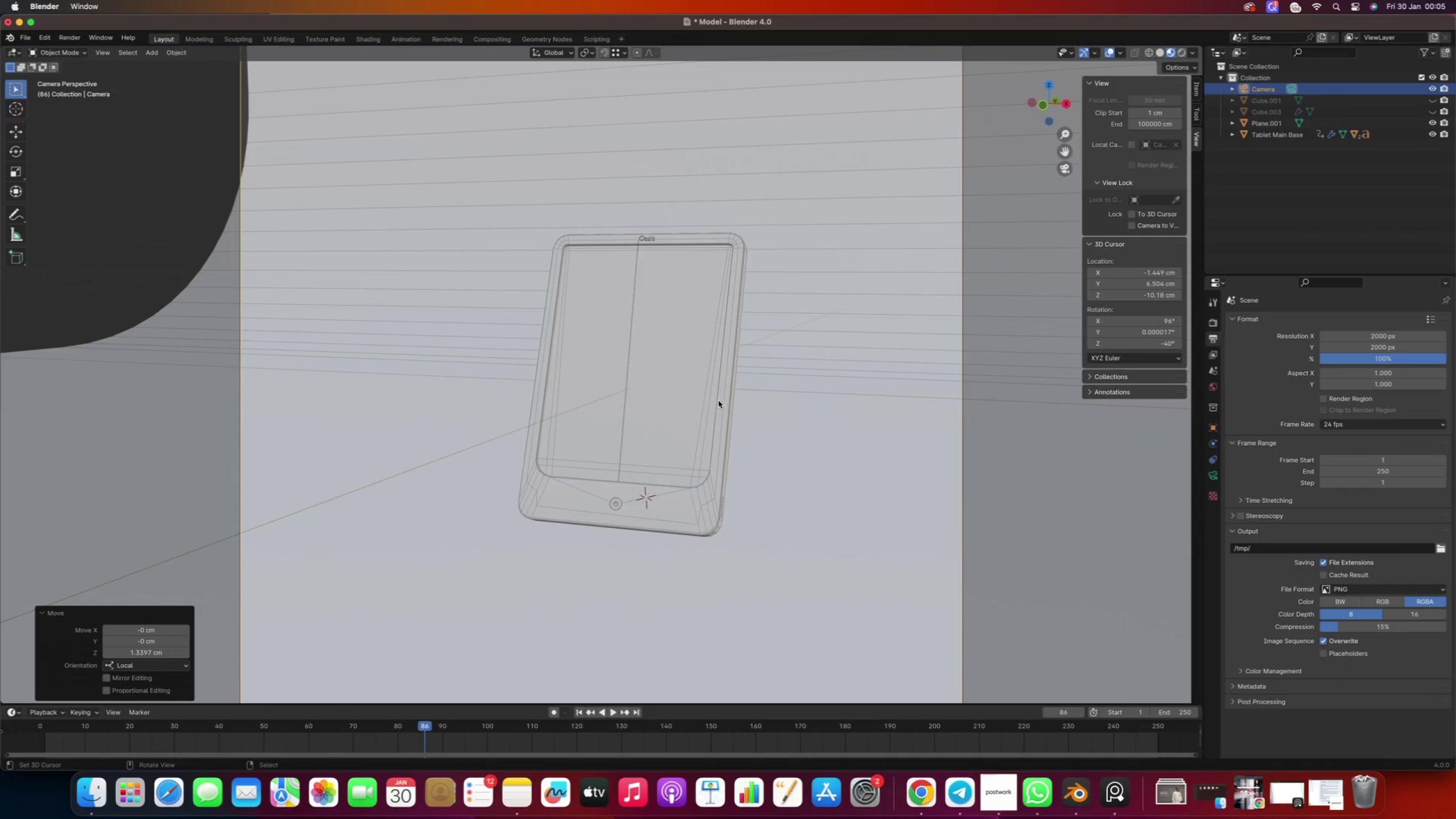 
type(gzz)
 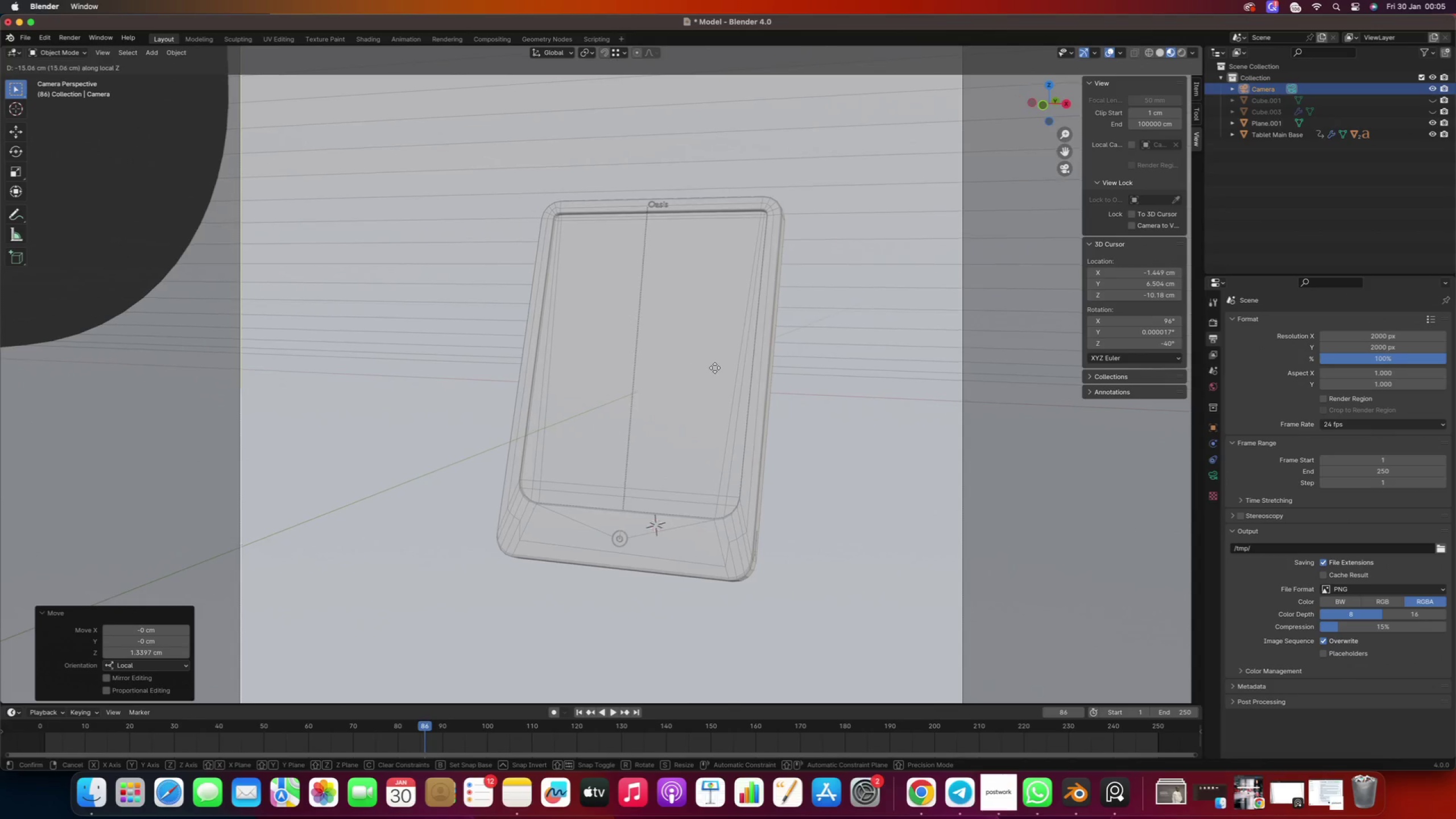 
left_click([715, 370])
 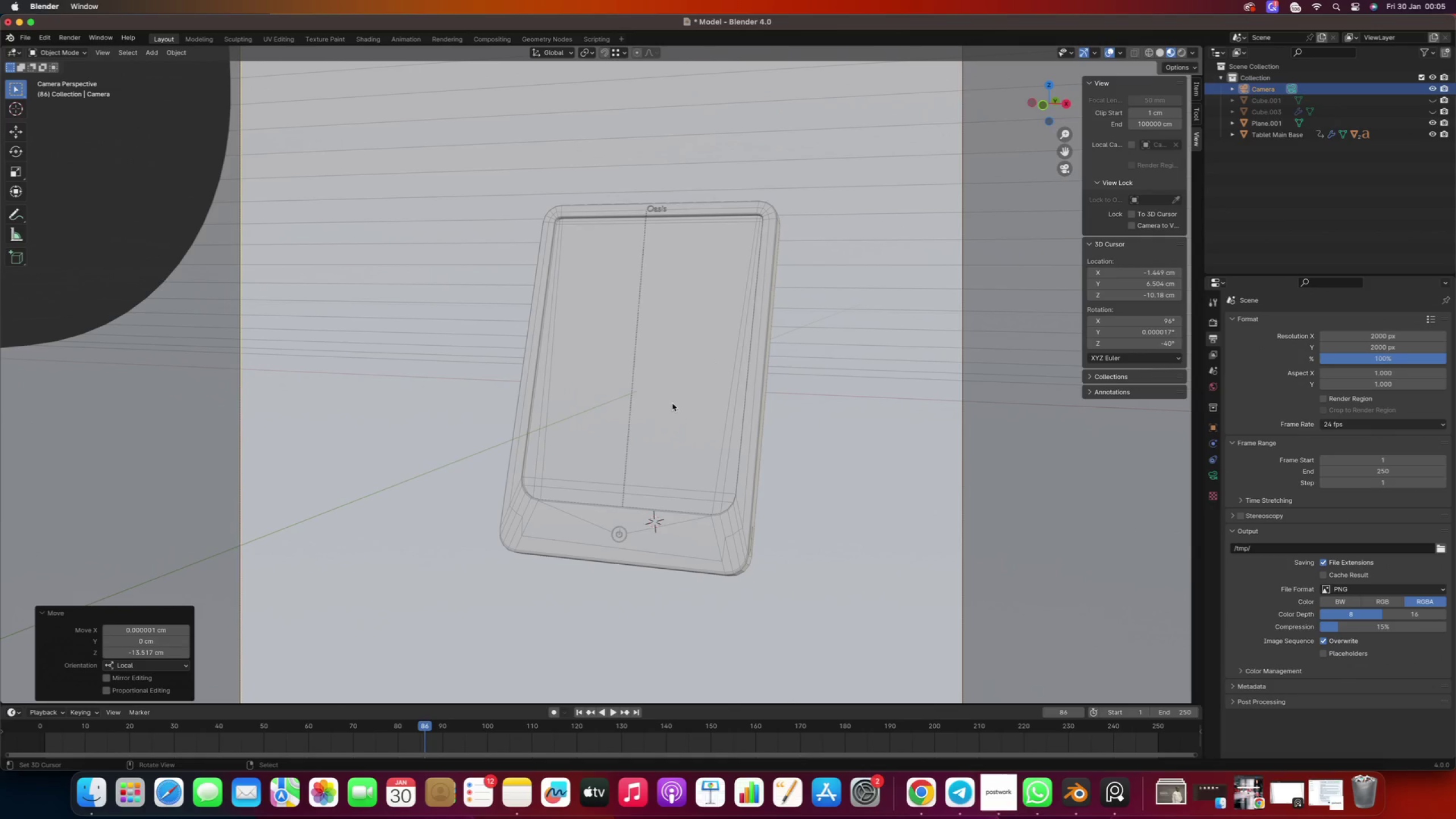 
type(gy)
 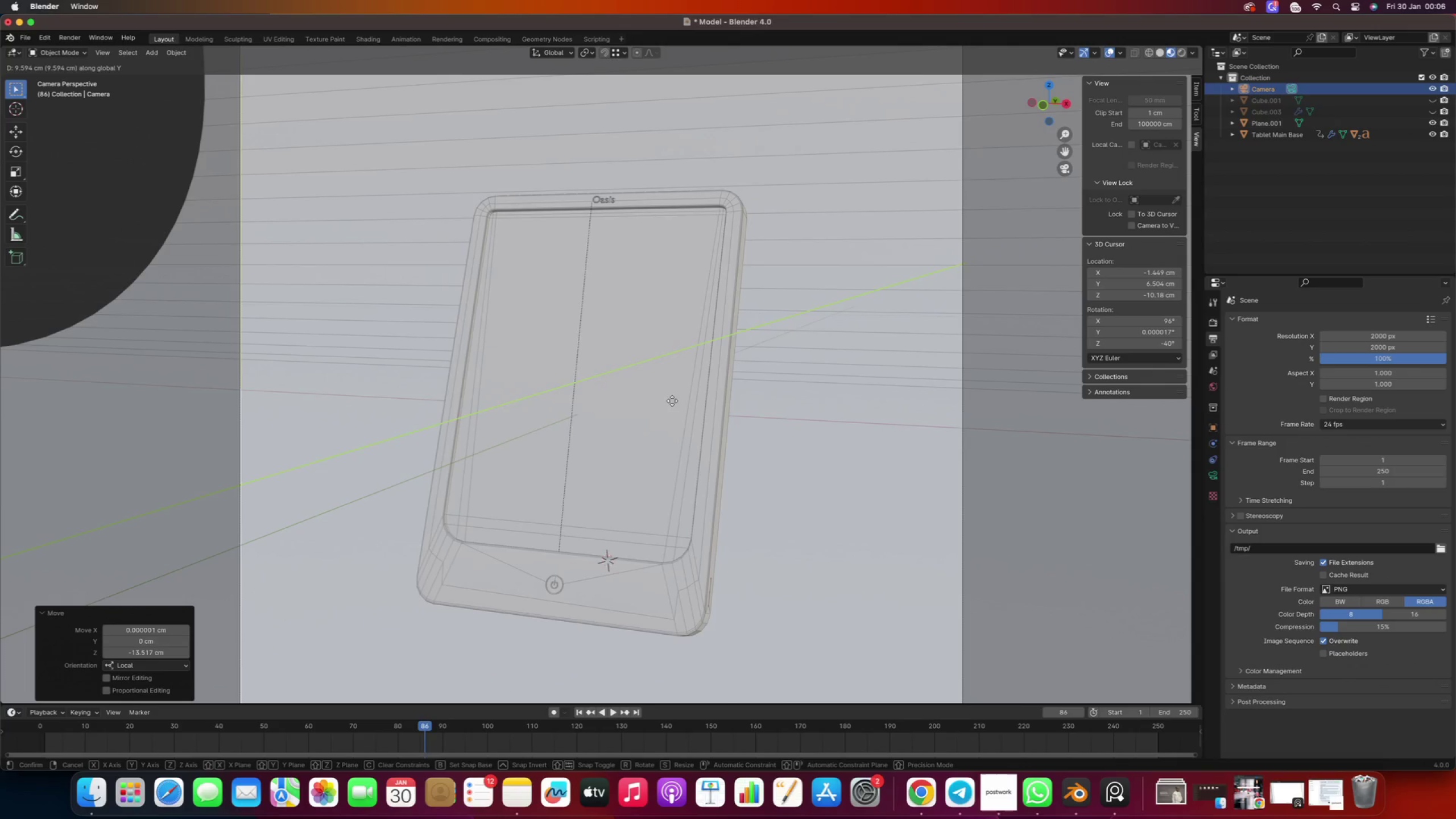 
left_click([672, 401])
 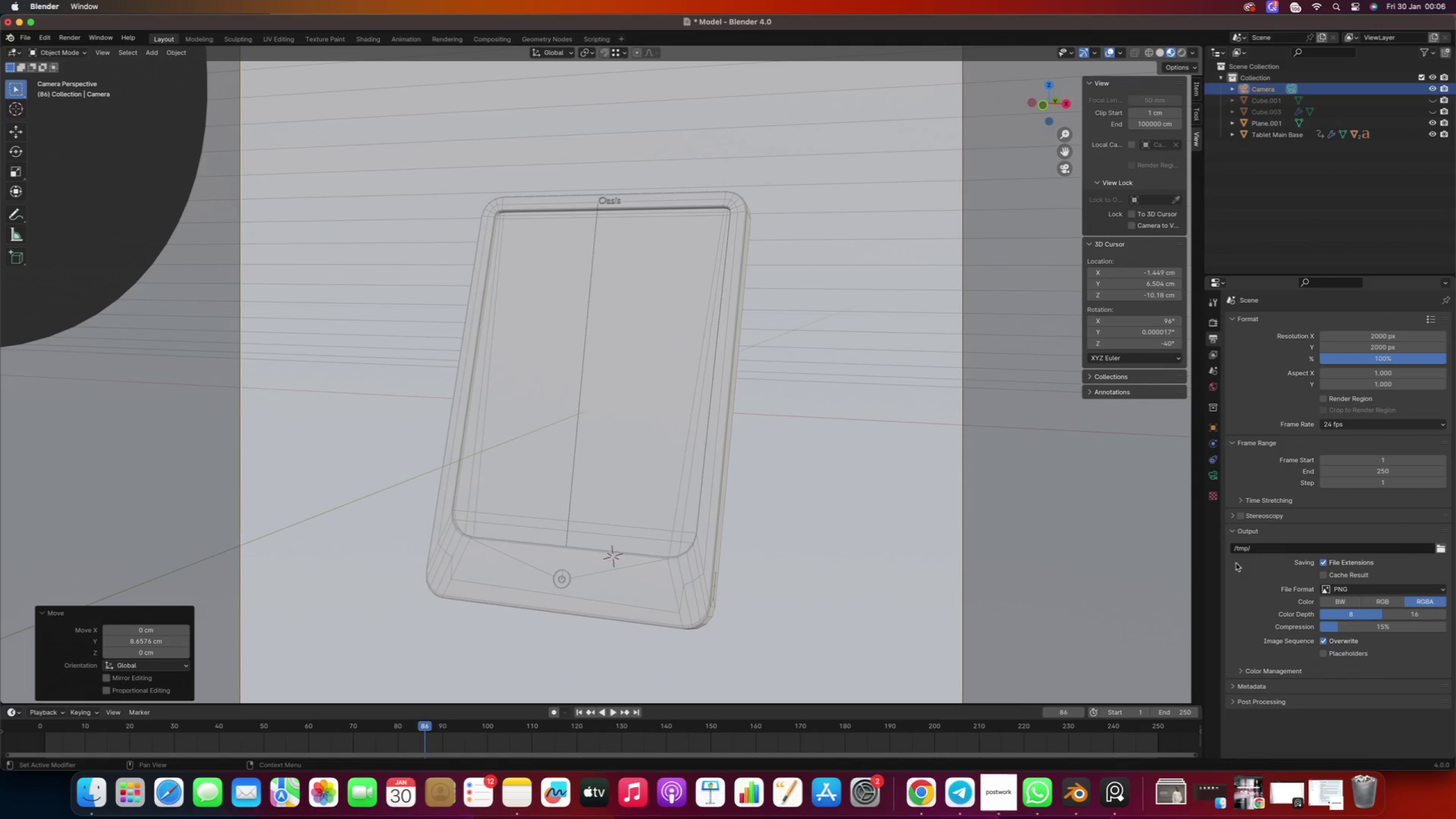 
wait(6.13)
 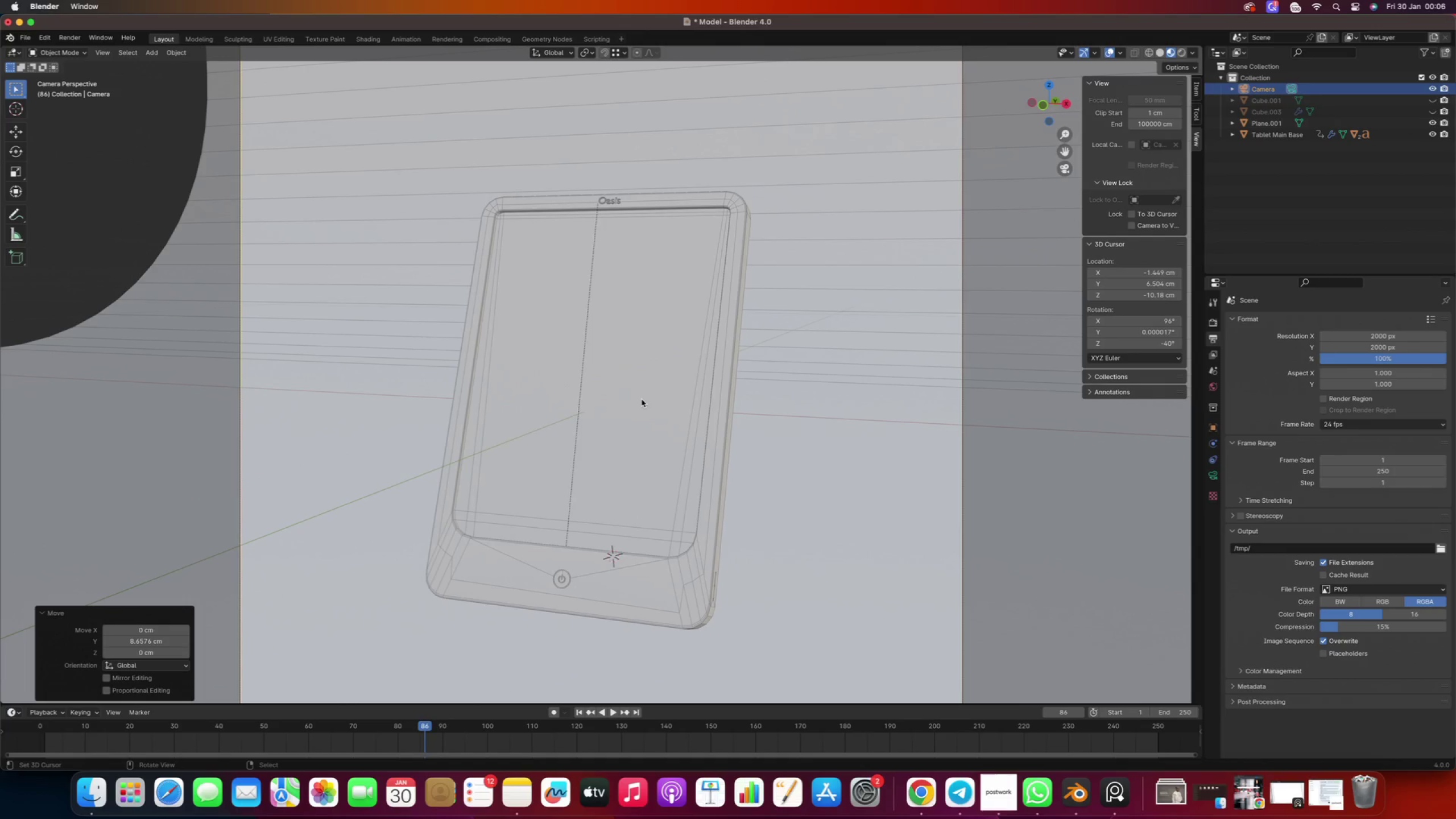 
left_click([1212, 480])
 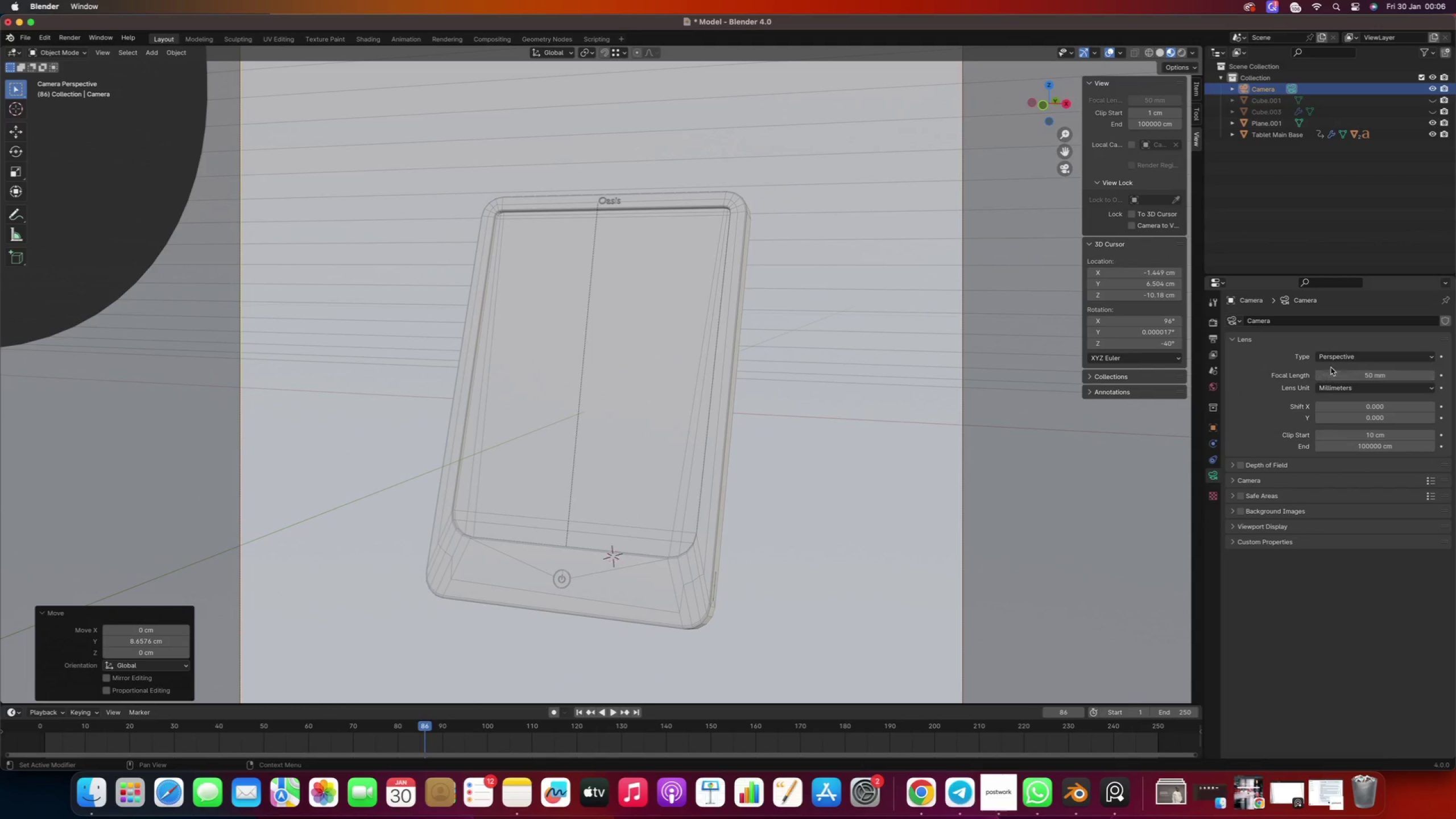 
left_click([1335, 359])
 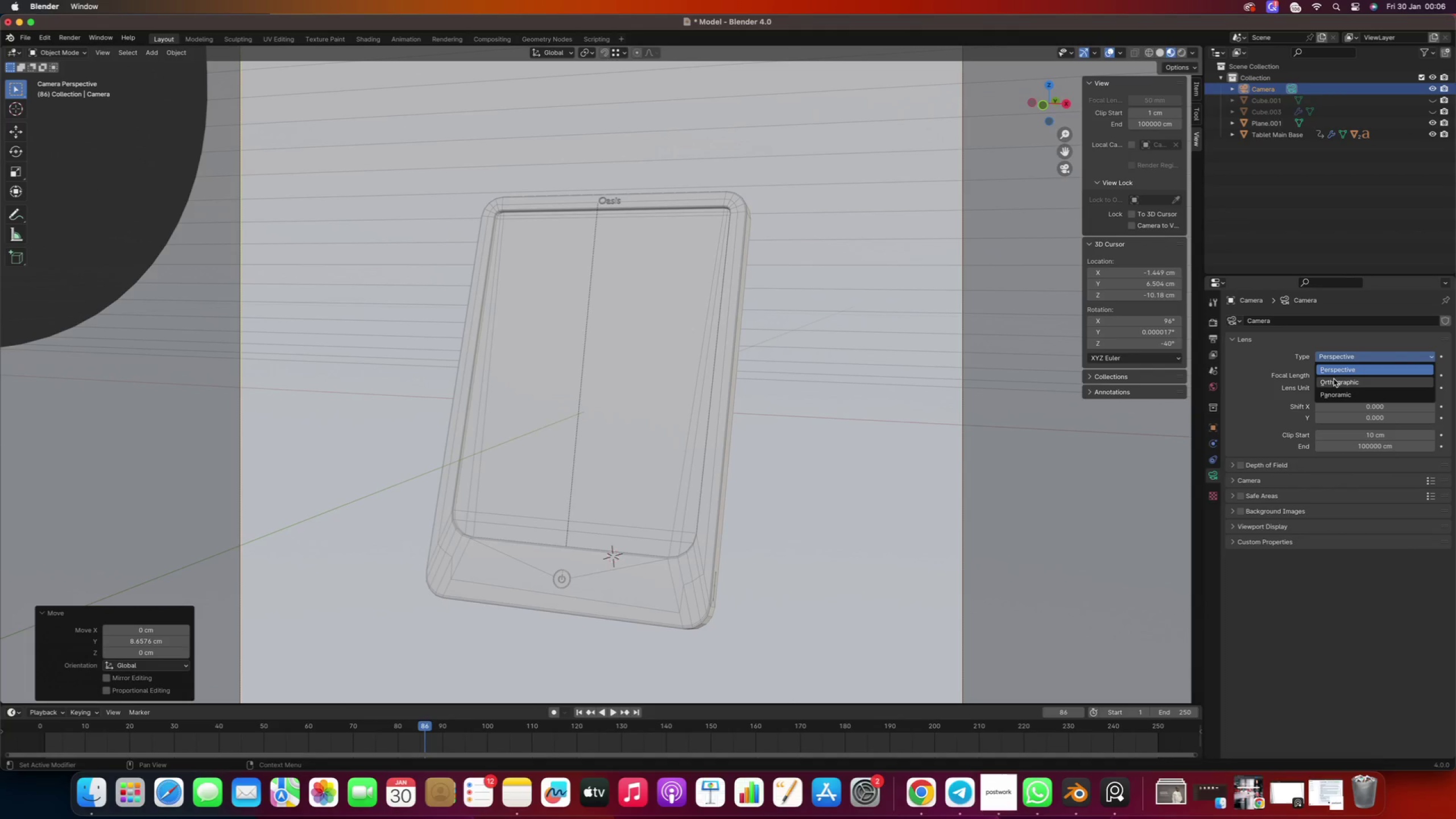 
left_click([1334, 379])
 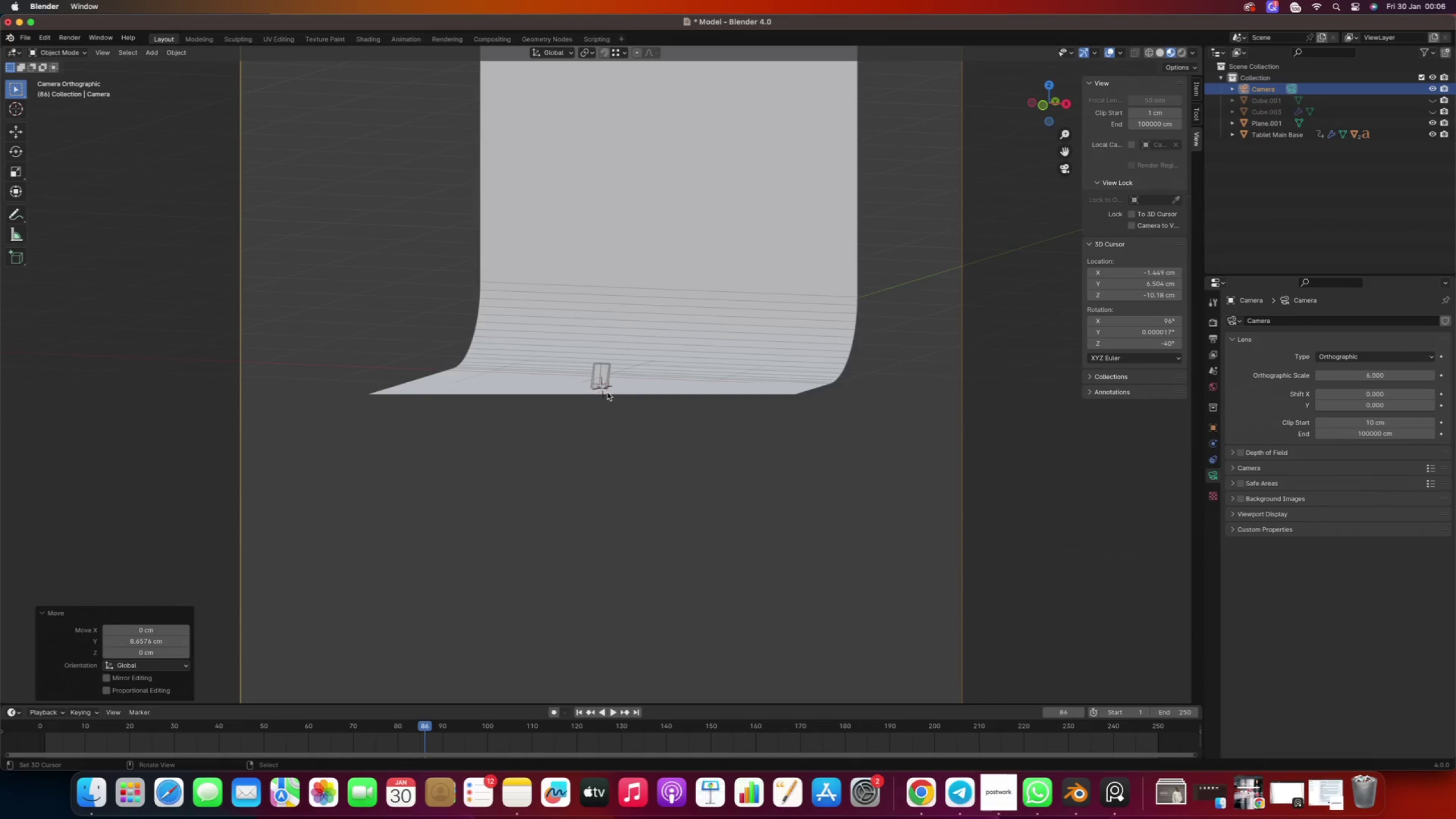 
type(gzz)
 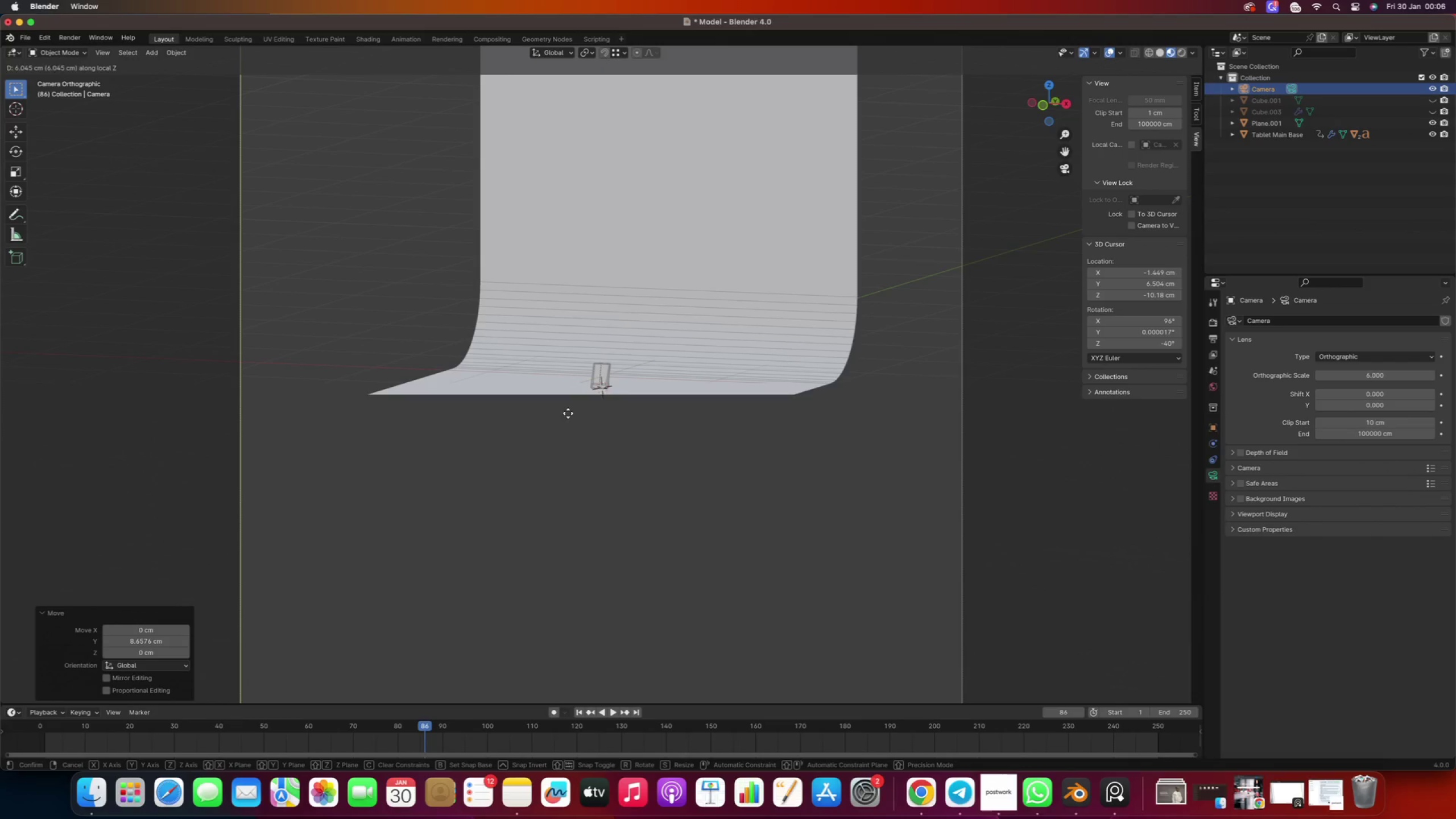 
right_click([499, 428])
 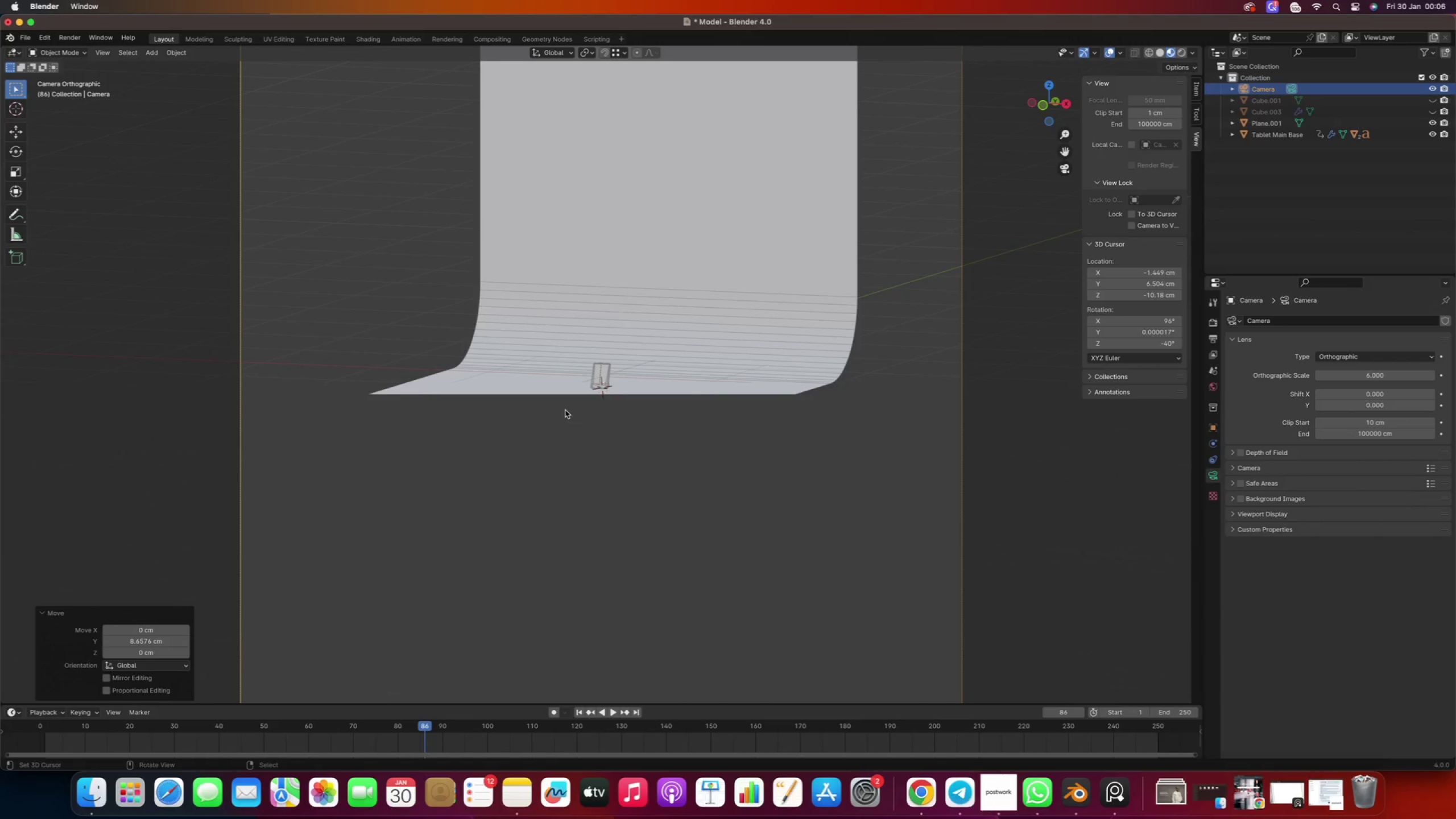 
key(G)
 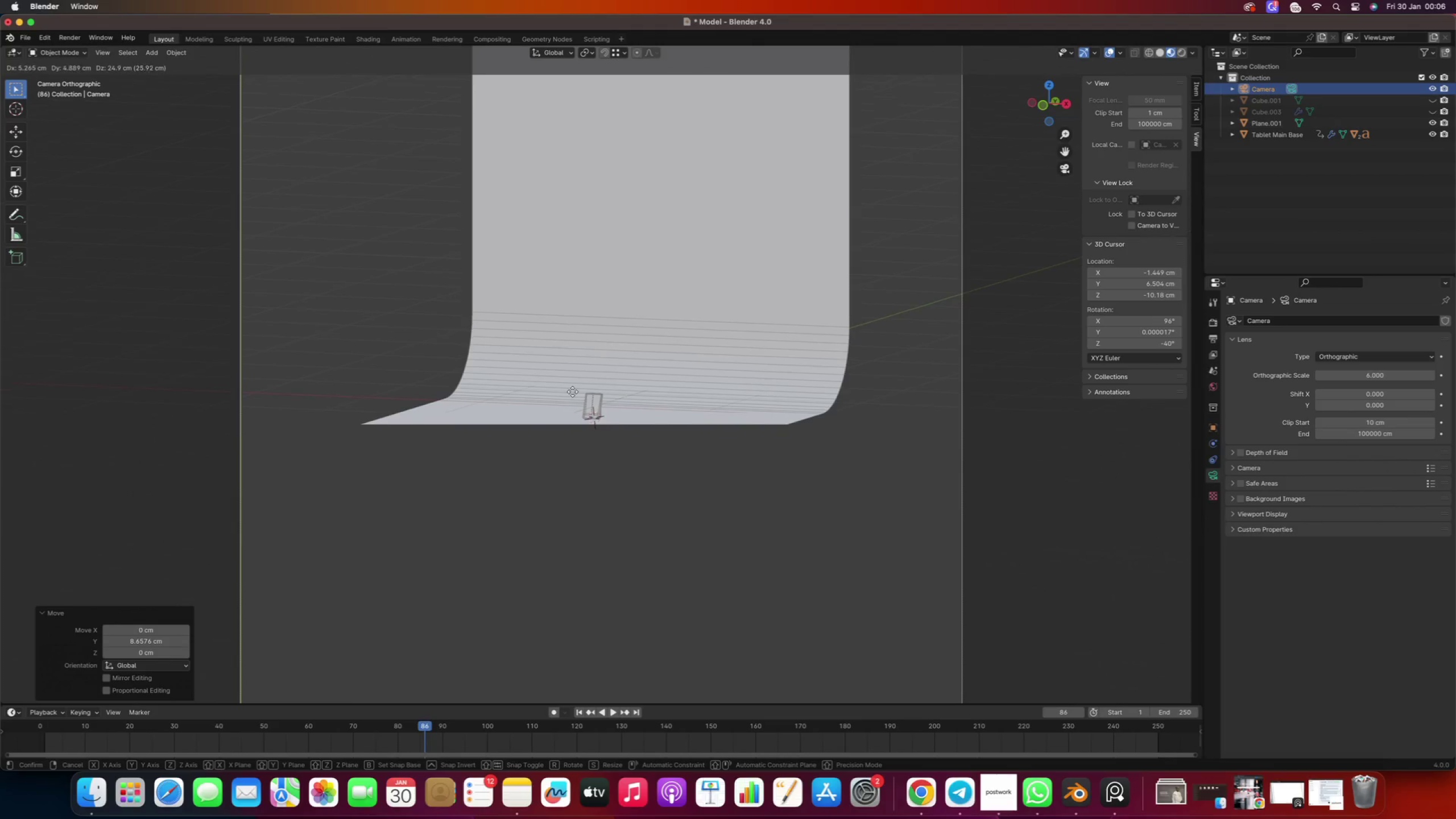 
right_click([572, 394])
 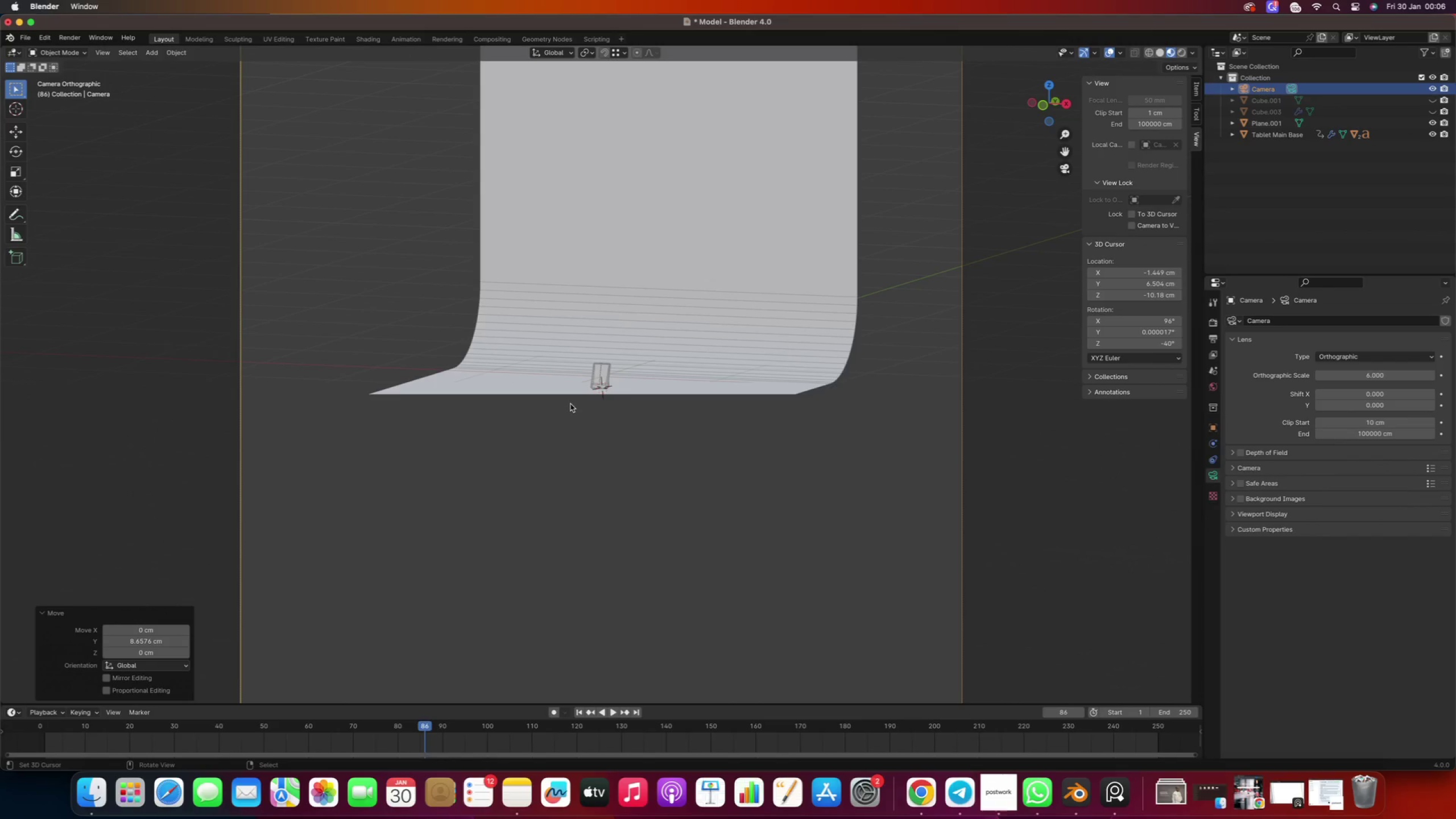 
type(gzz)
 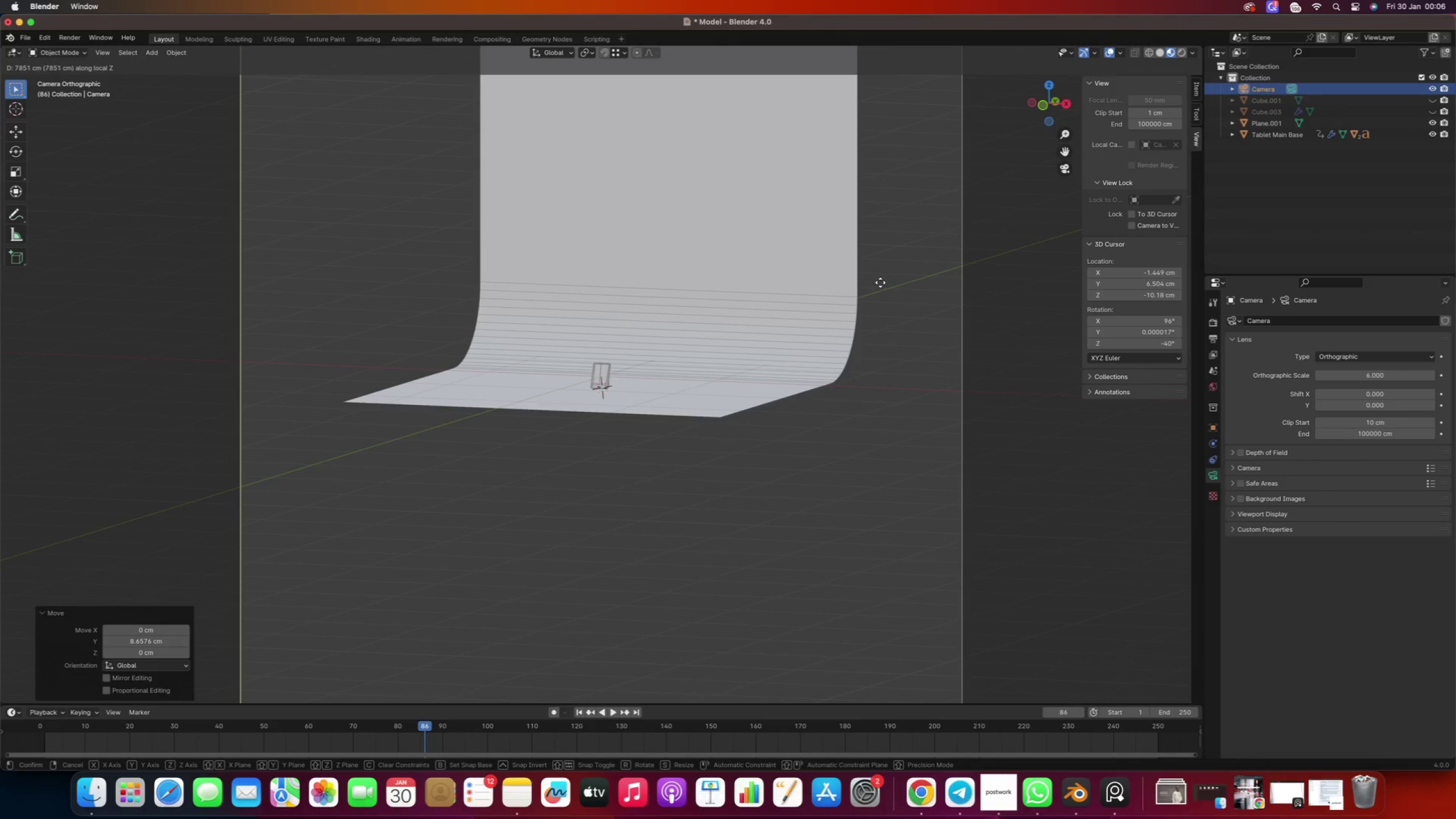 
right_click([603, 454])
 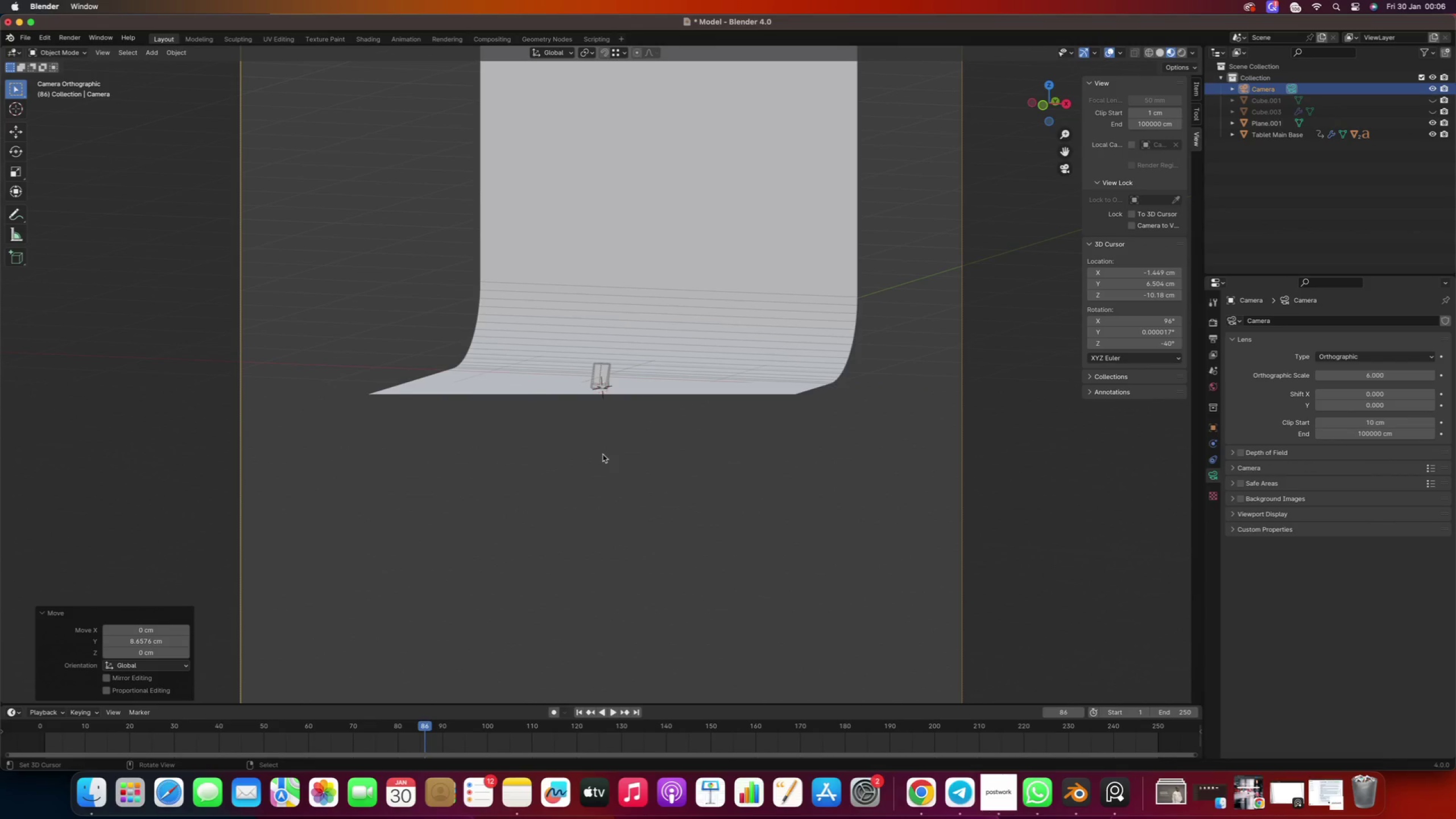 
scroll: coordinate [578, 445], scroll_direction: down, amount: 10.0
 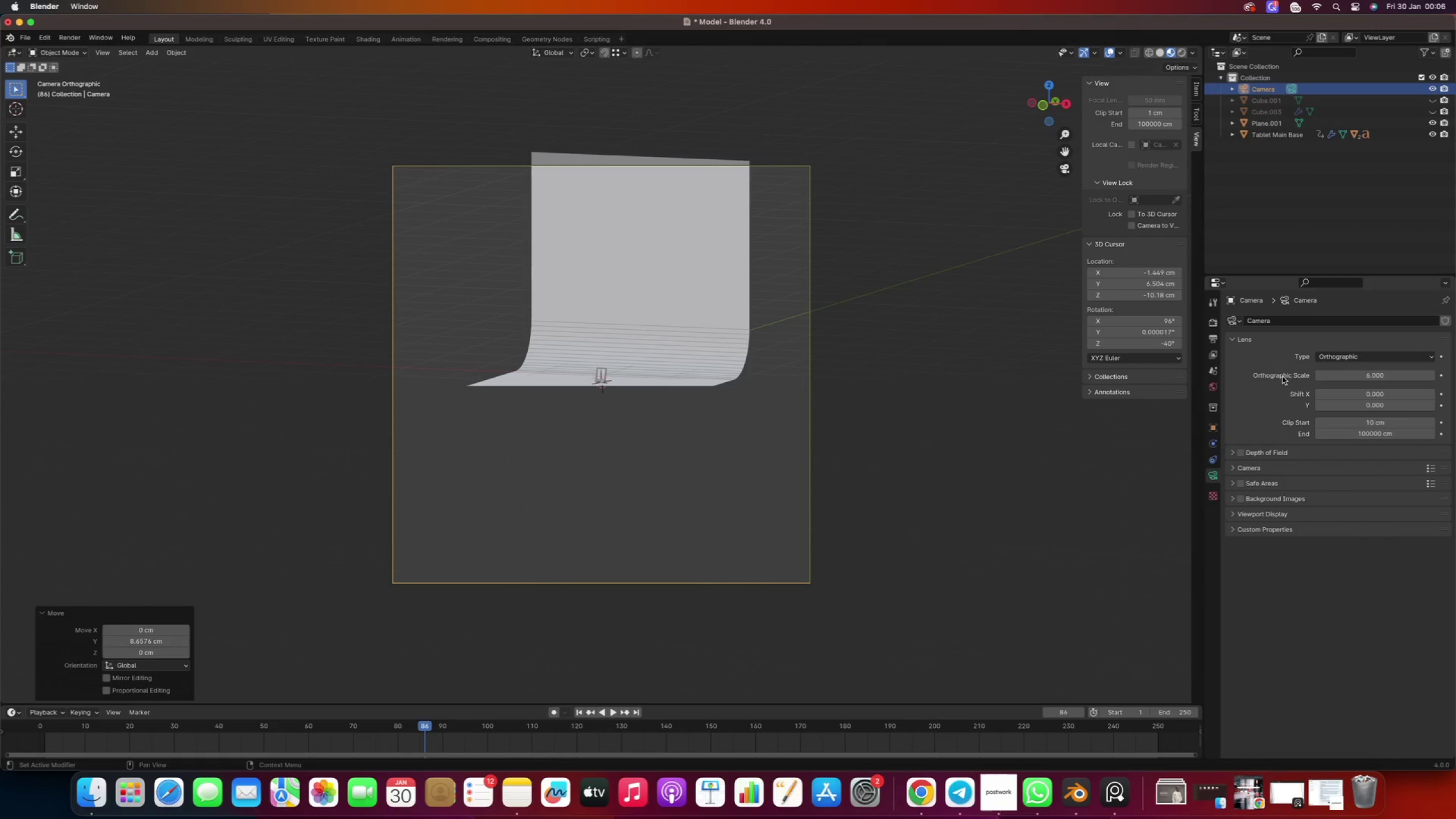 
left_click([1346, 360])
 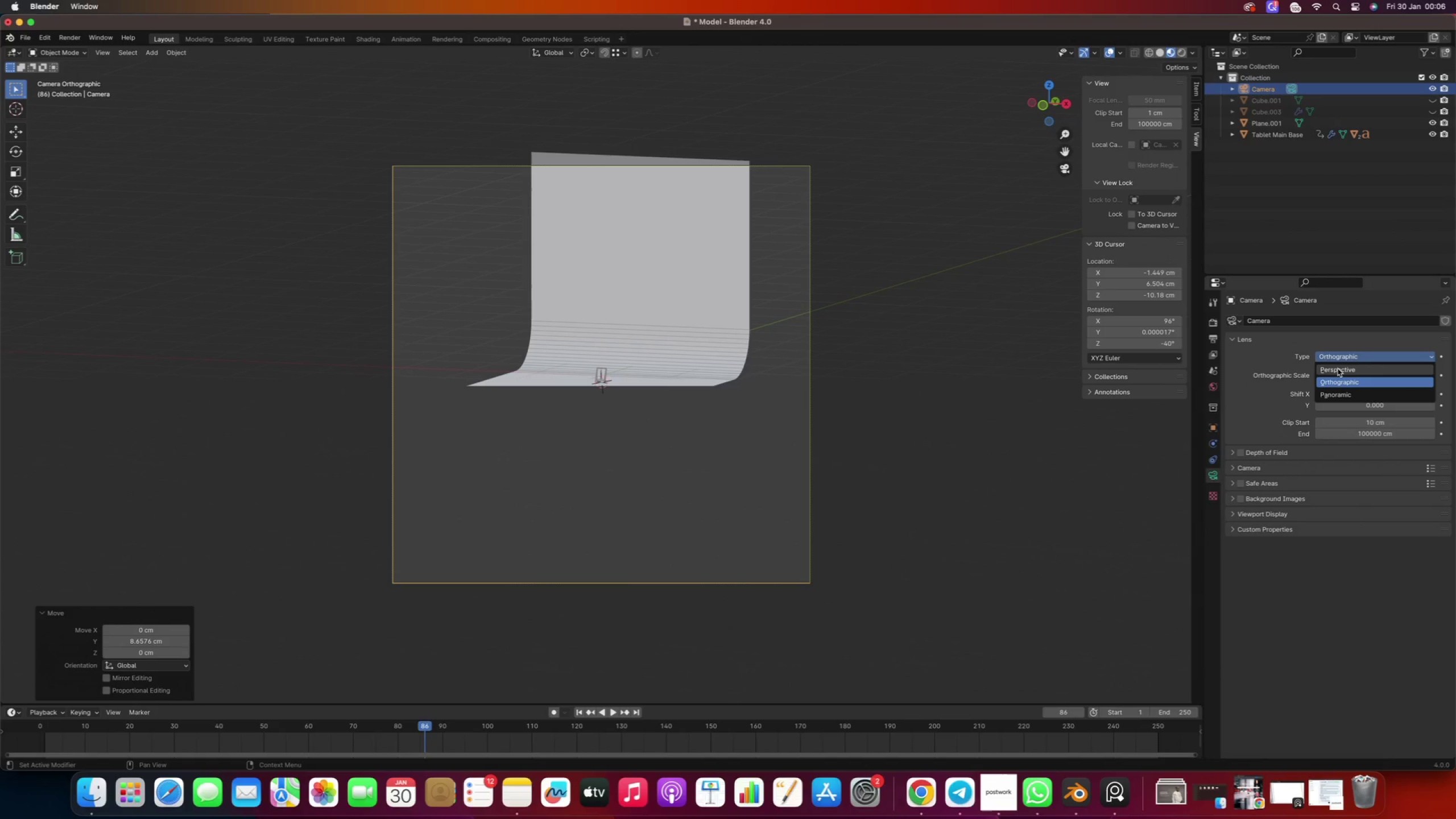 
left_click([1338, 369])
 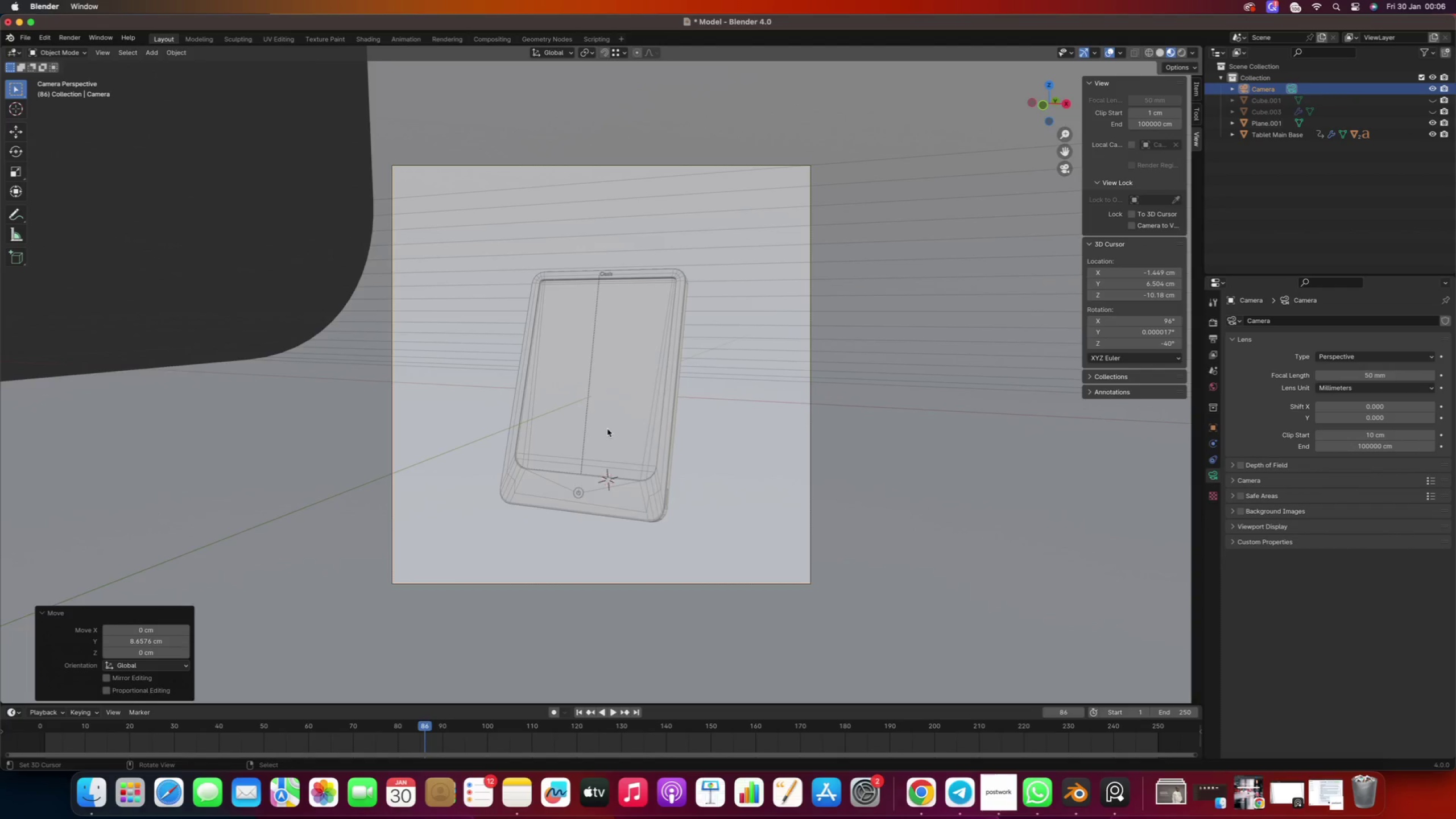 
scroll: coordinate [591, 415], scroll_direction: down, amount: 20.0
 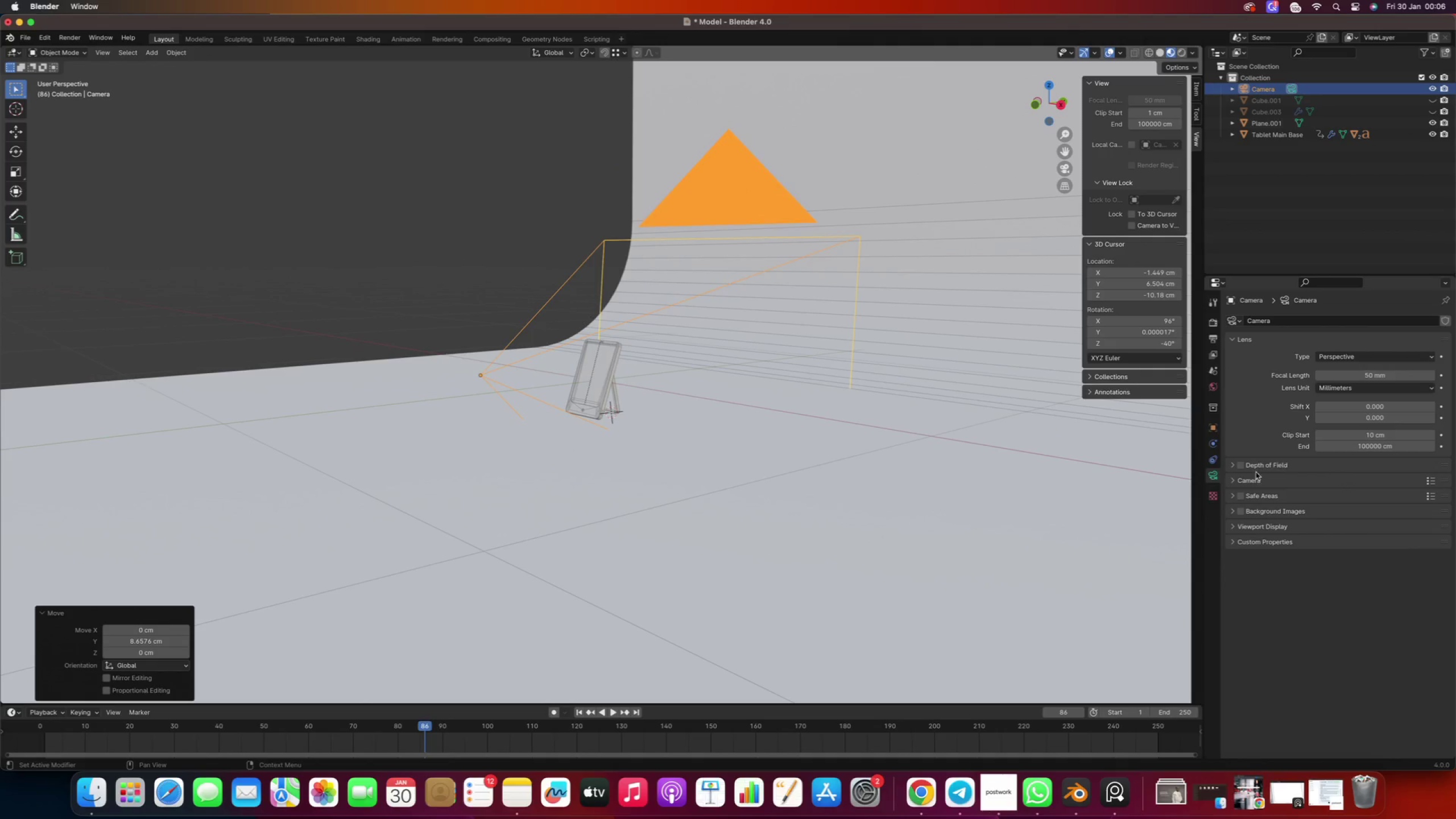 
wait(8.46)
 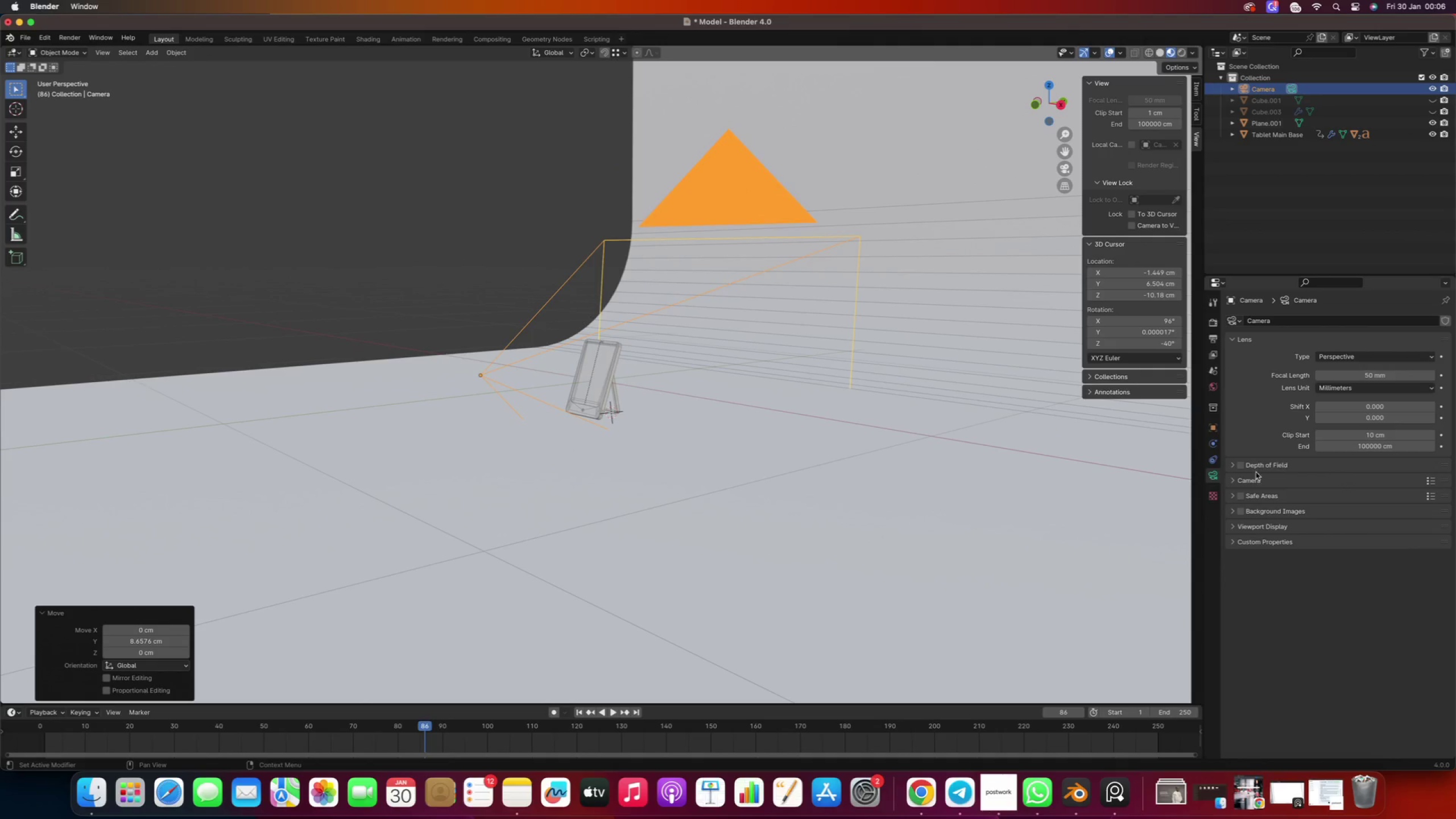 
double_click([1367, 548])
 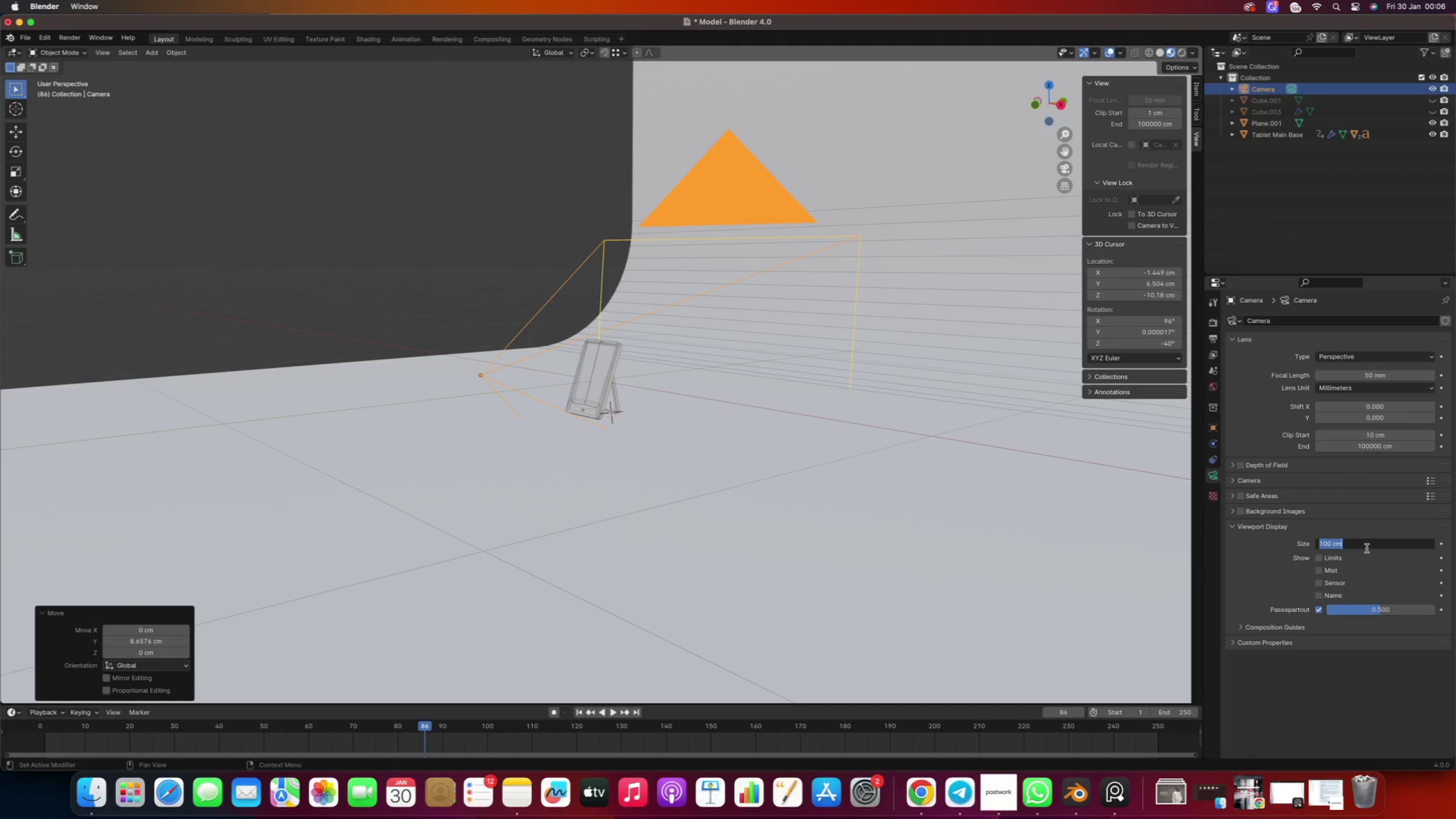 
type(20)
 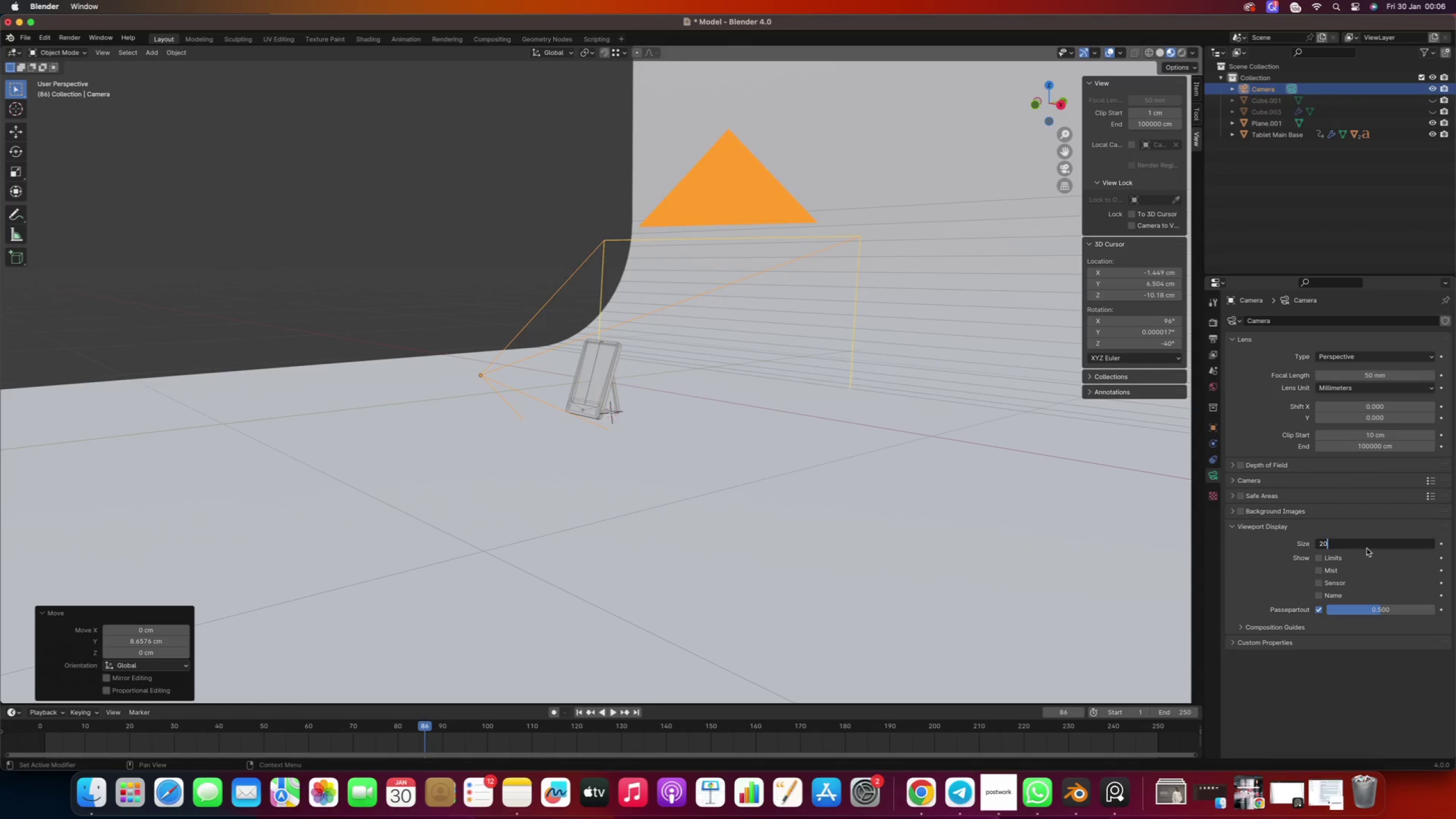 
key(Enter)
 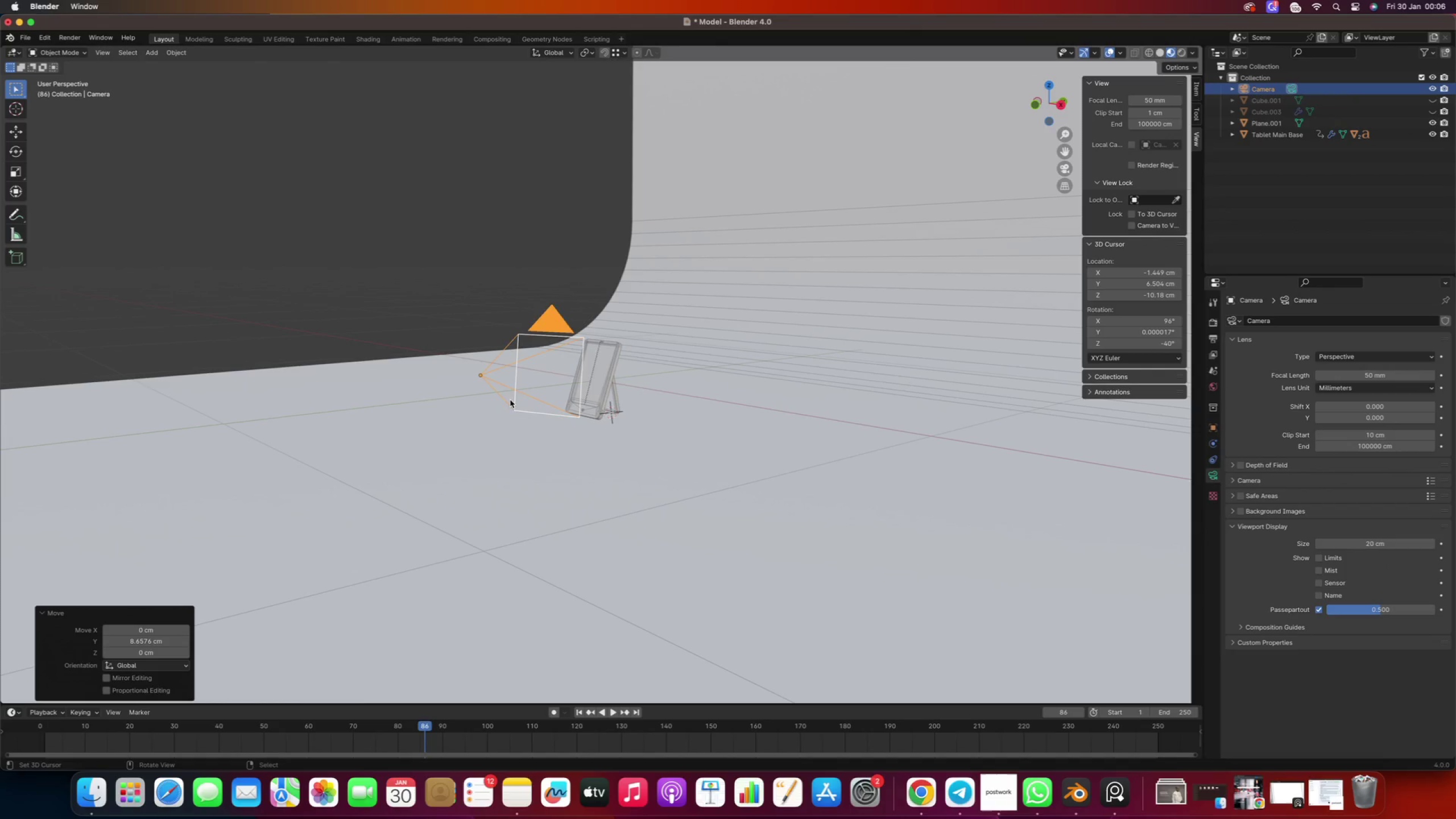 
type(0gzz)
 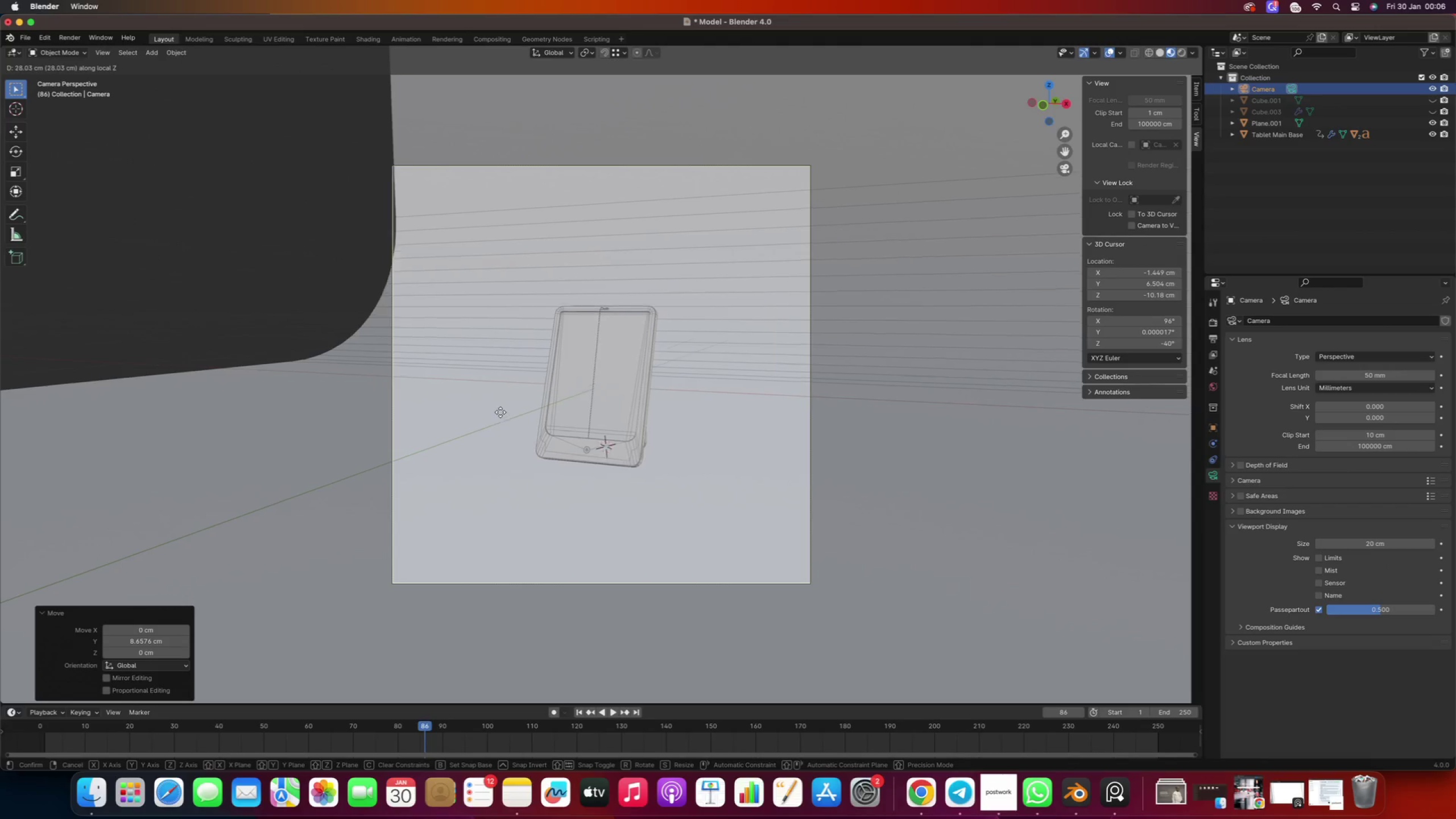 
left_click([500, 410])
 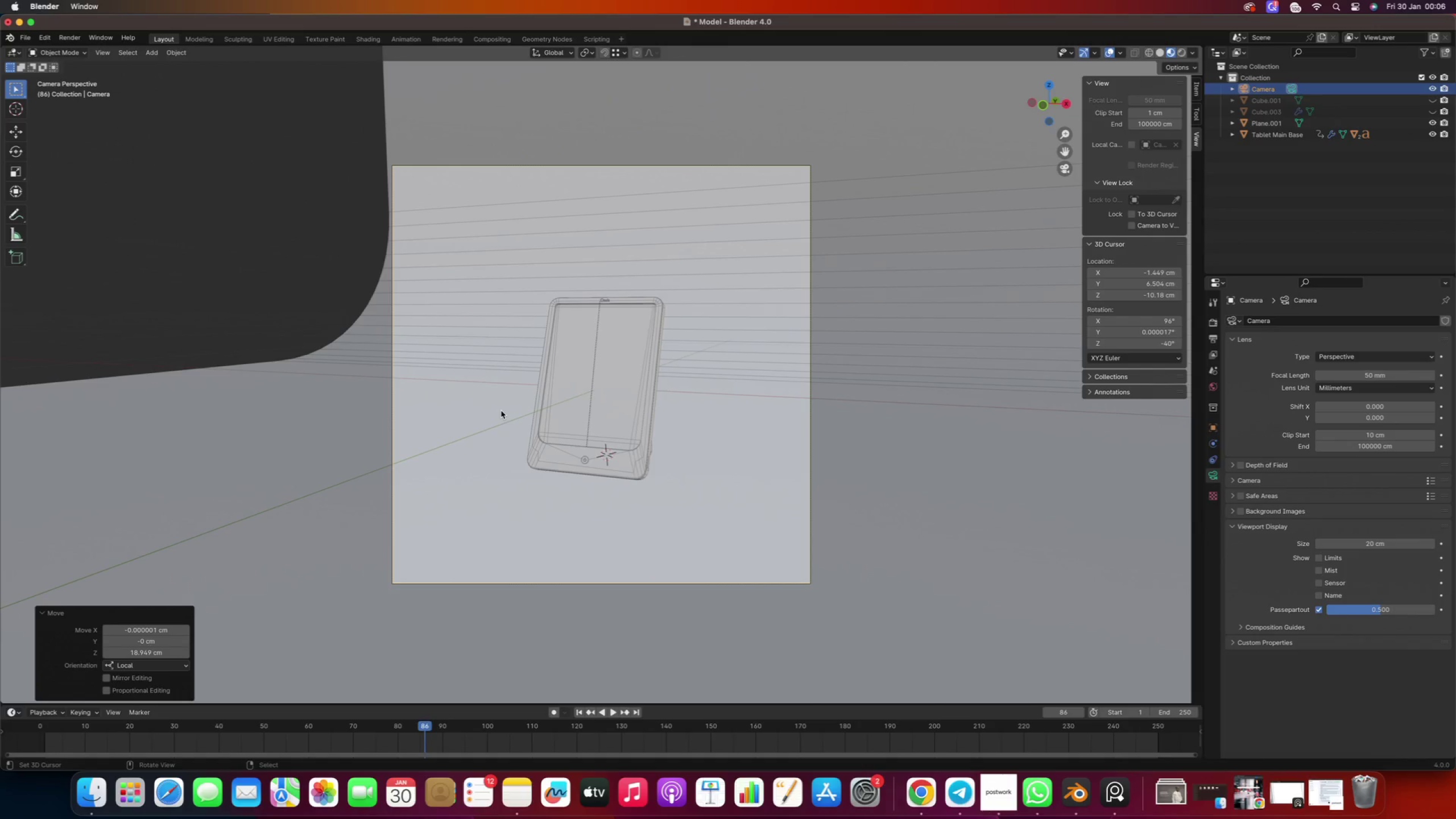 
key(Numpad7)
 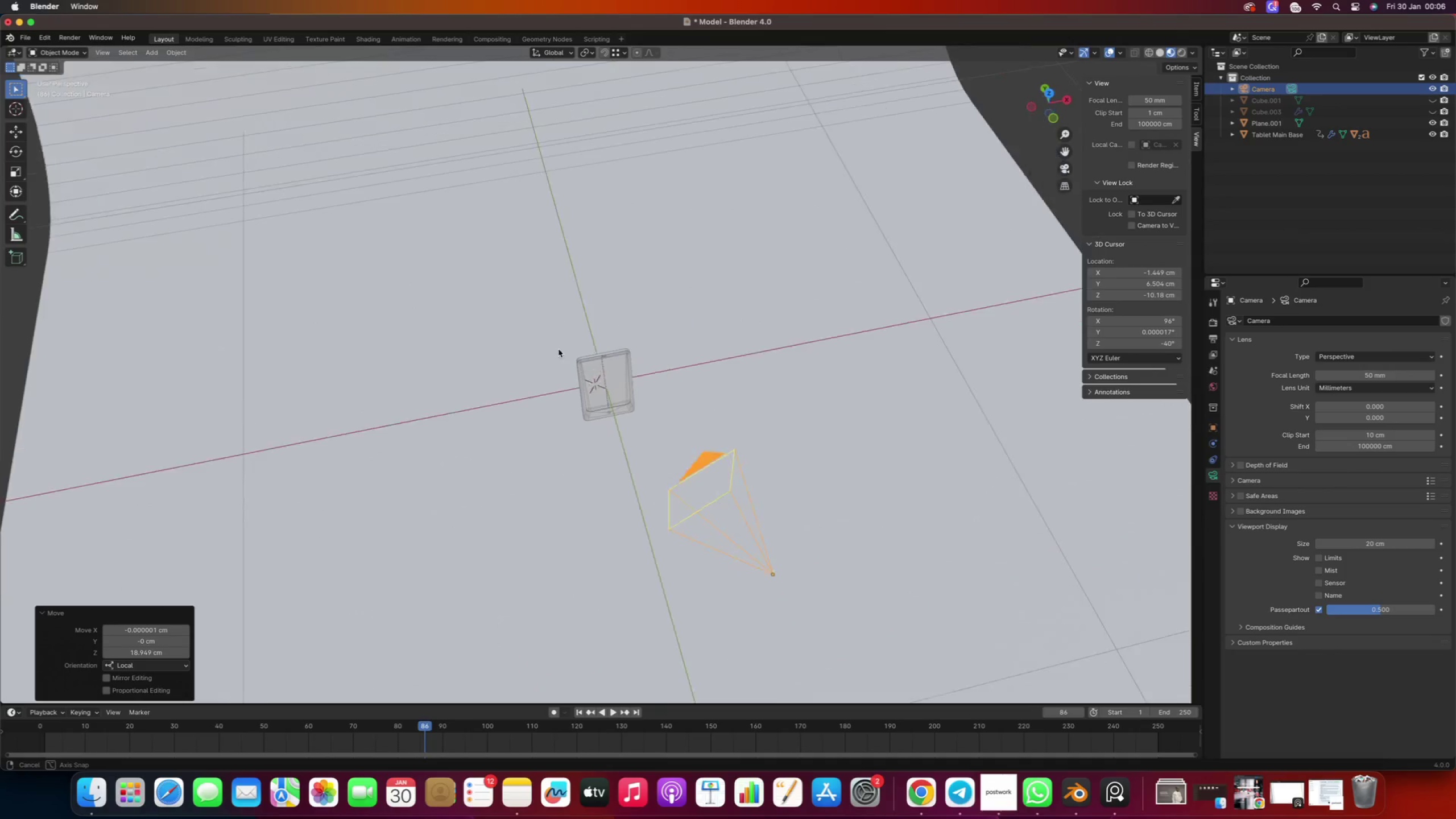 
scroll: coordinate [585, 407], scroll_direction: up, amount: 8.0
 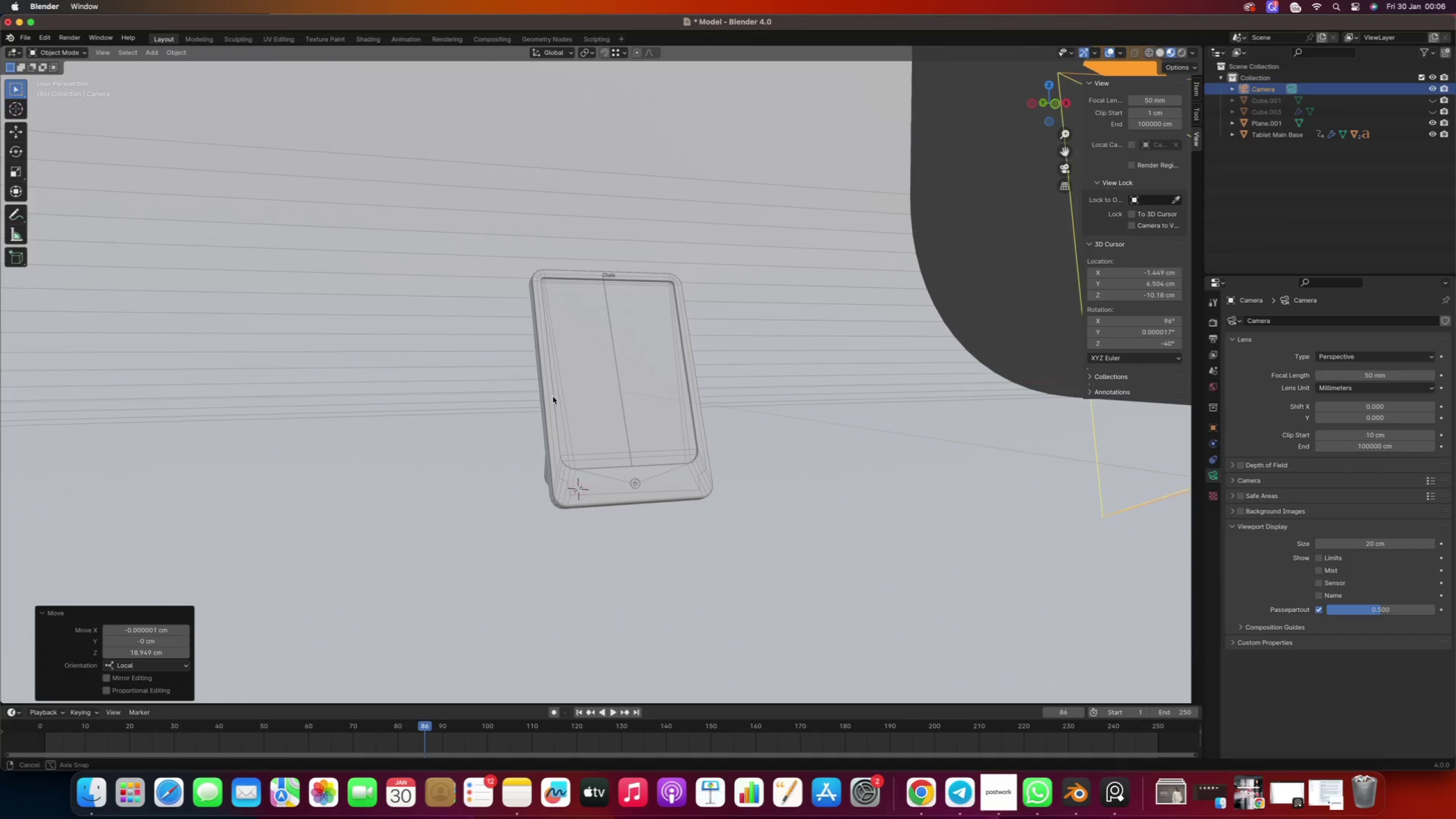 
wait(5.56)
 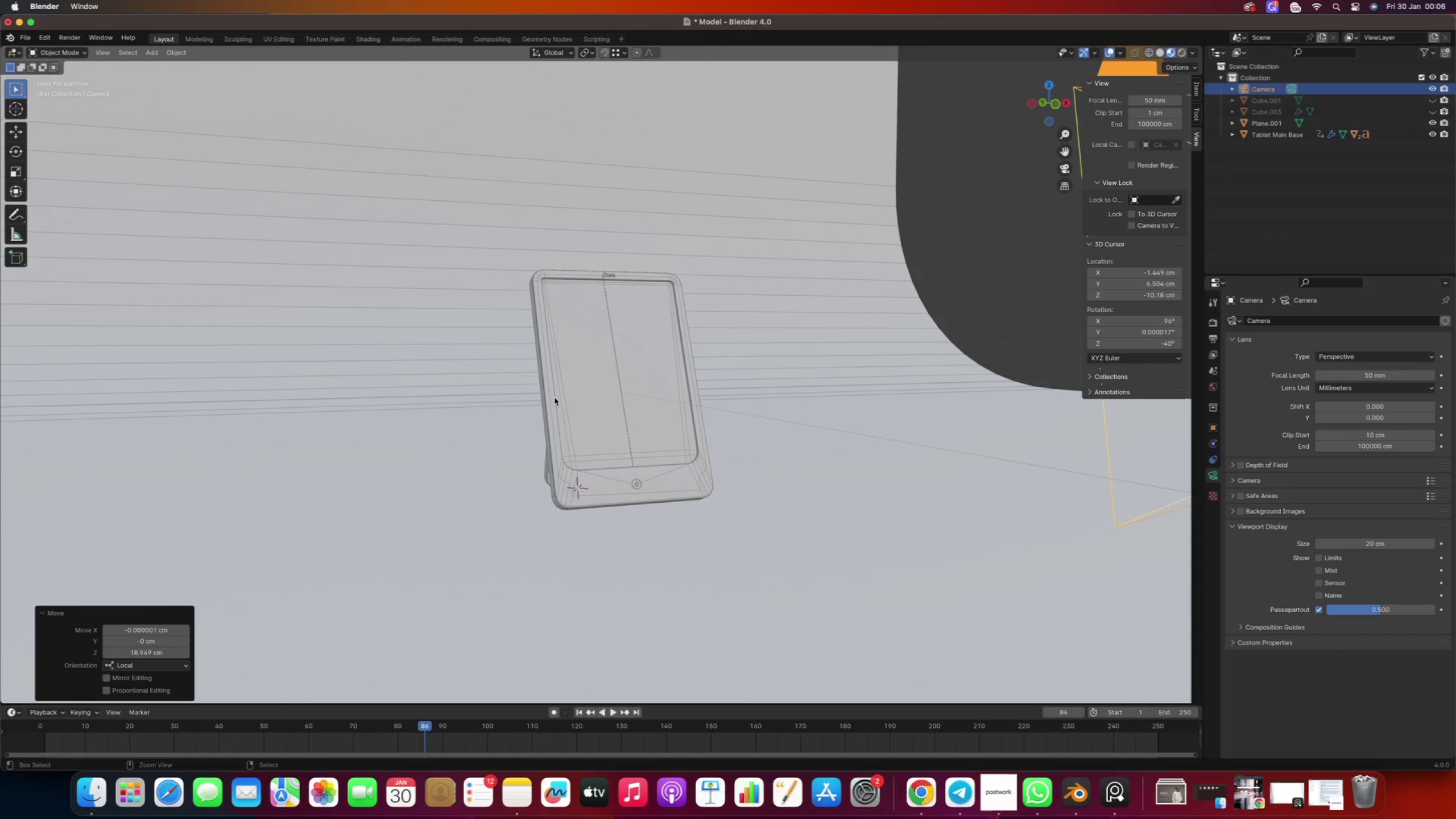 
key(Alt+Control+Numpad0)
 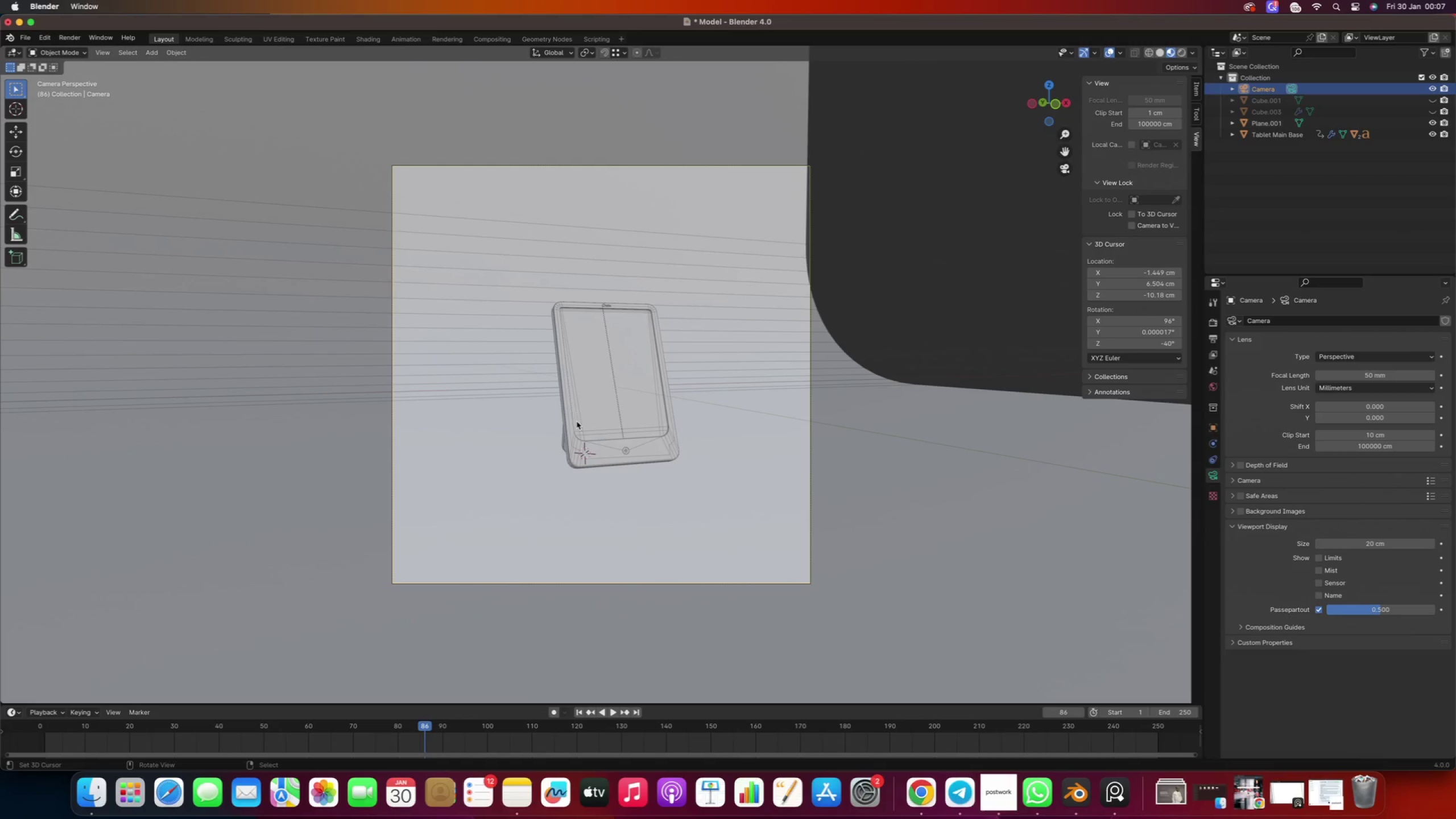 
key(Numpad0)
 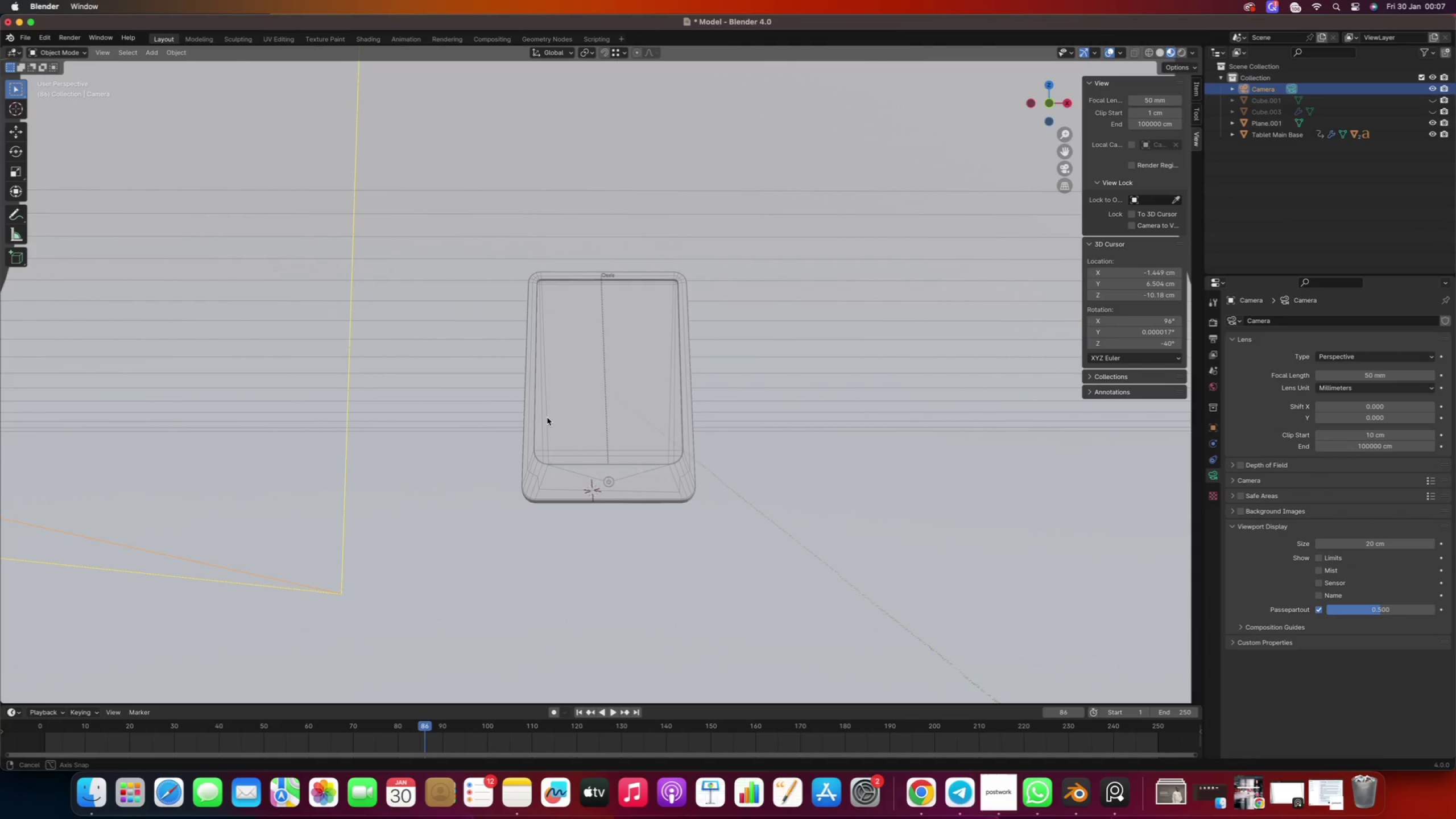 
wait(5.14)
 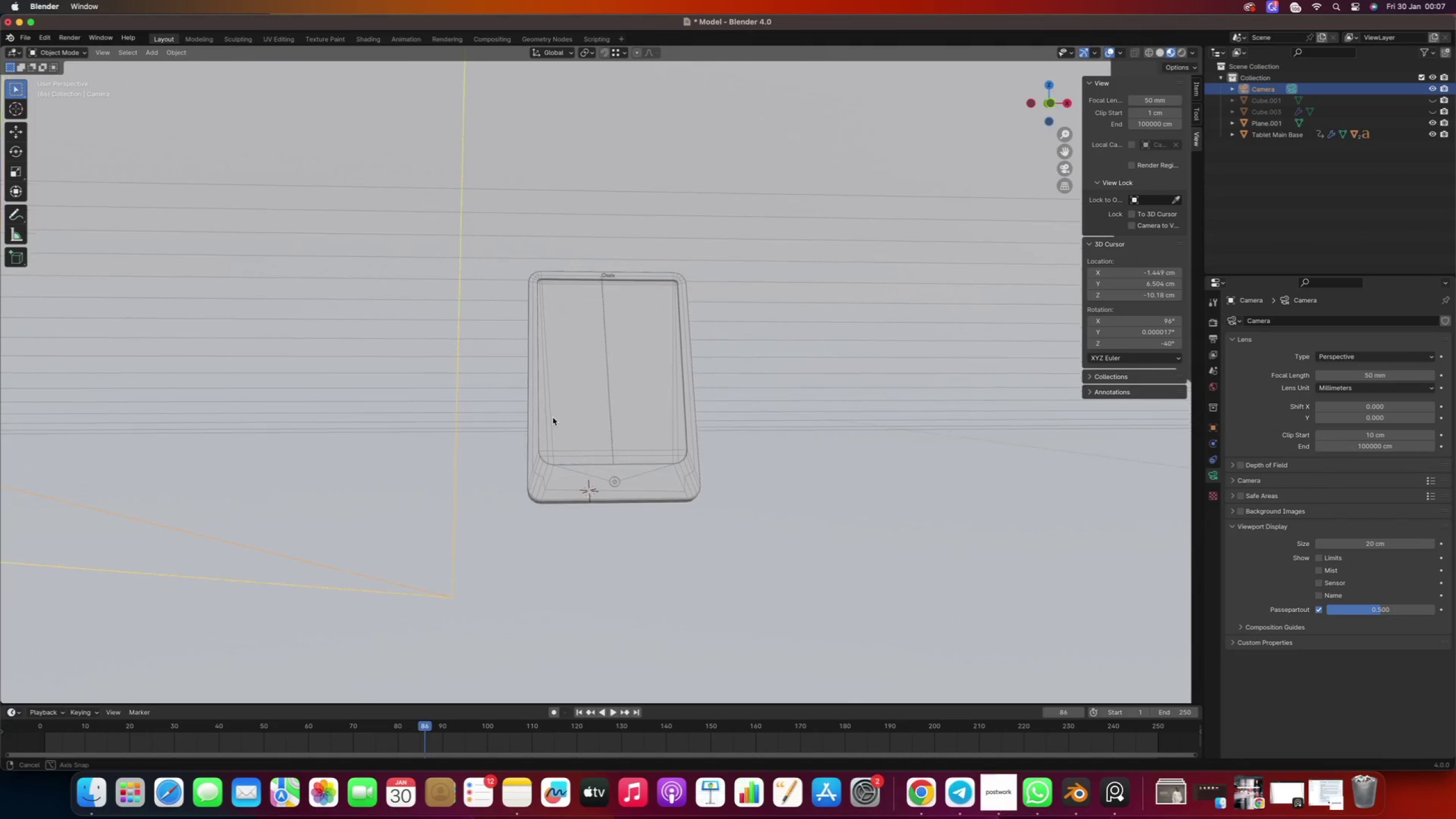 
key(Alt+Control+OptionLeft)
 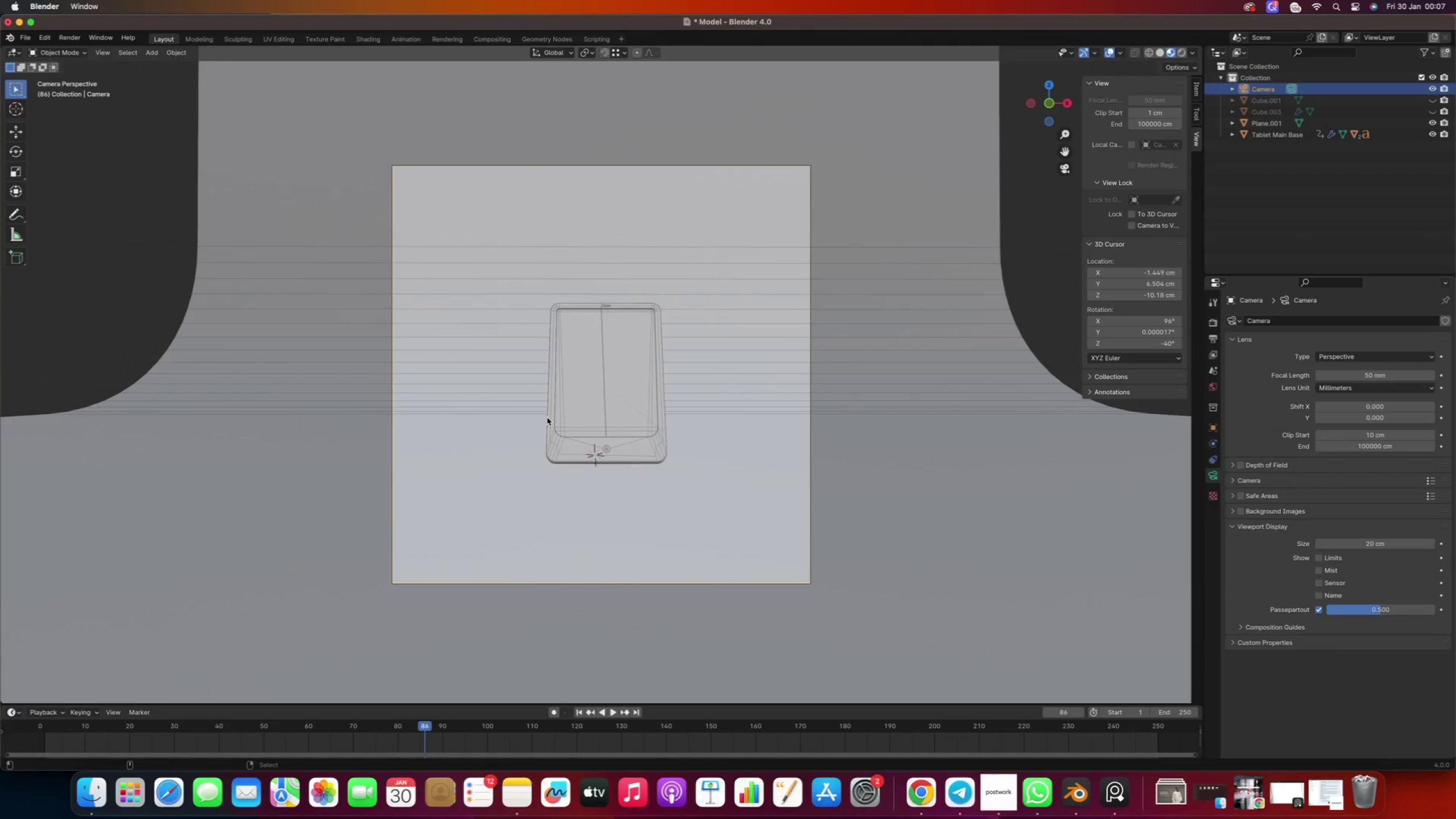 
key(Alt+Control+Numpad0)
 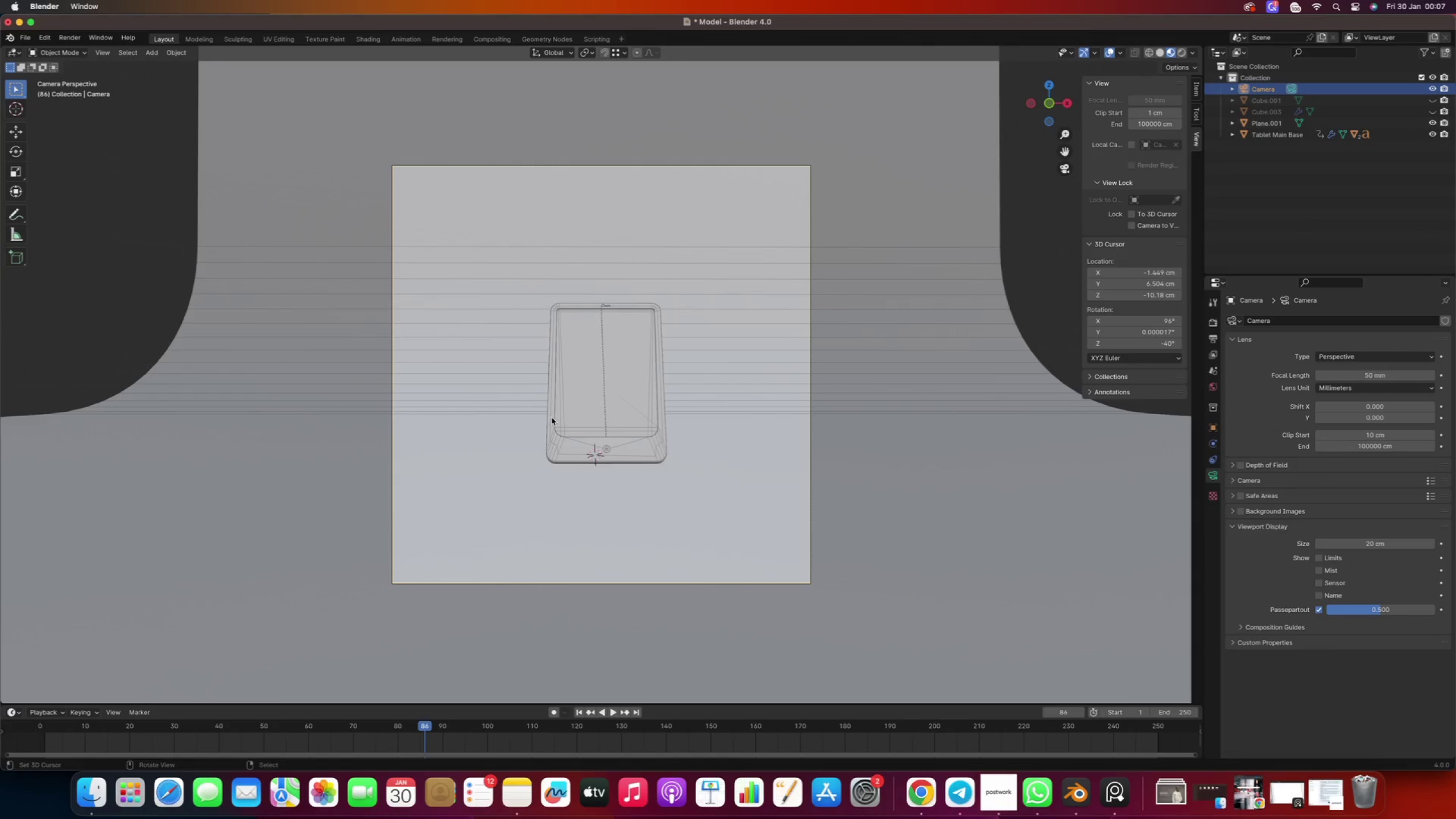 
right_click([550, 415])
 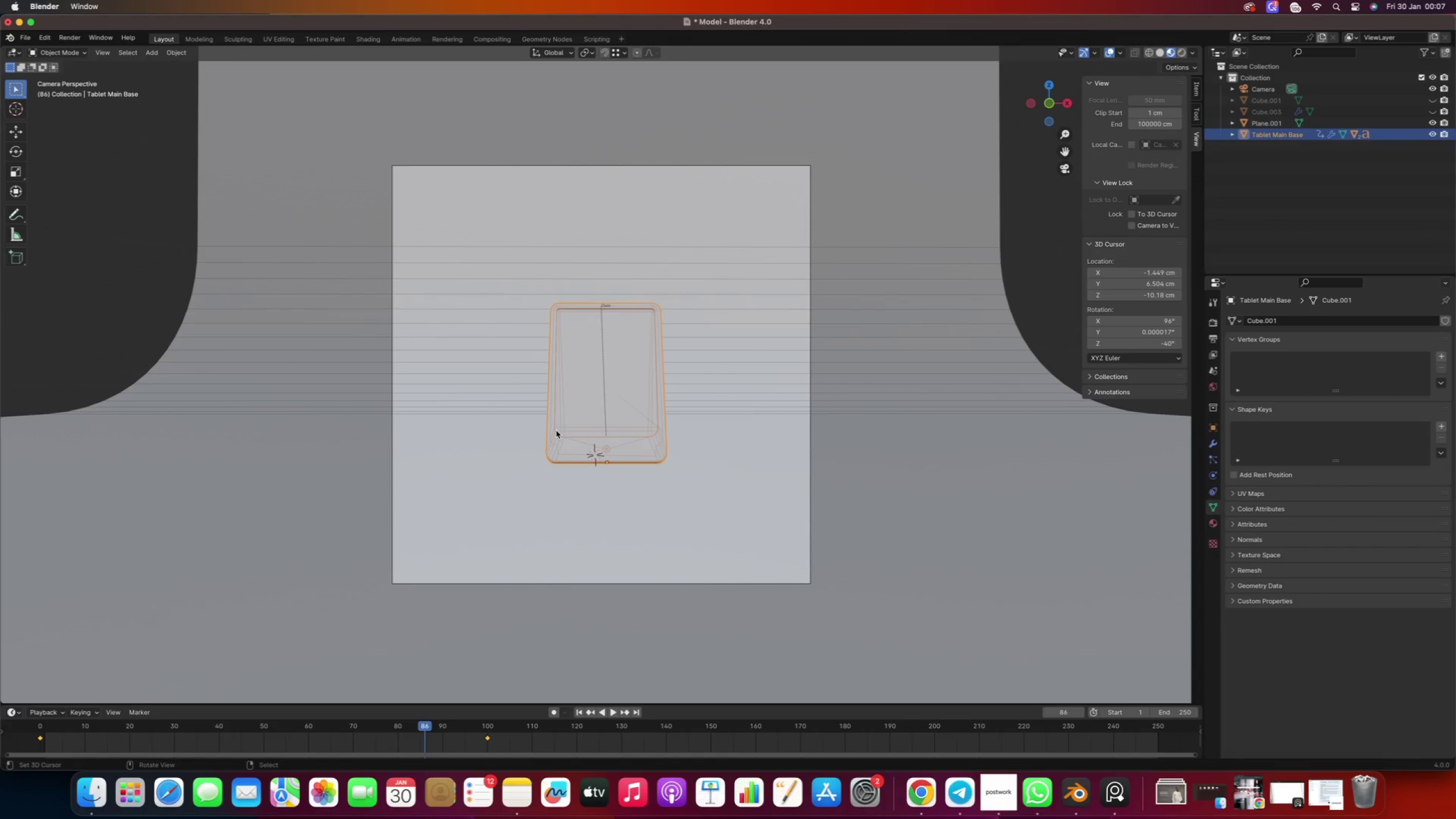 
type(rz)
 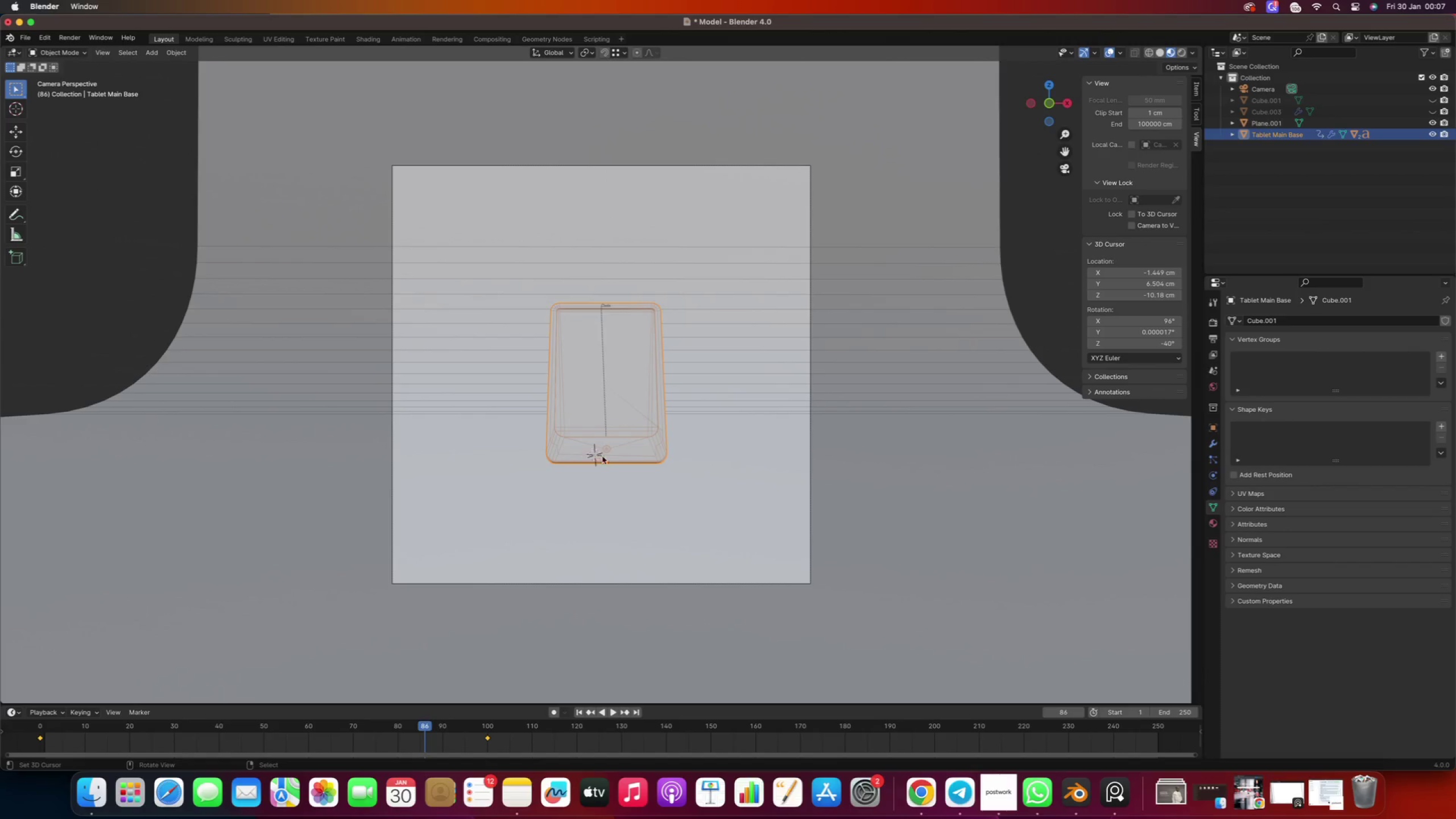 
wait(11.54)
 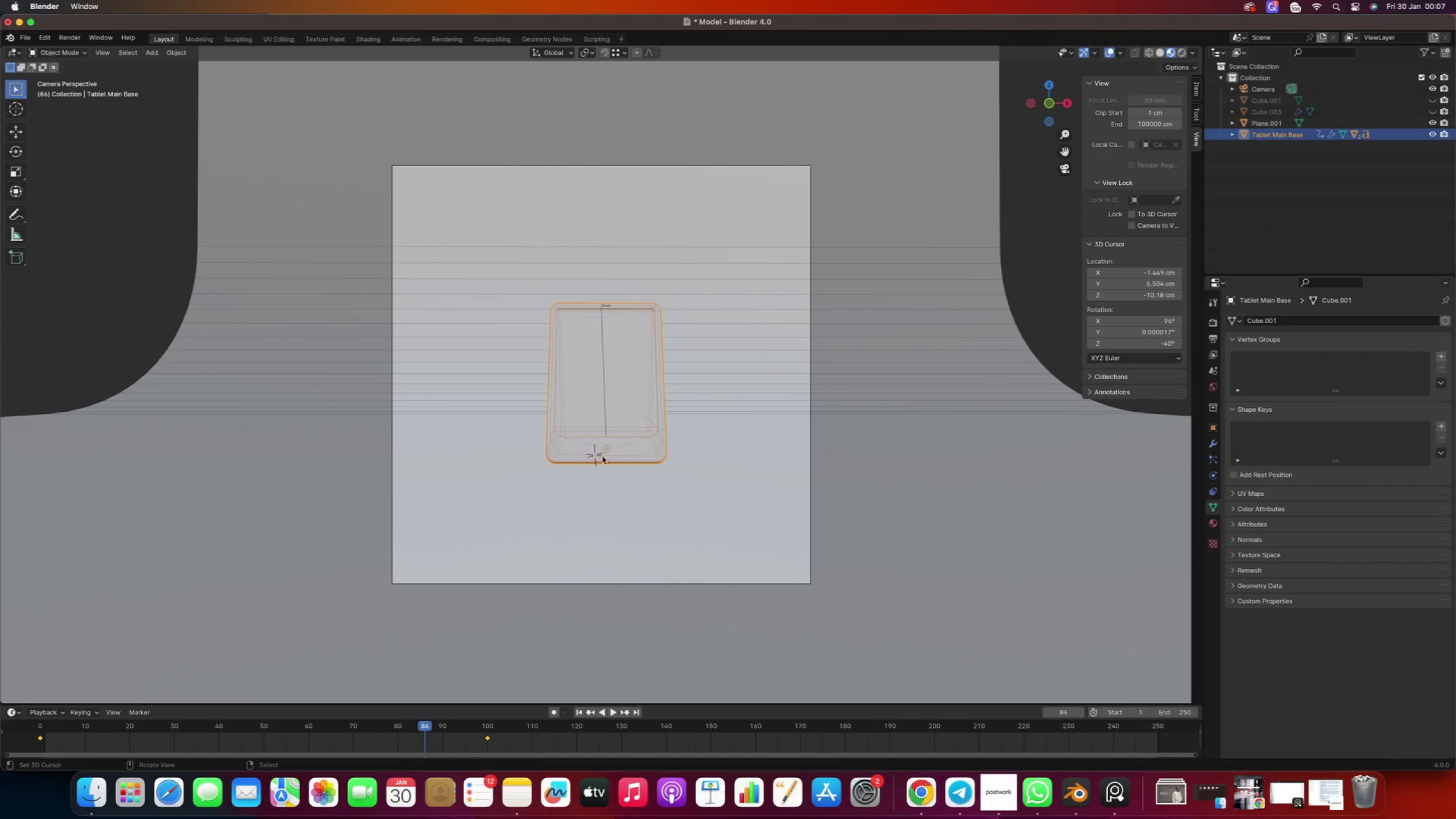 
type(rz)
 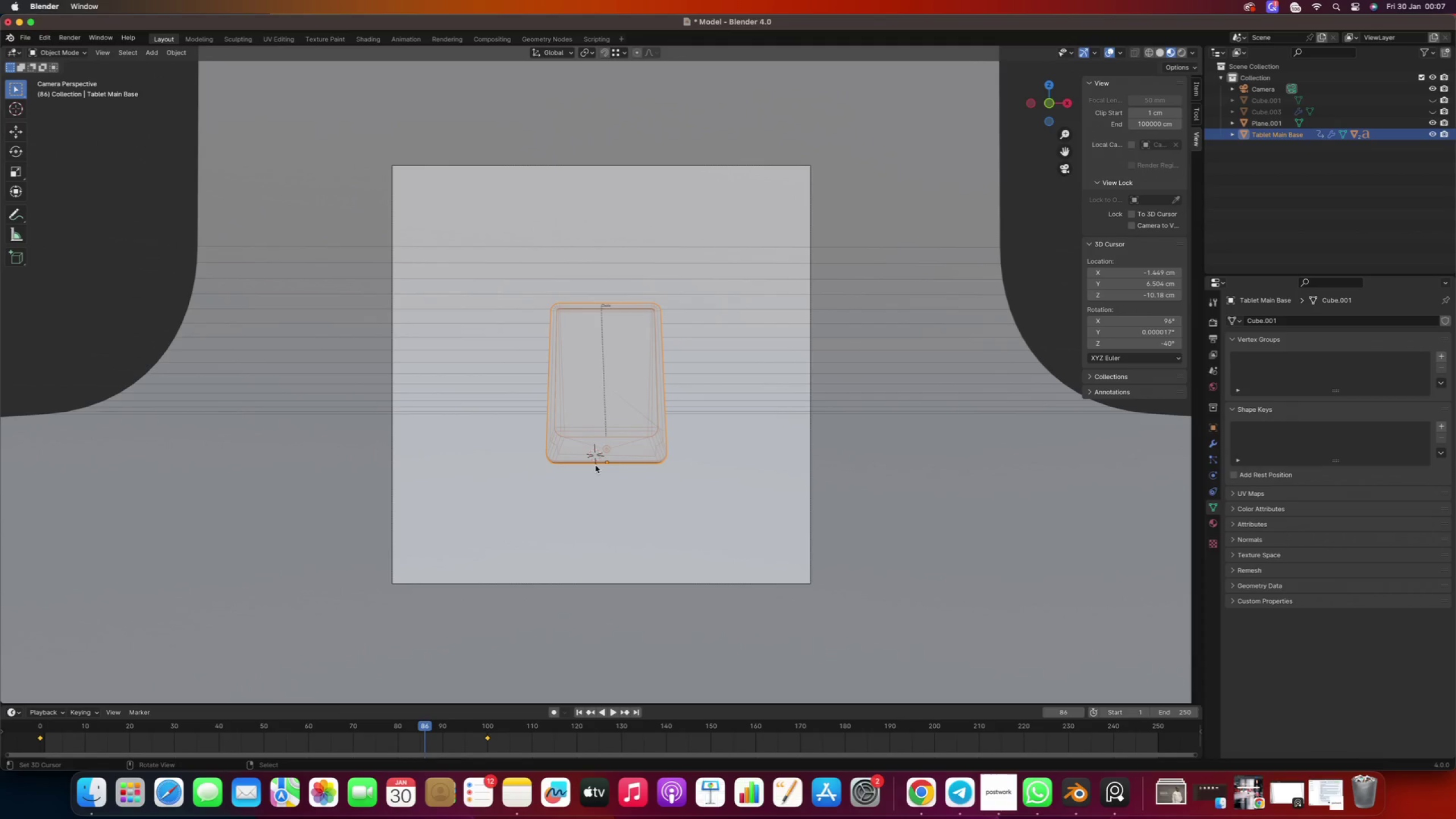 
wait(5.29)
 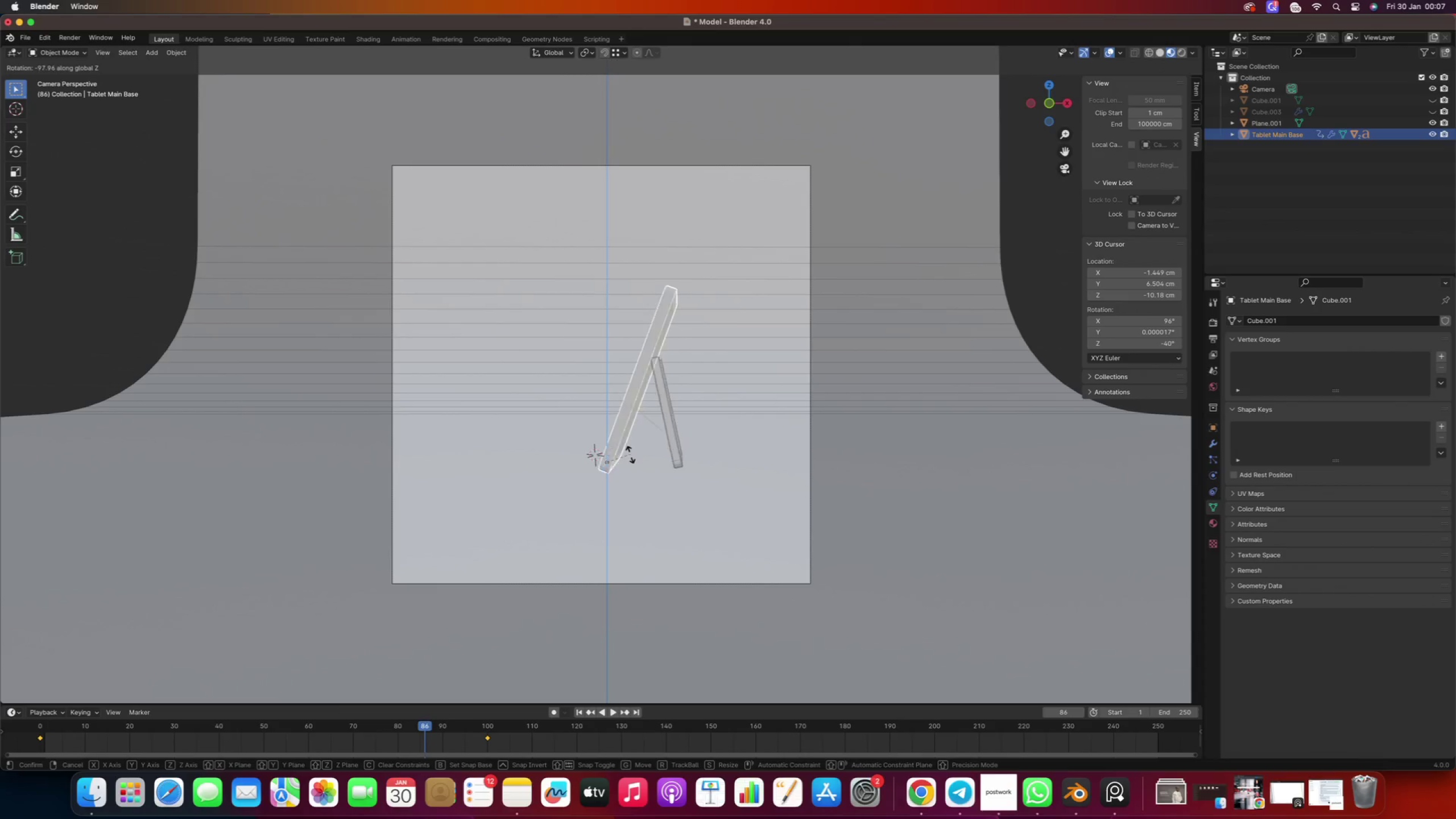 
key(Numpad0)
 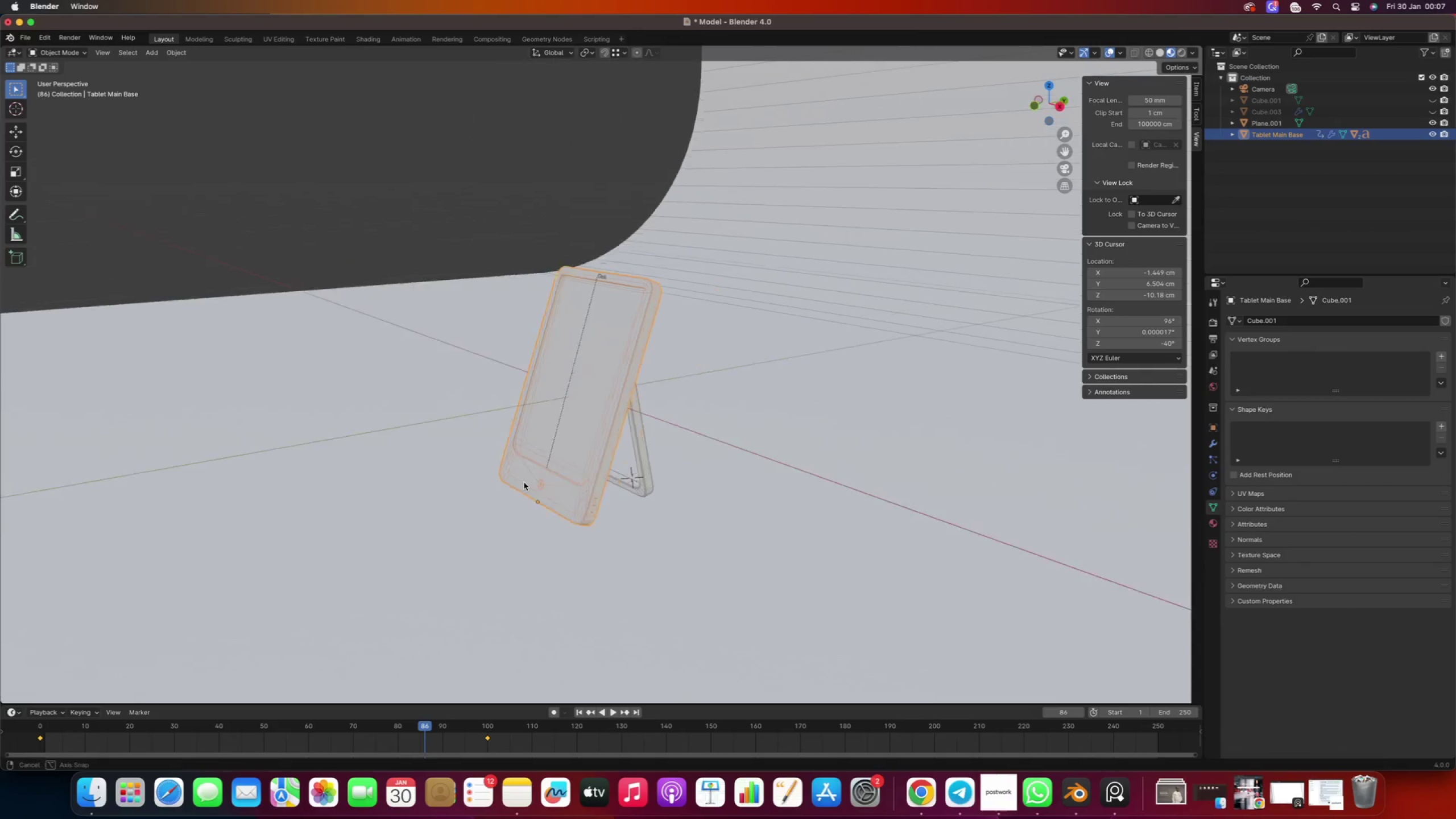 
hold_key(key=ShiftRight, duration=0.82)
right_click([612, 481])
 